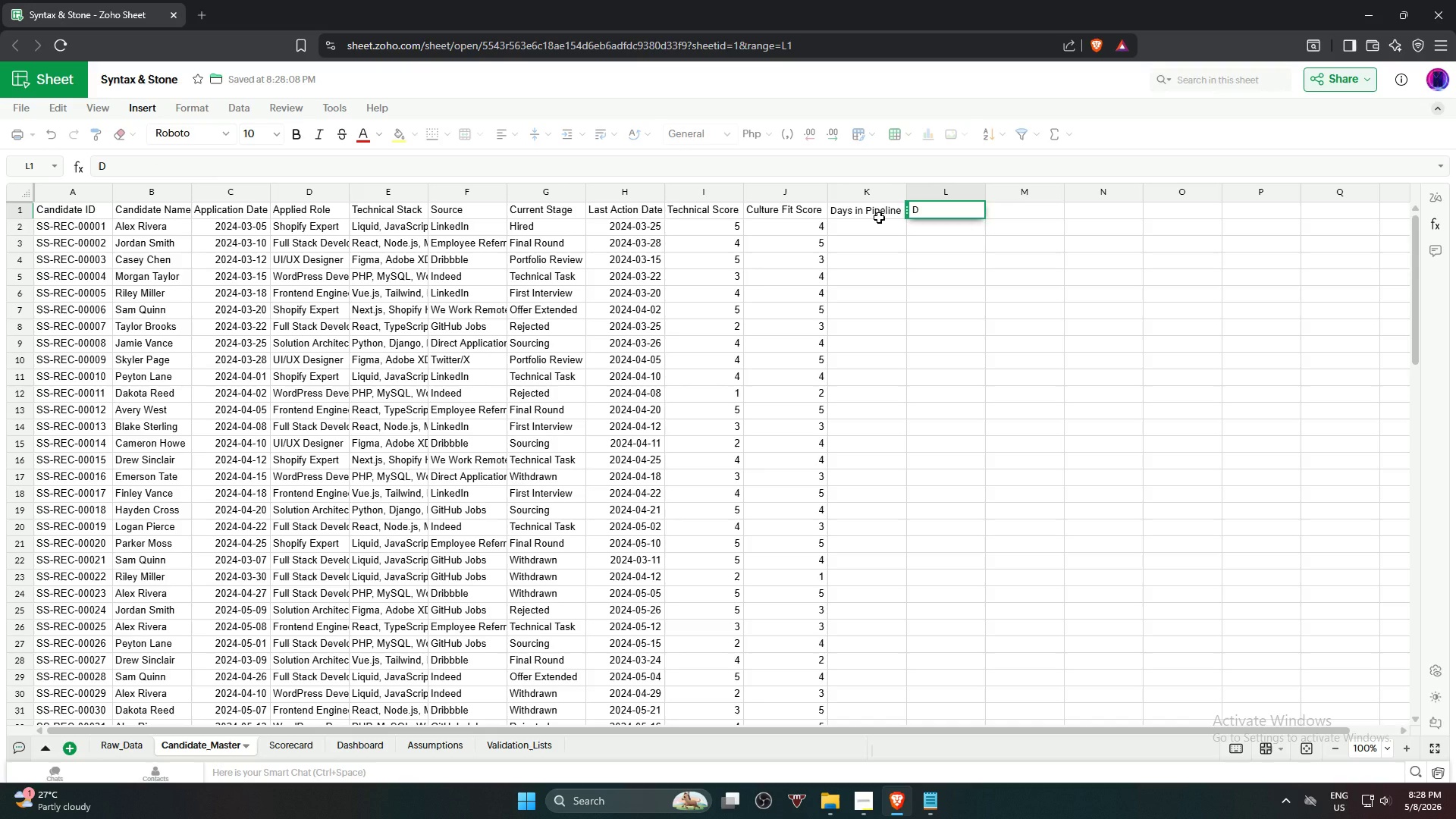 
wait(11.05)
 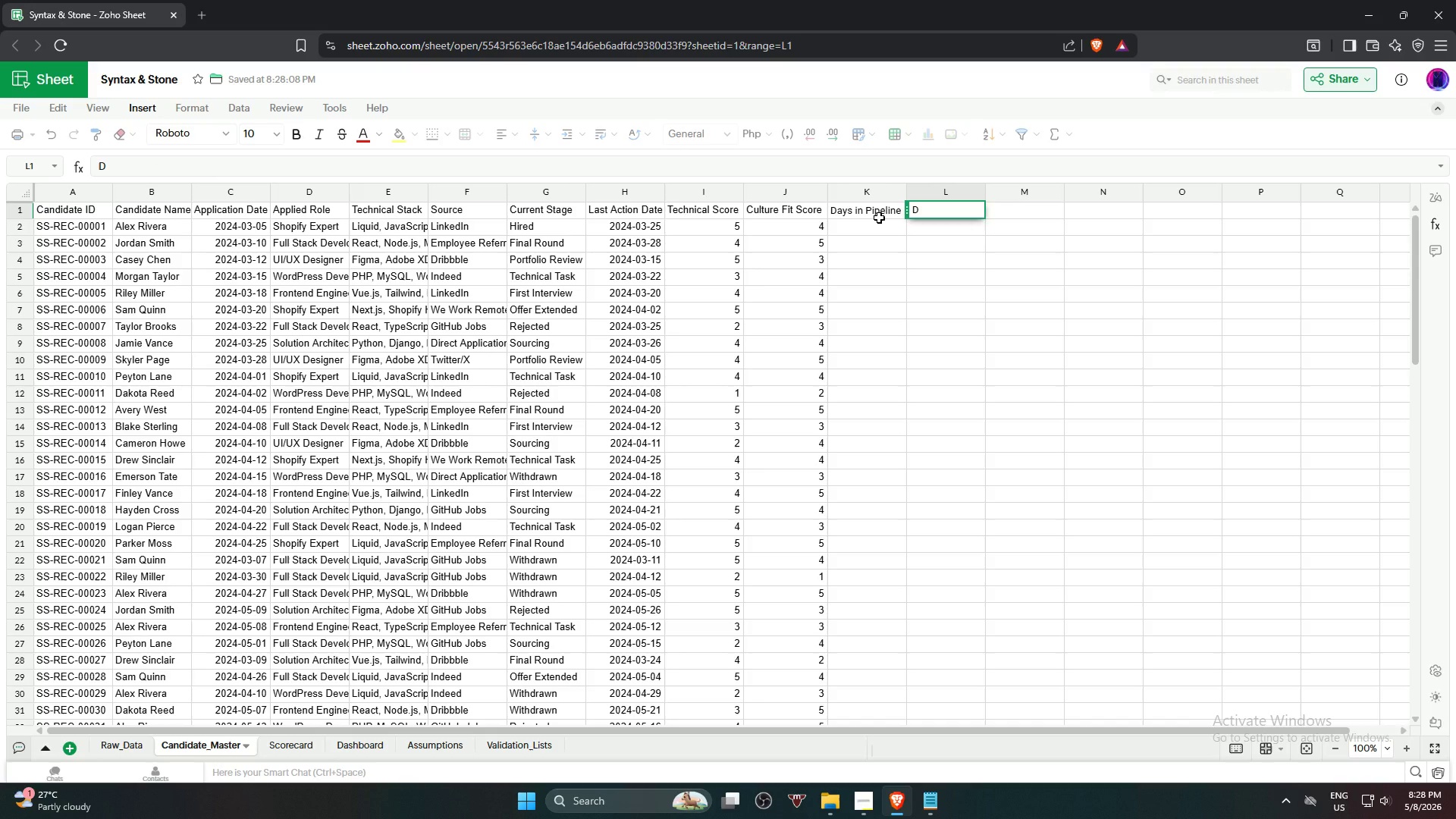 
type(ays Since )
 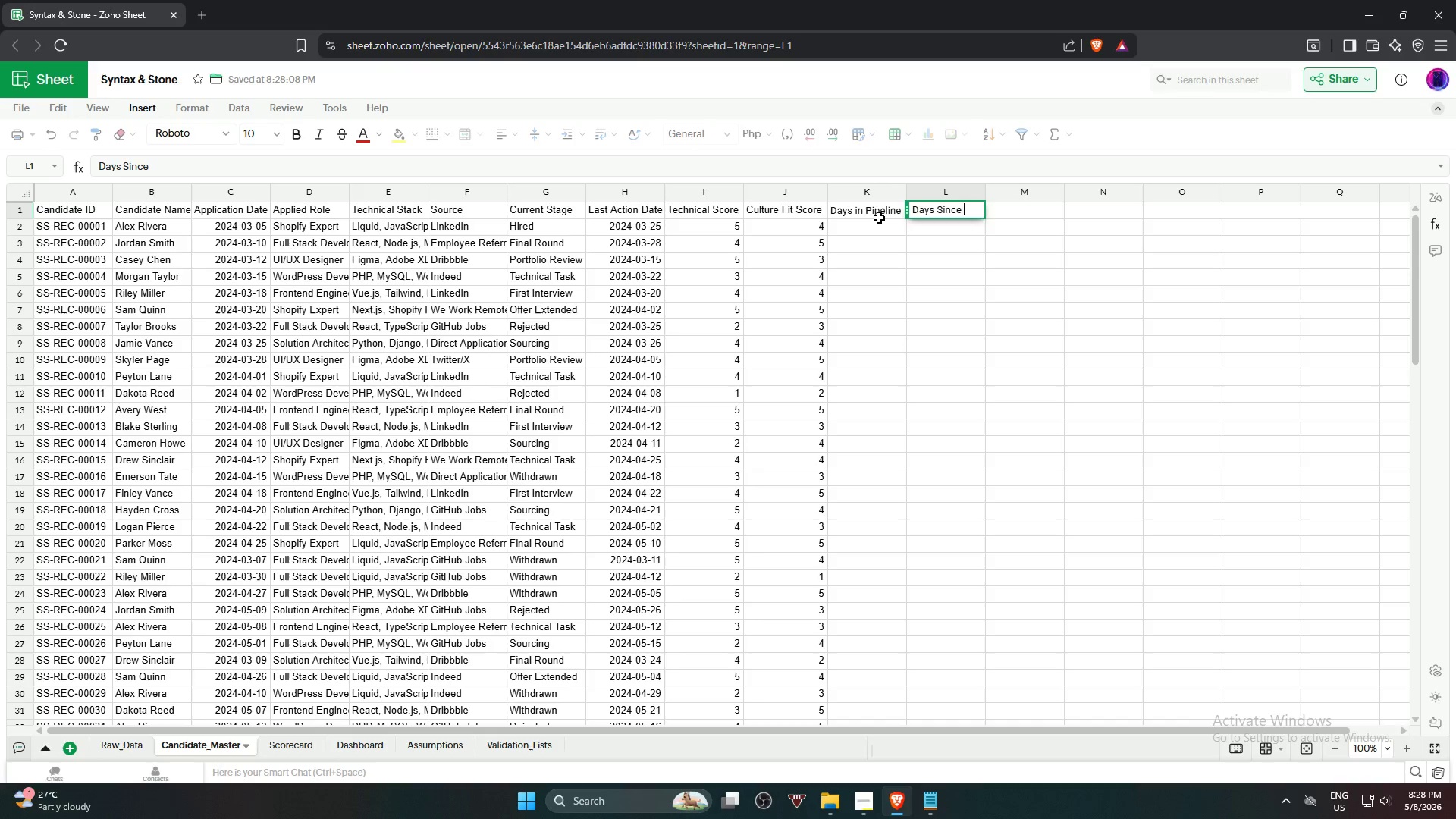 
type(Last )
 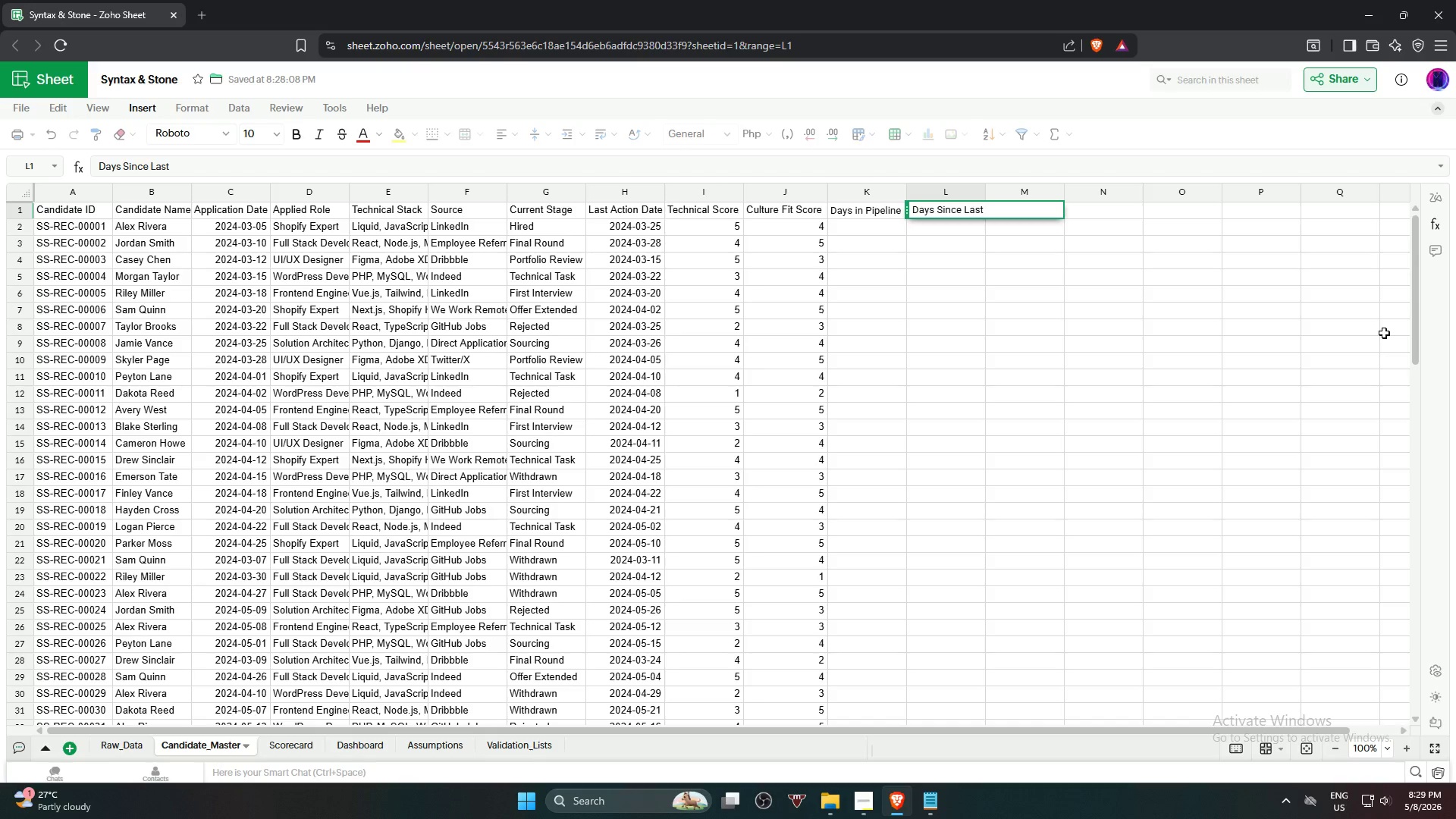 
wait(81.77)
 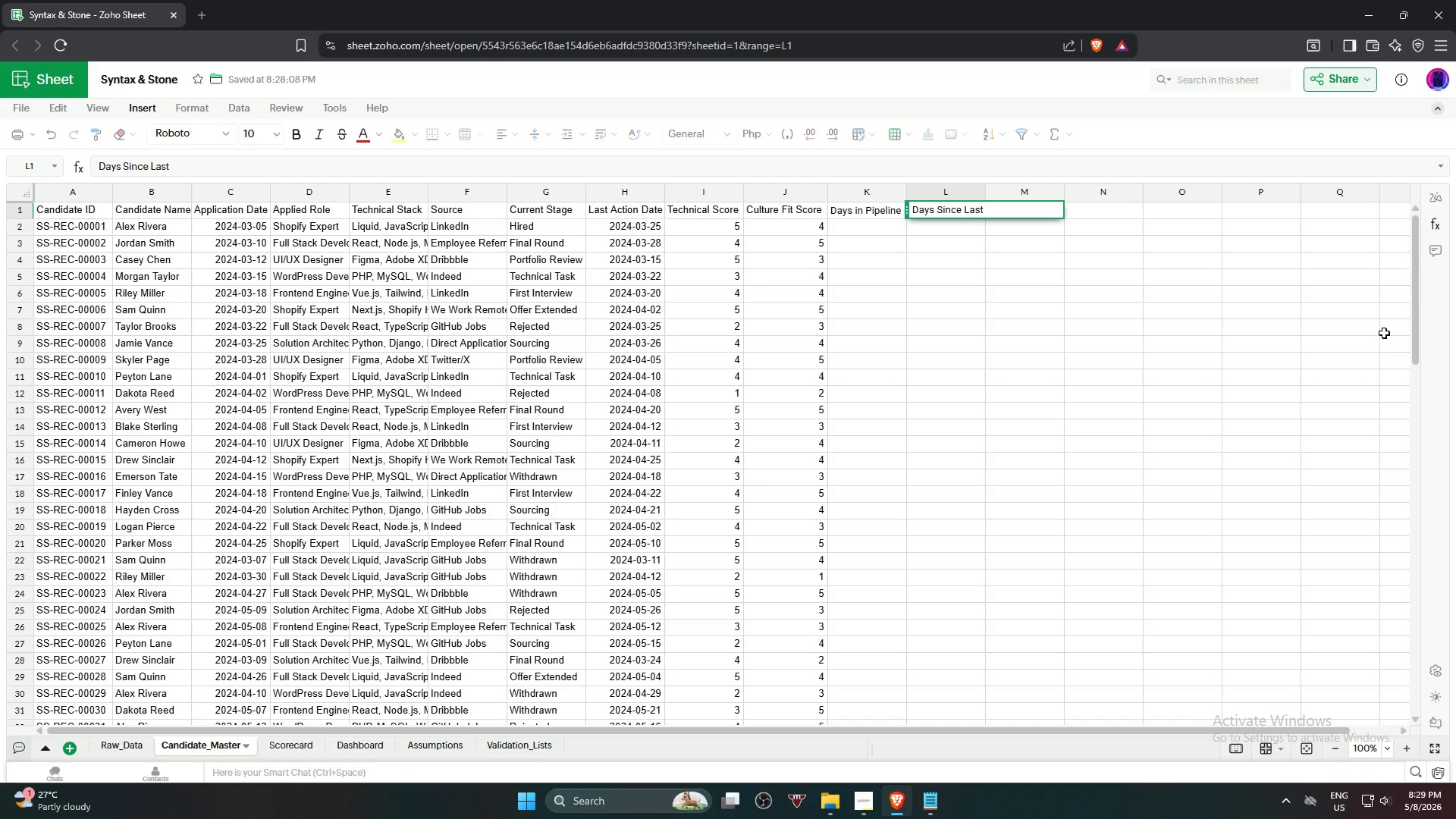 
key(Space)
 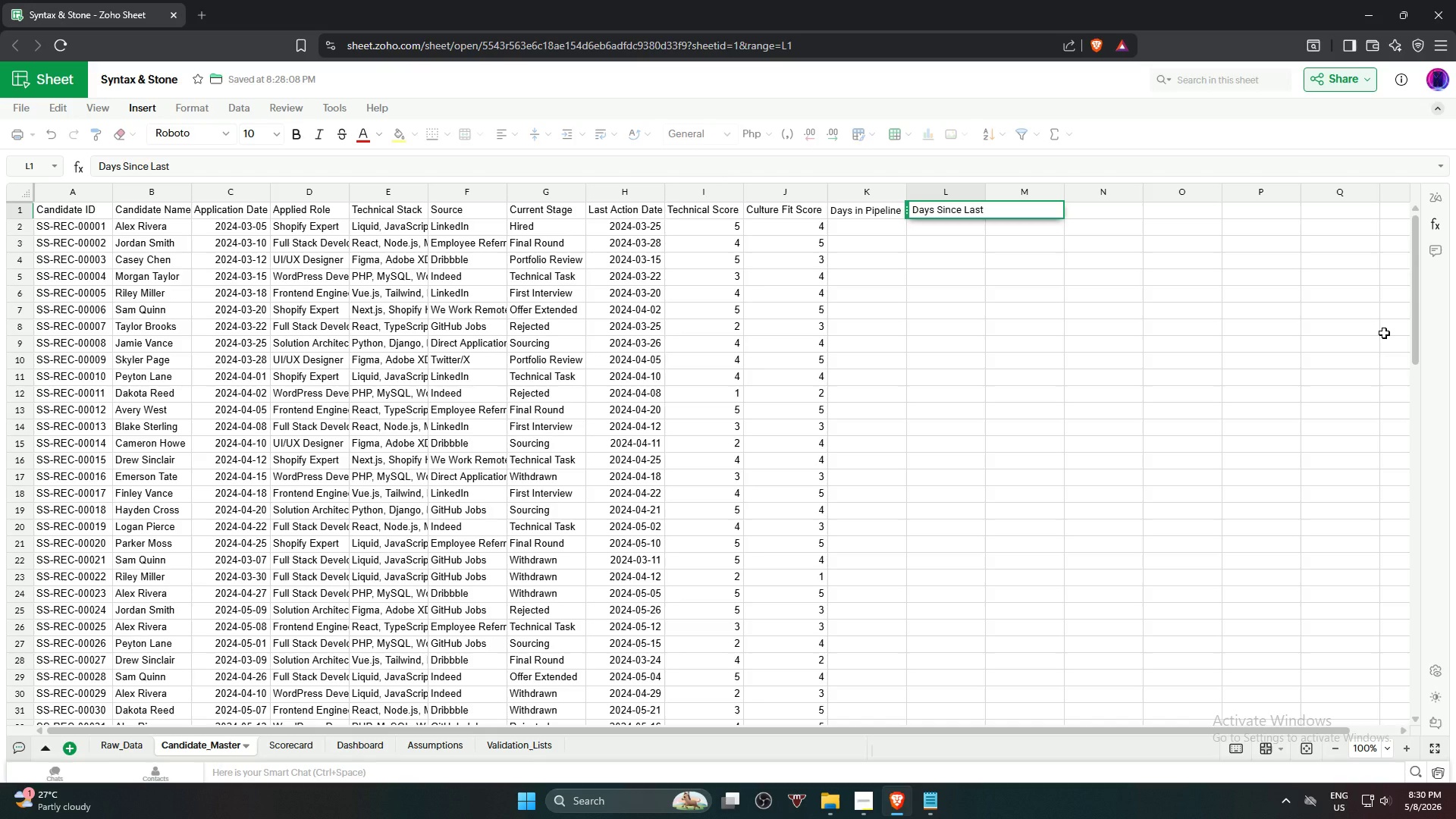 
wait(20.47)
 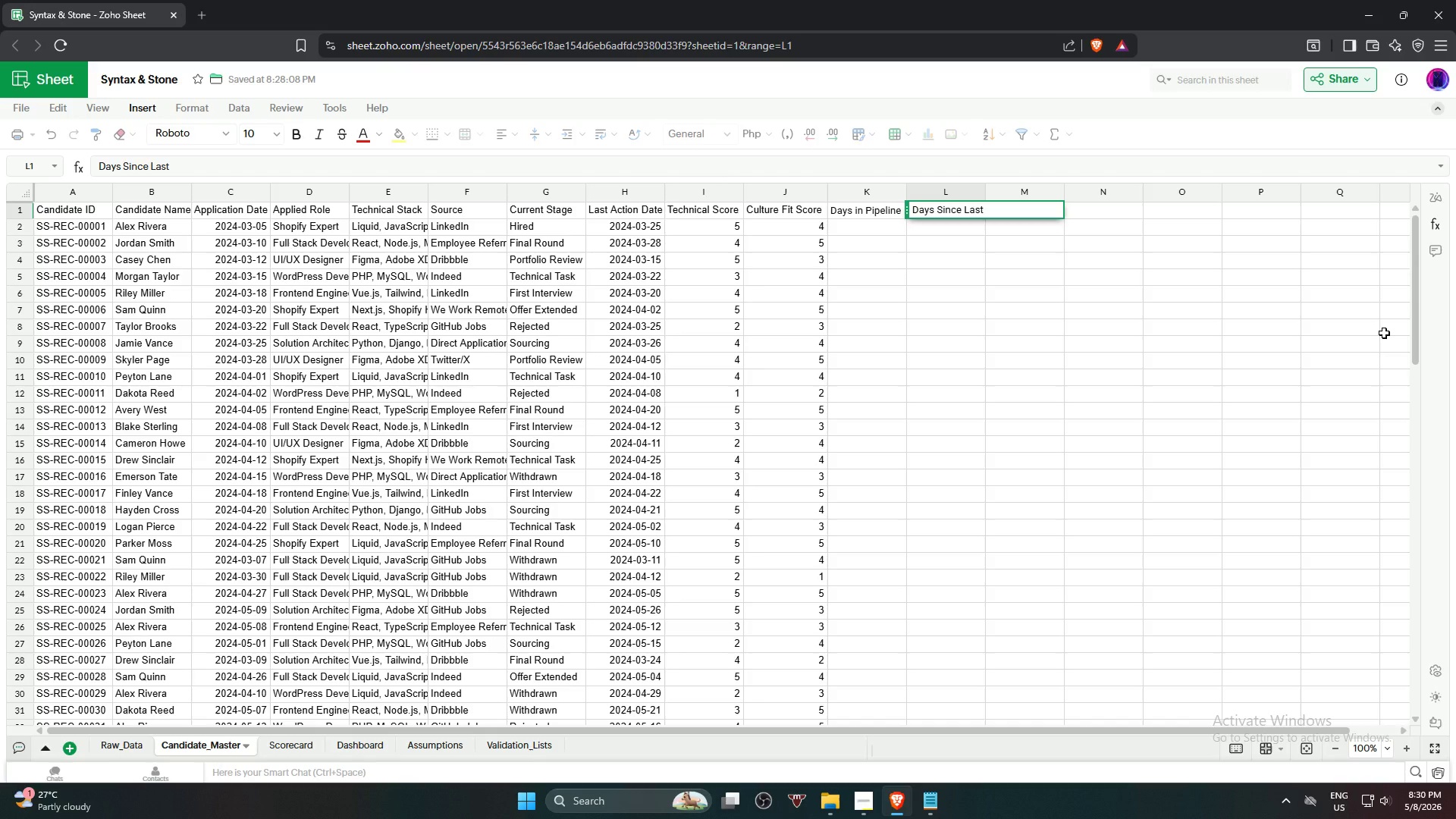 
type(Action)
 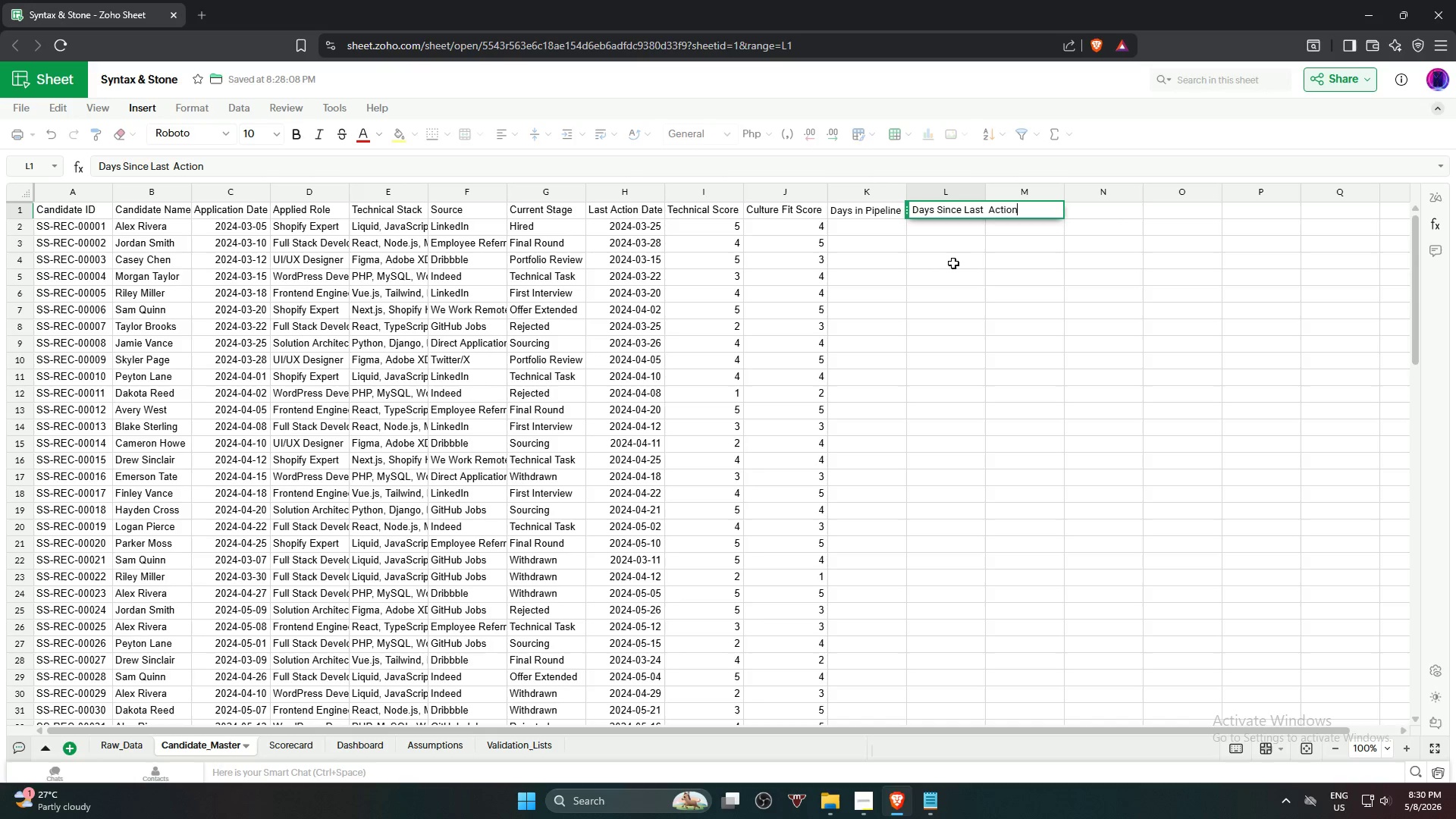 
key(Enter)
 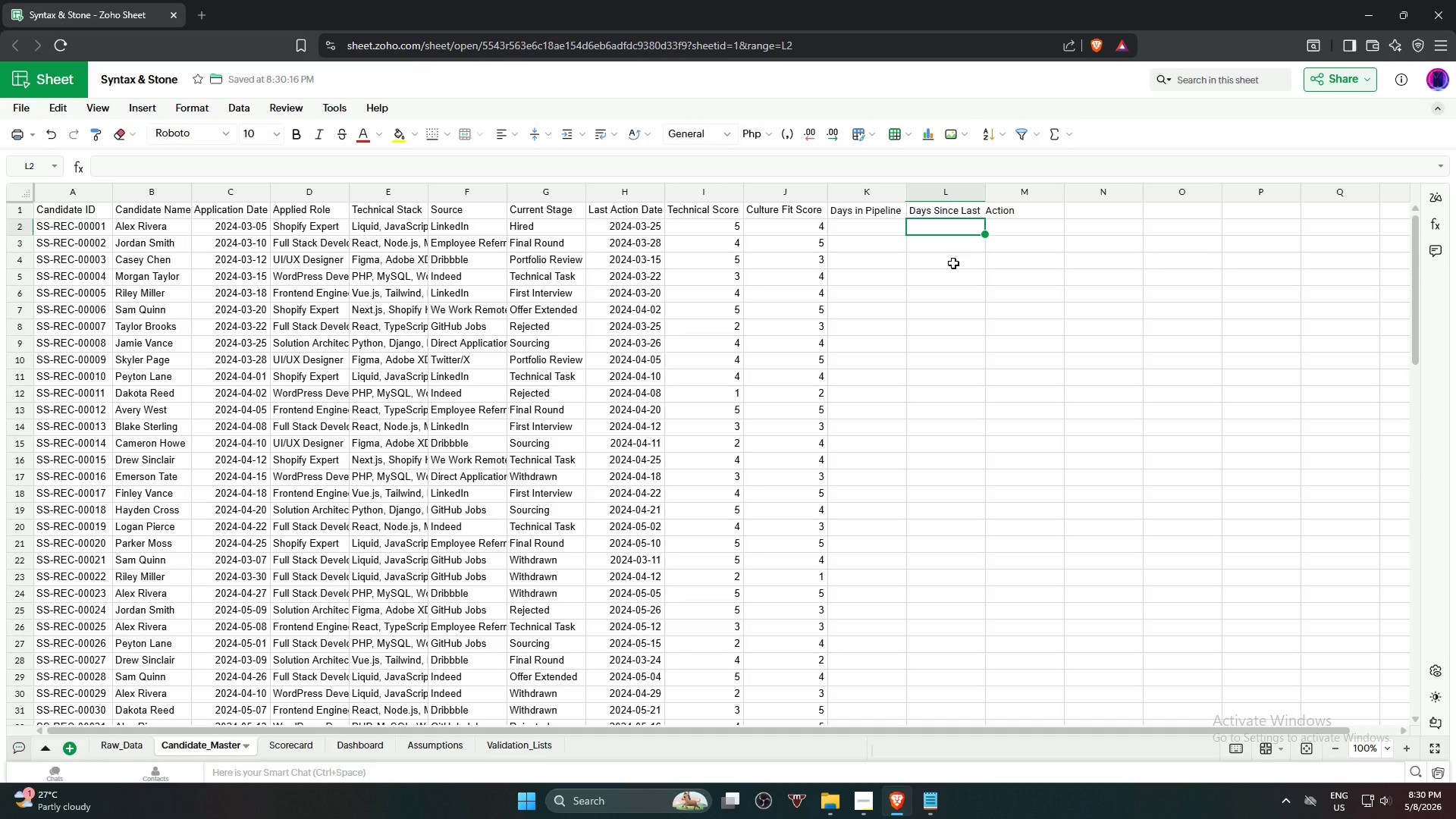 
key(ArrowRight)
 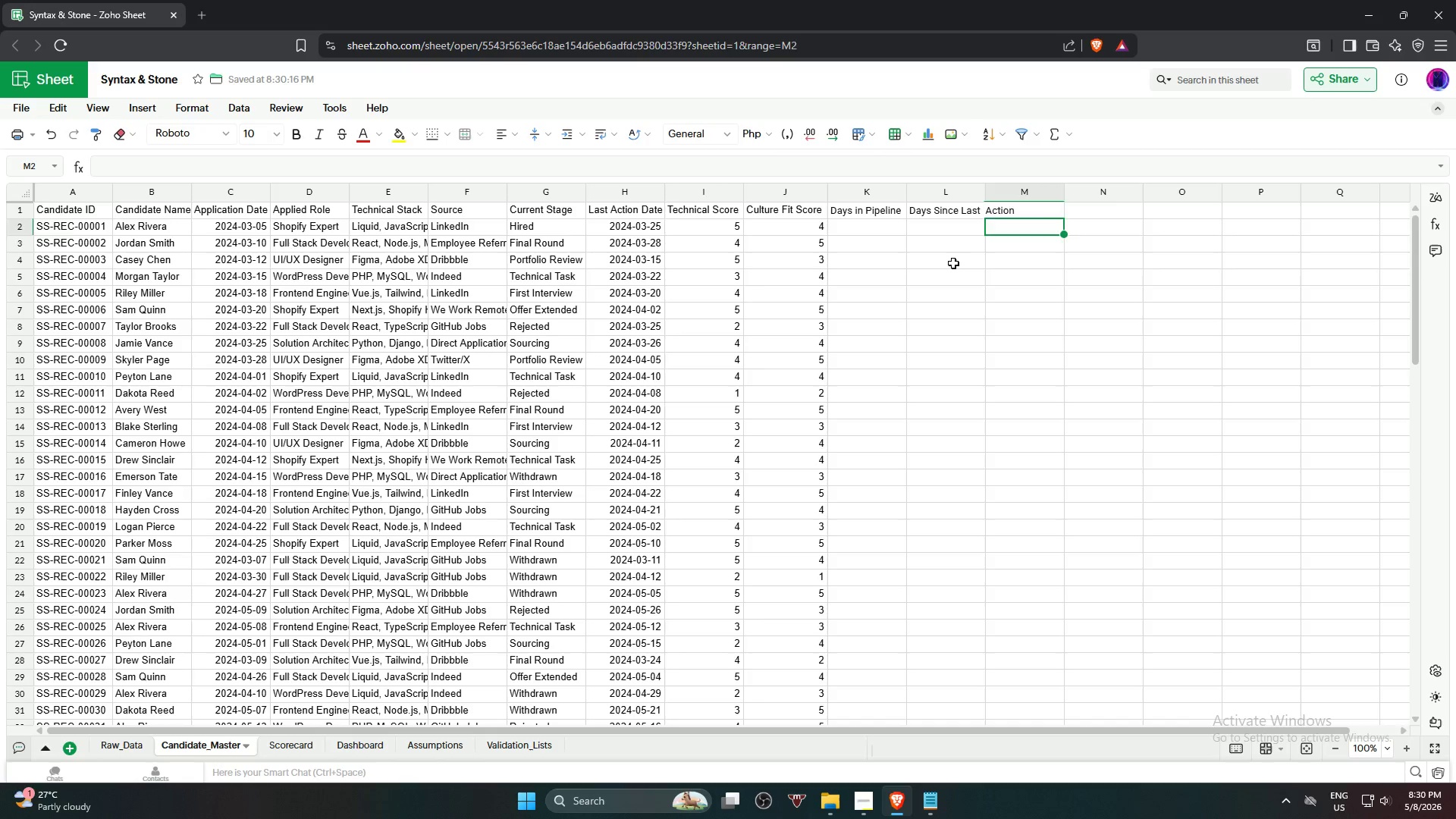 
key(ArrowUp)
 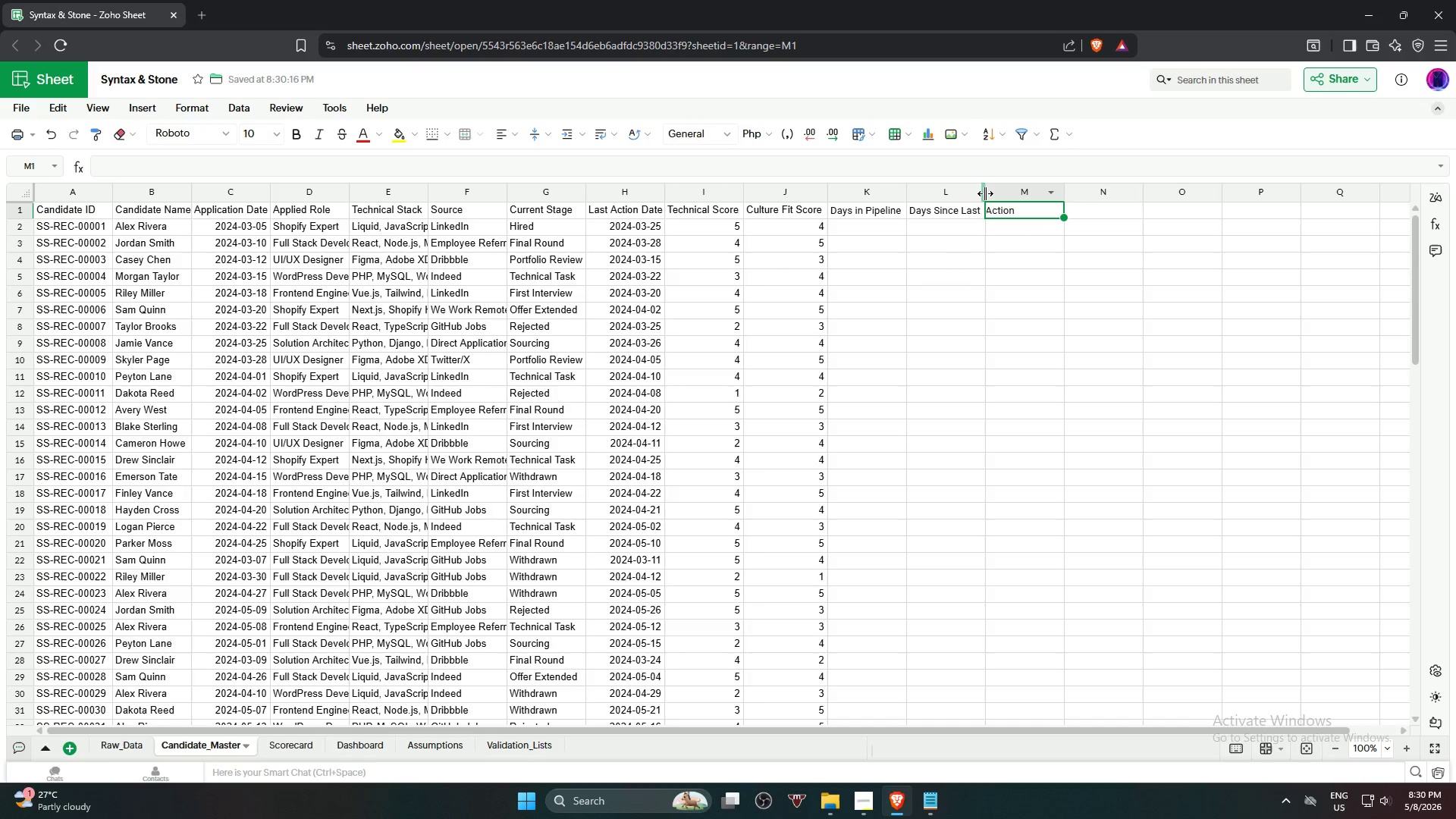 
double_click([983, 193])
 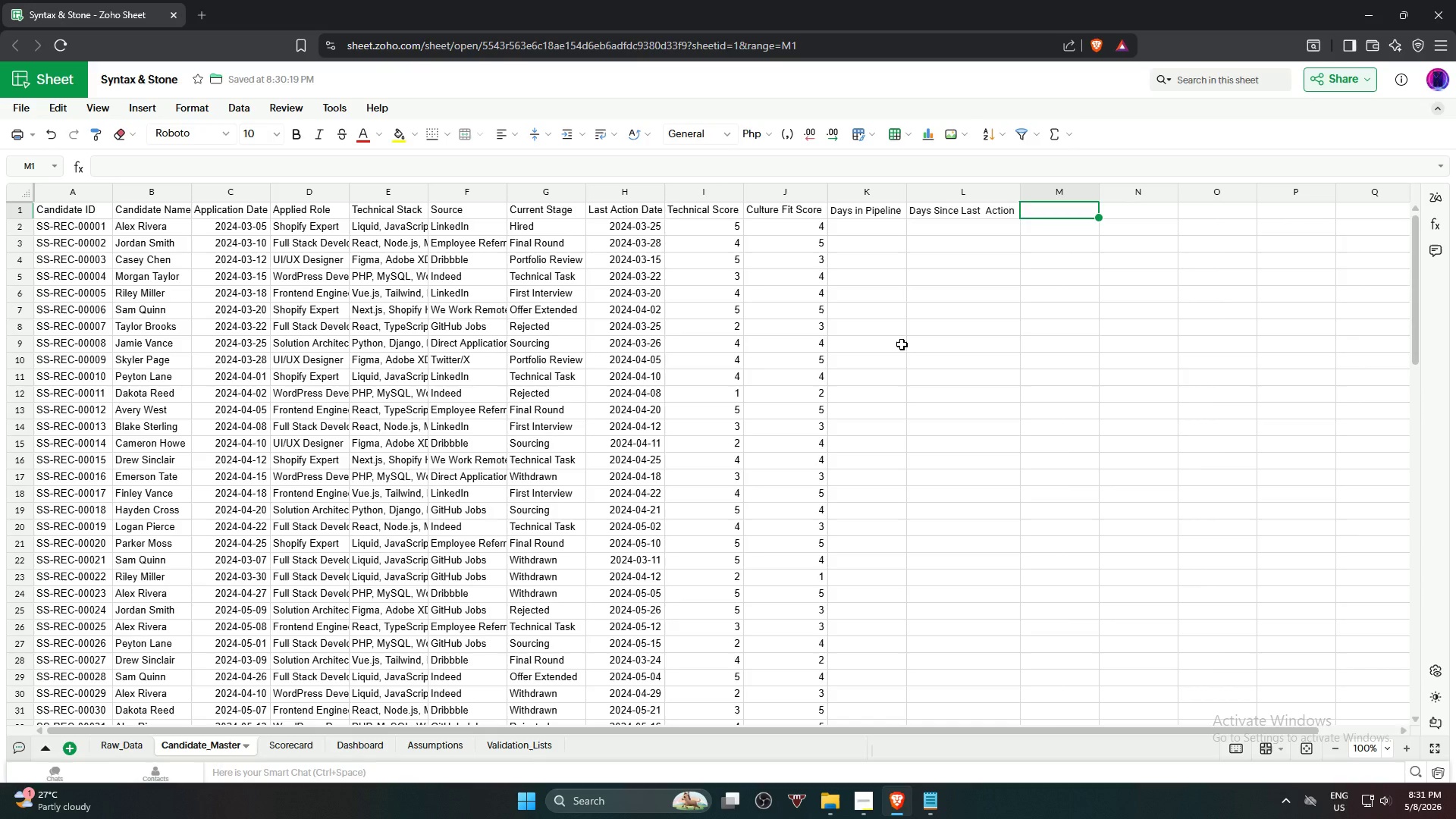 
wait(53.59)
 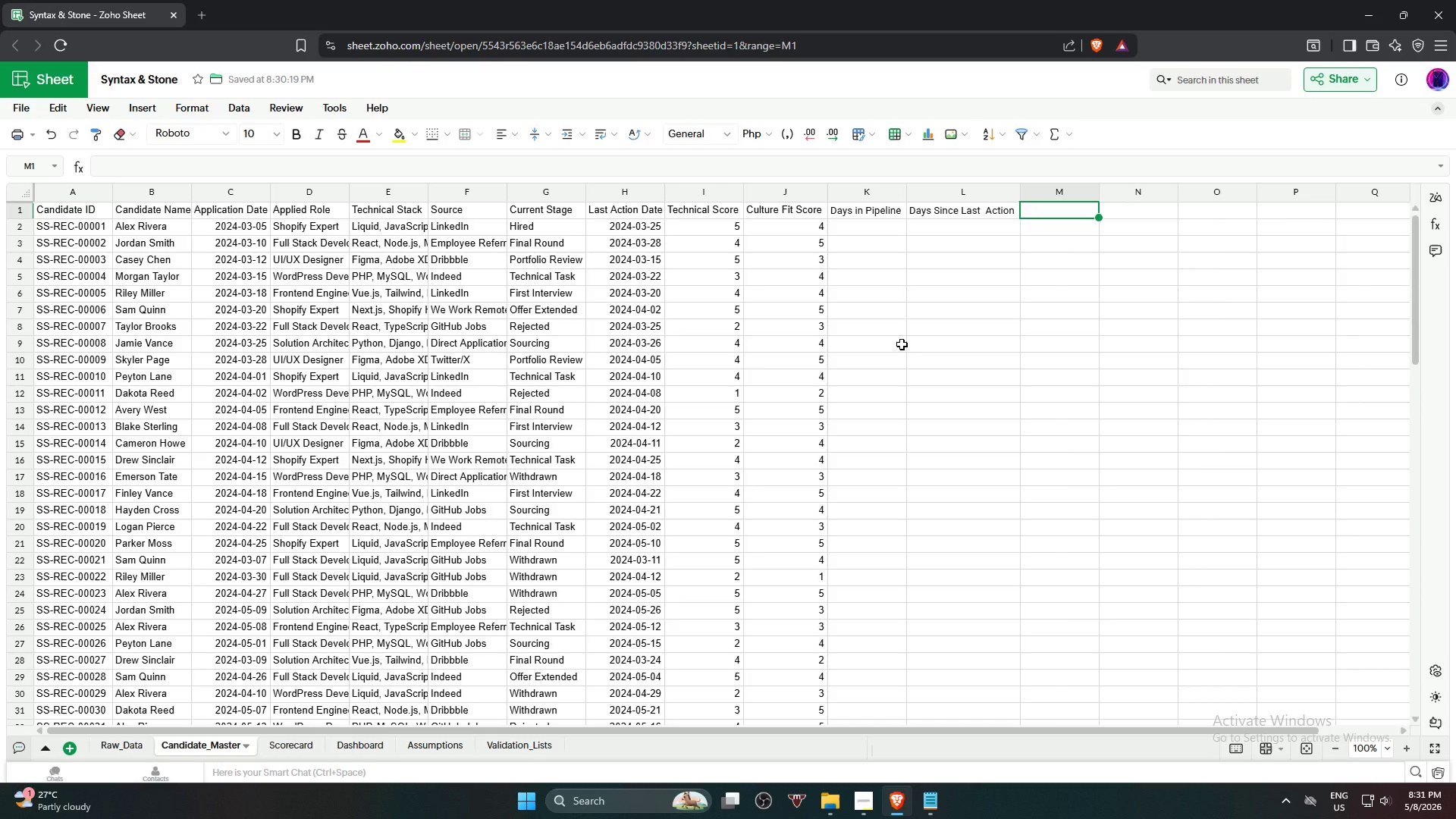 
left_click([971, 218])
 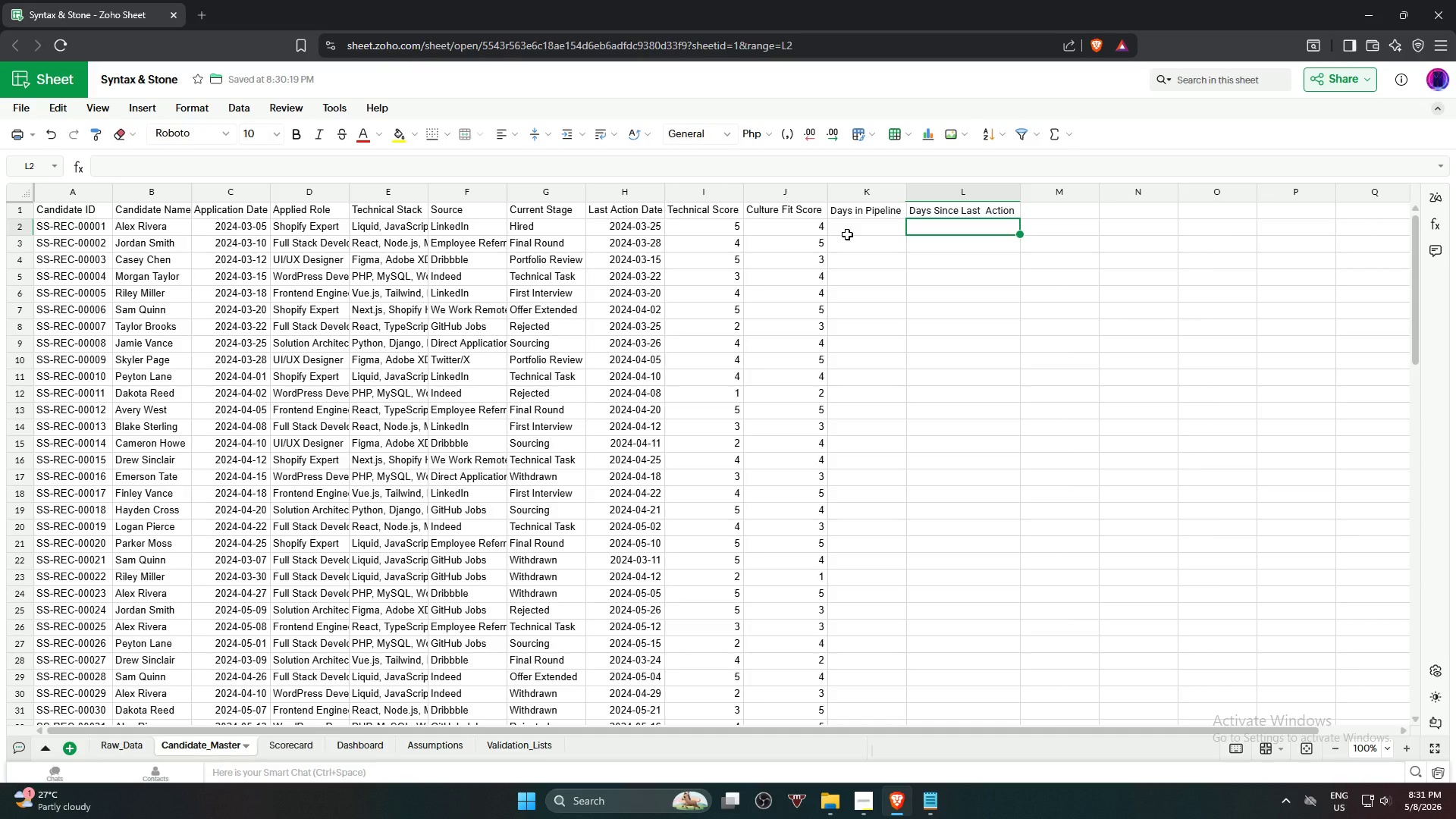 
wait(31.52)
 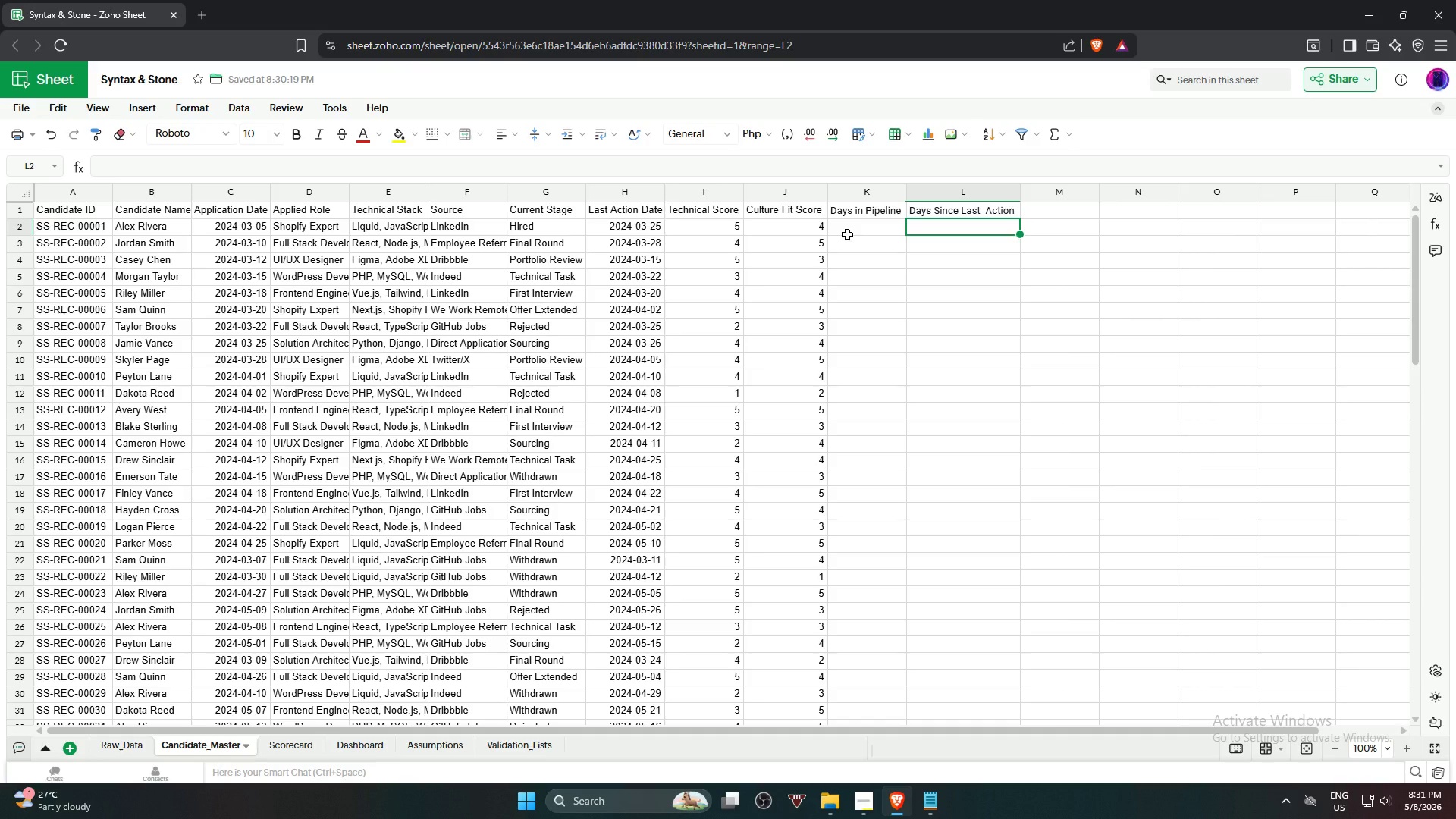 
left_click([1070, 334])
 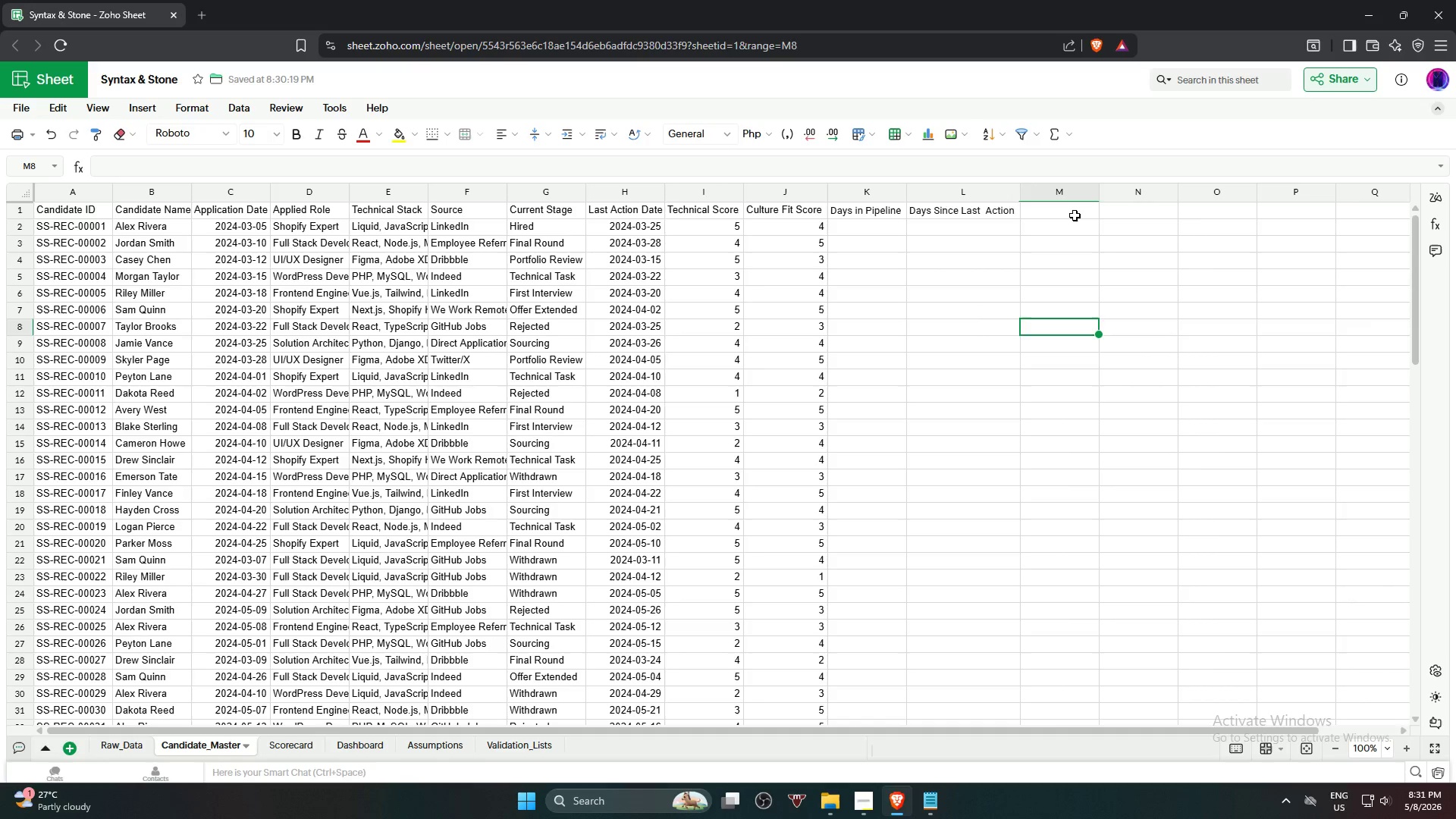 
left_click([1075, 215])
 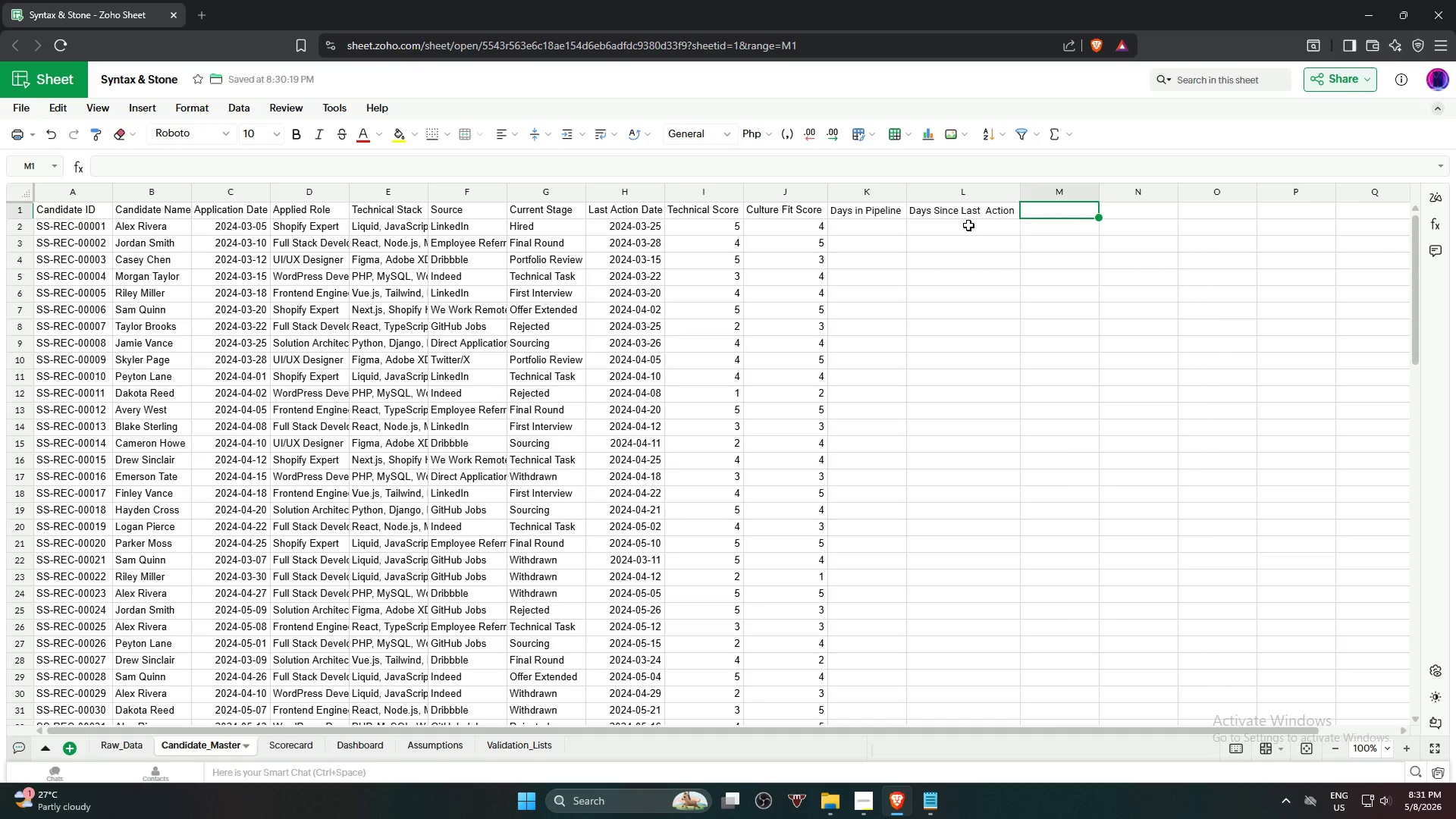 
left_click([1007, 208])
 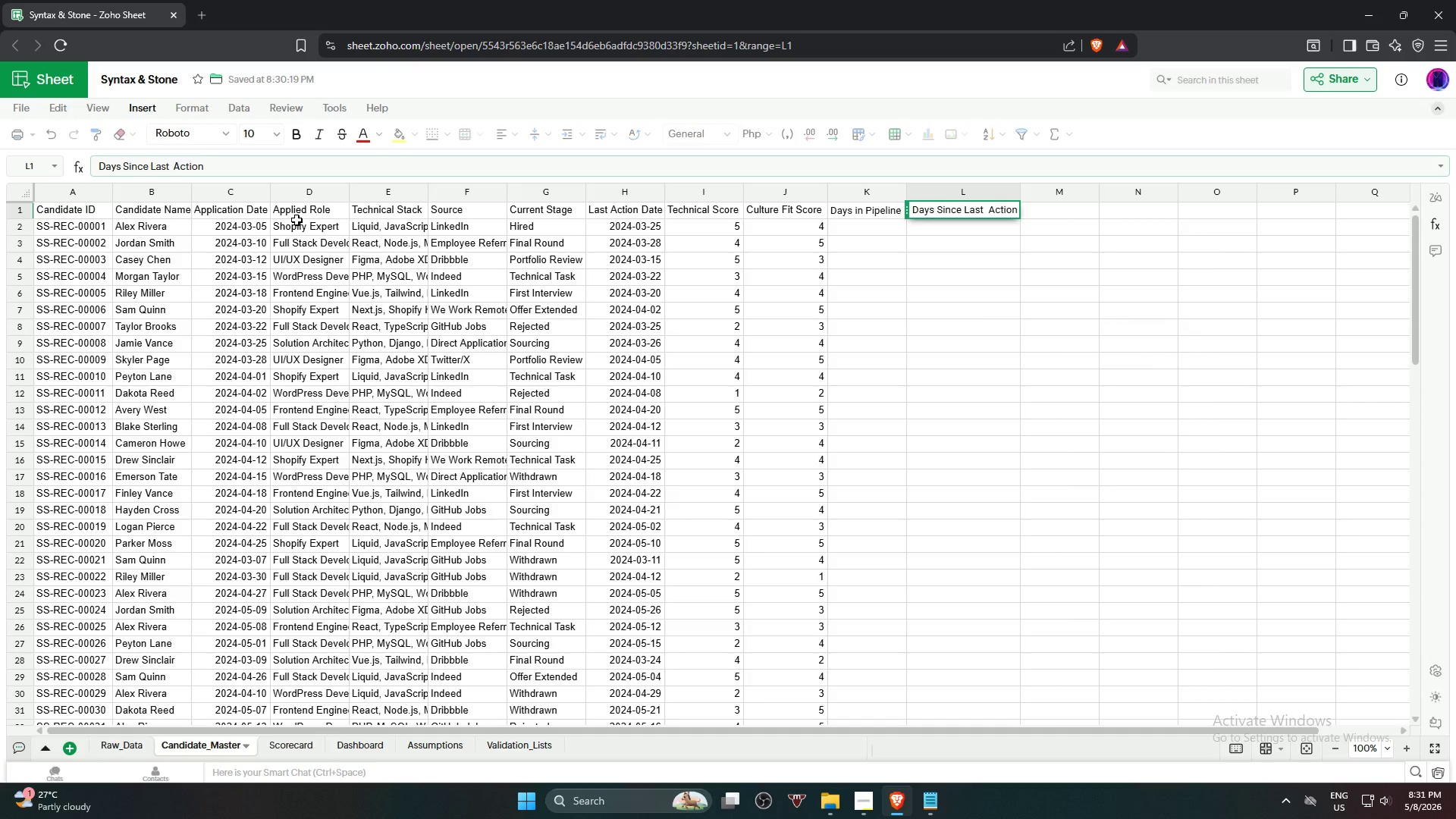 
key(Backspace)
 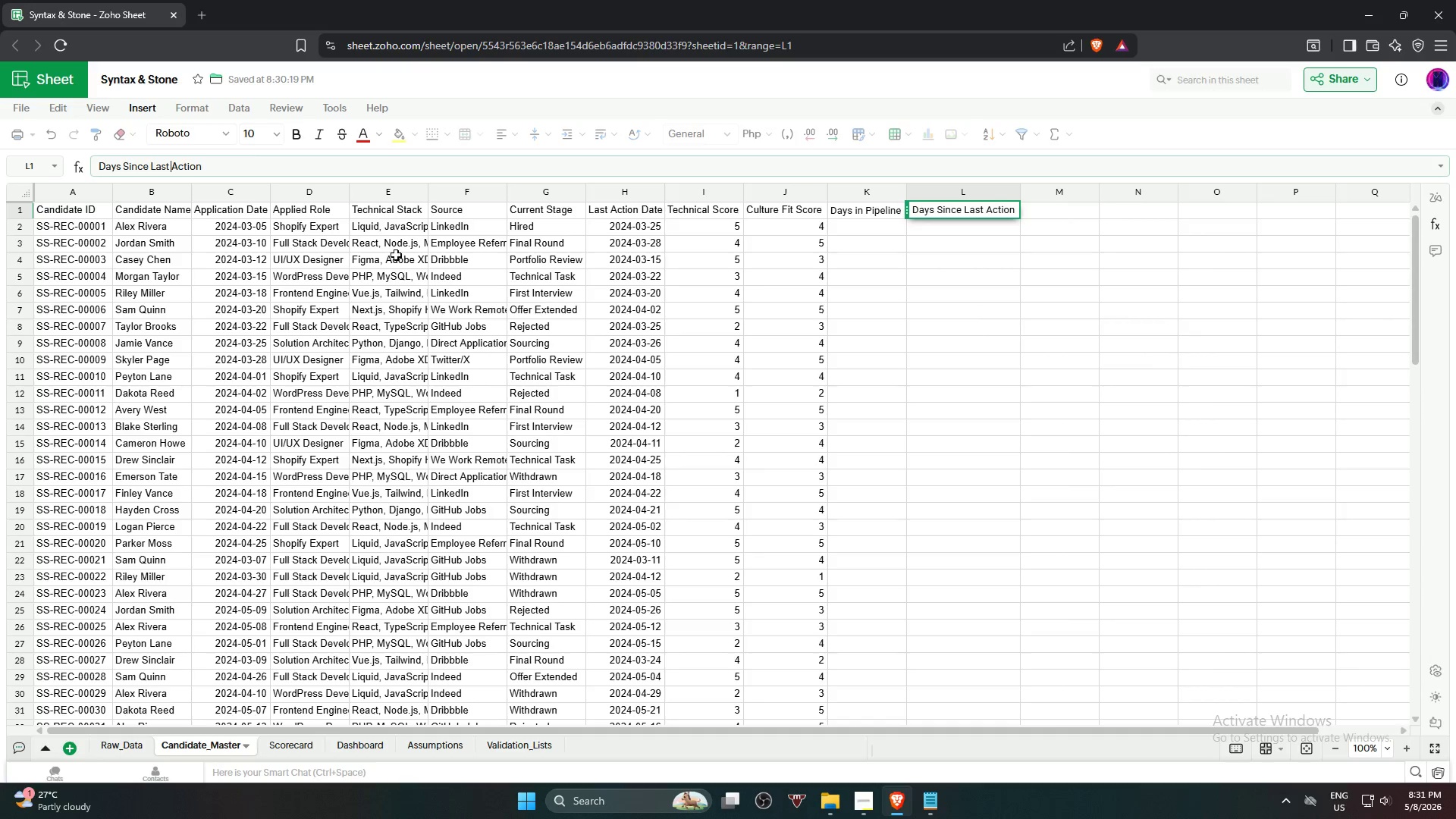 
left_click([864, 329])
 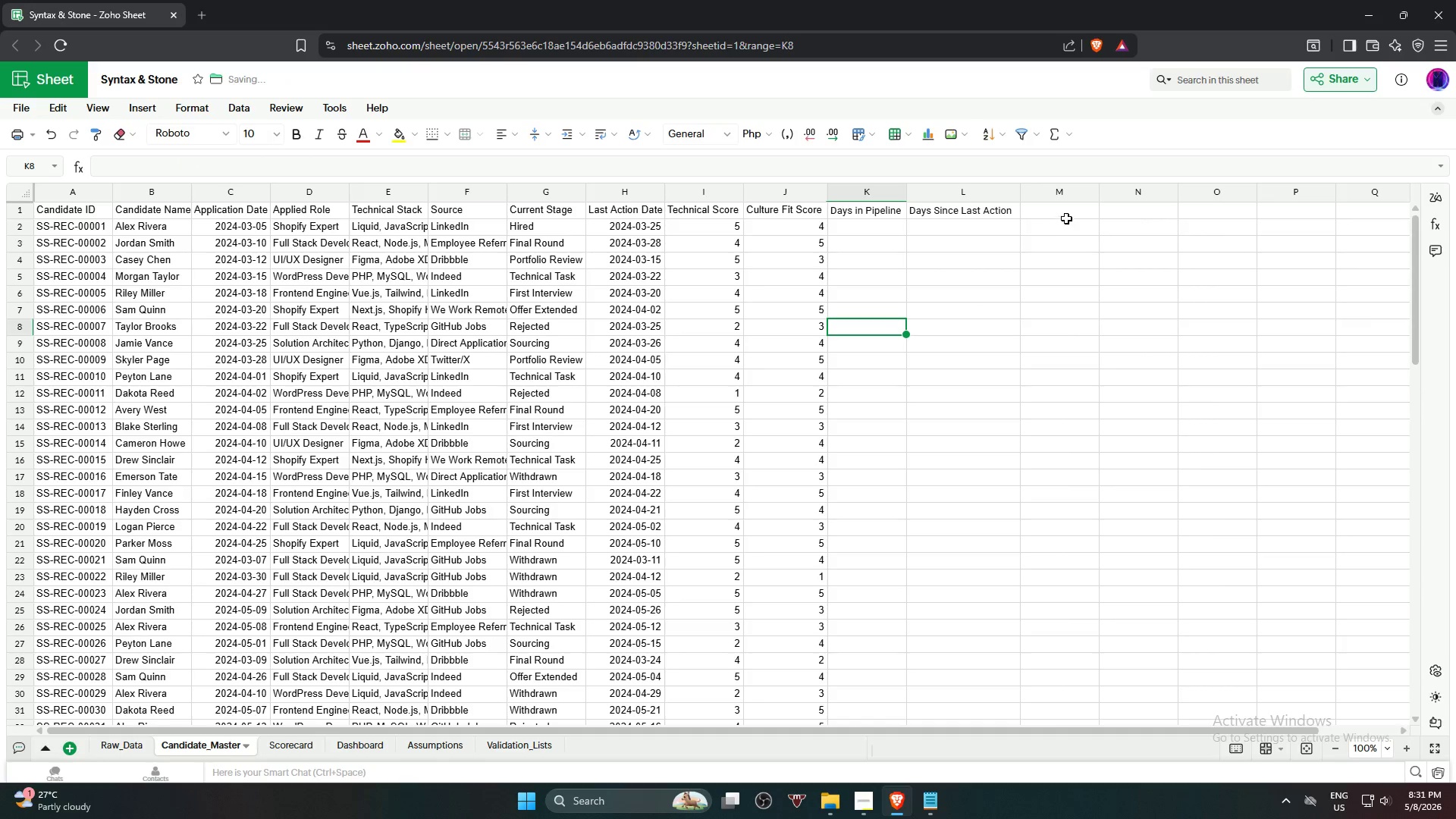 
left_click([1066, 218])
 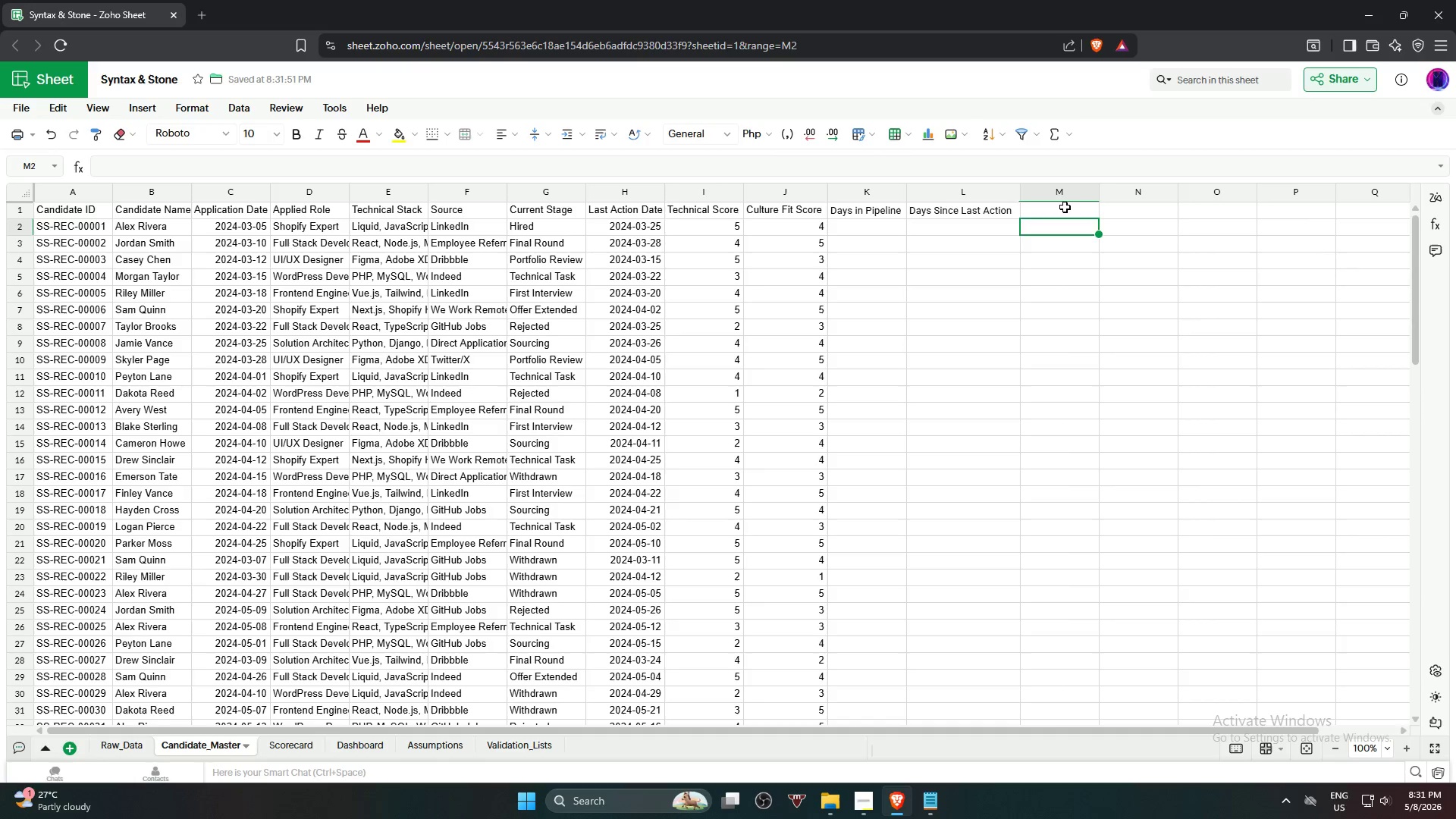 
left_click([1064, 207])
 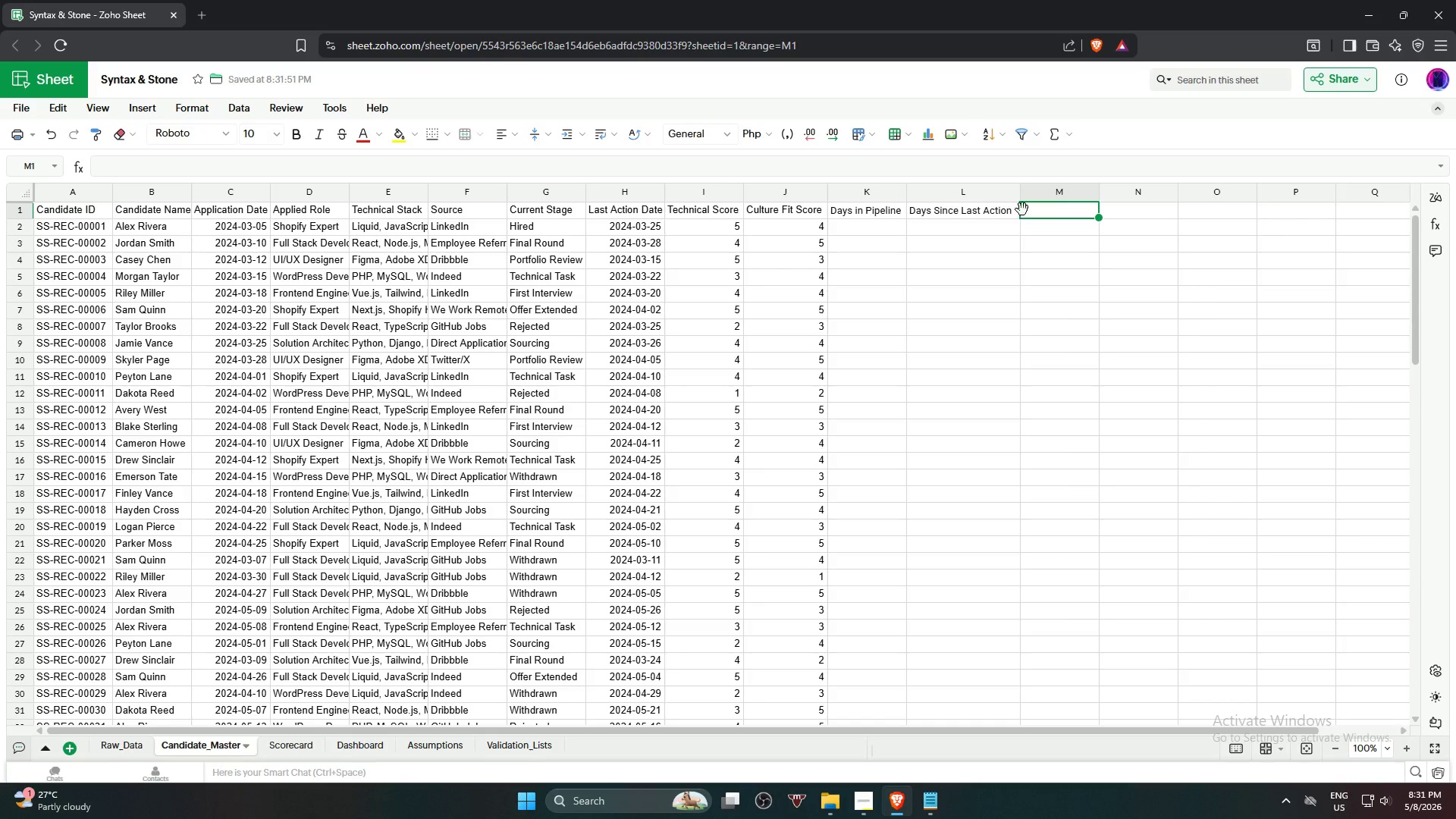 
type(Stage Status)
 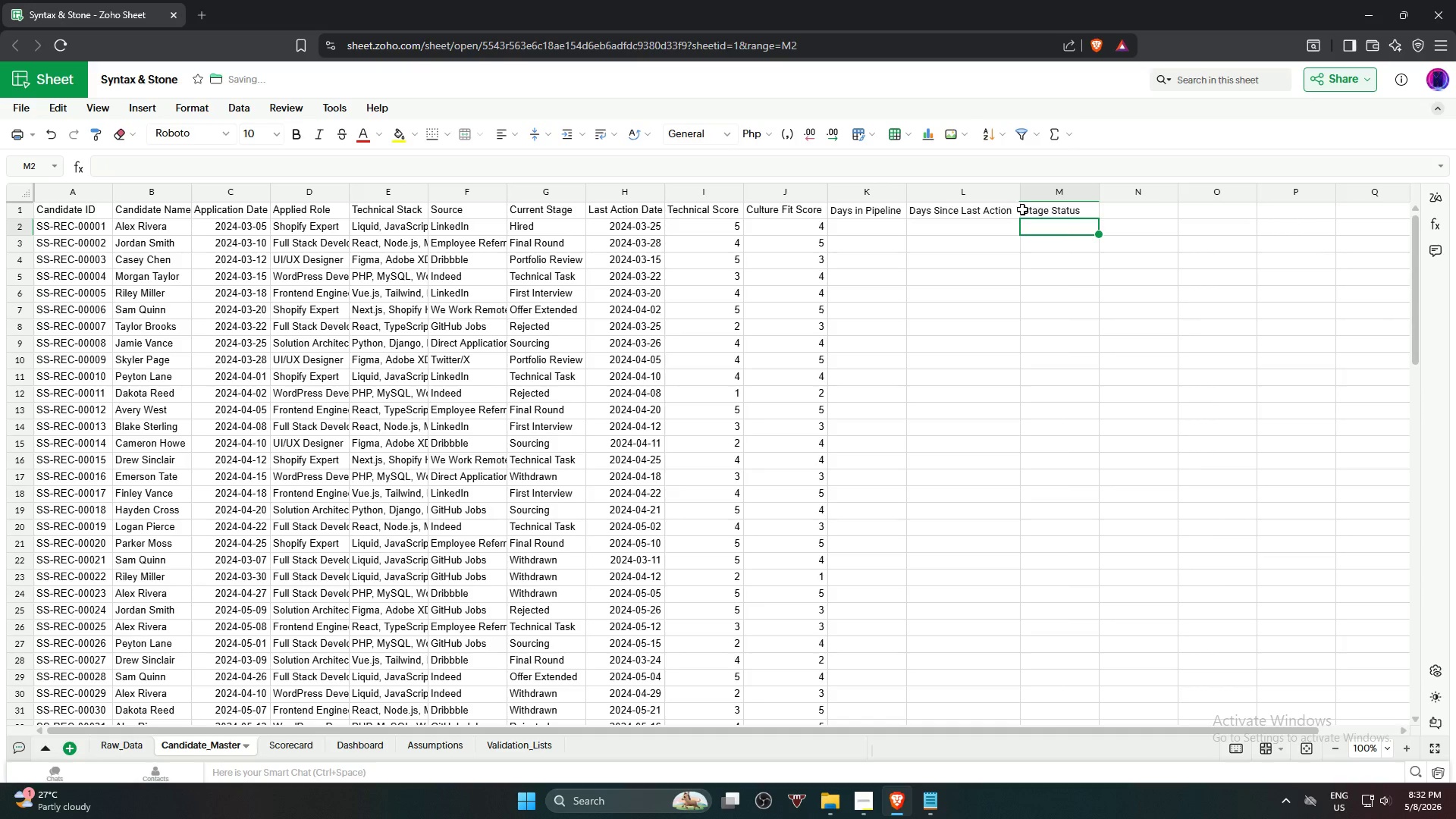 
 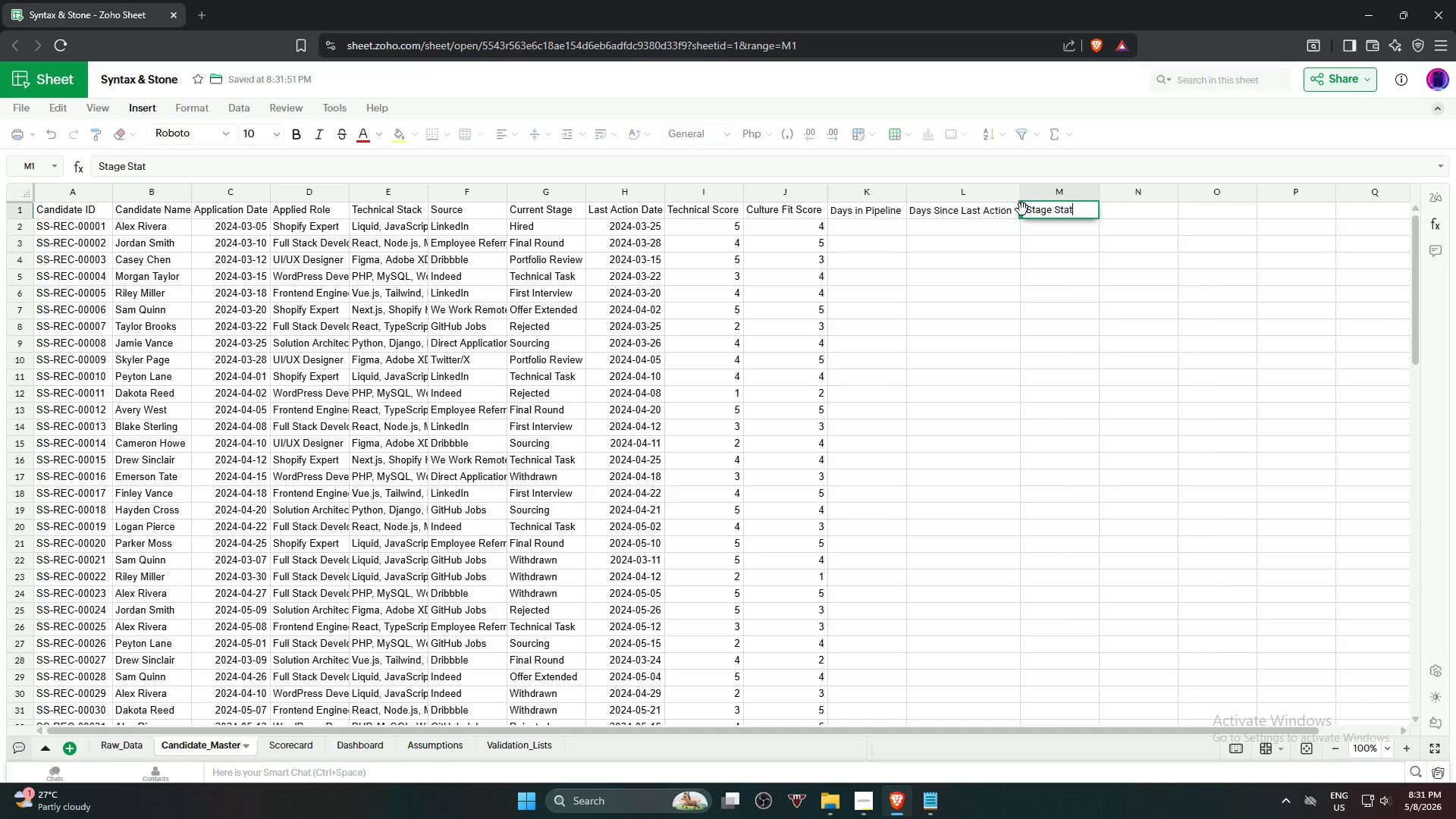 
key(Enter)
 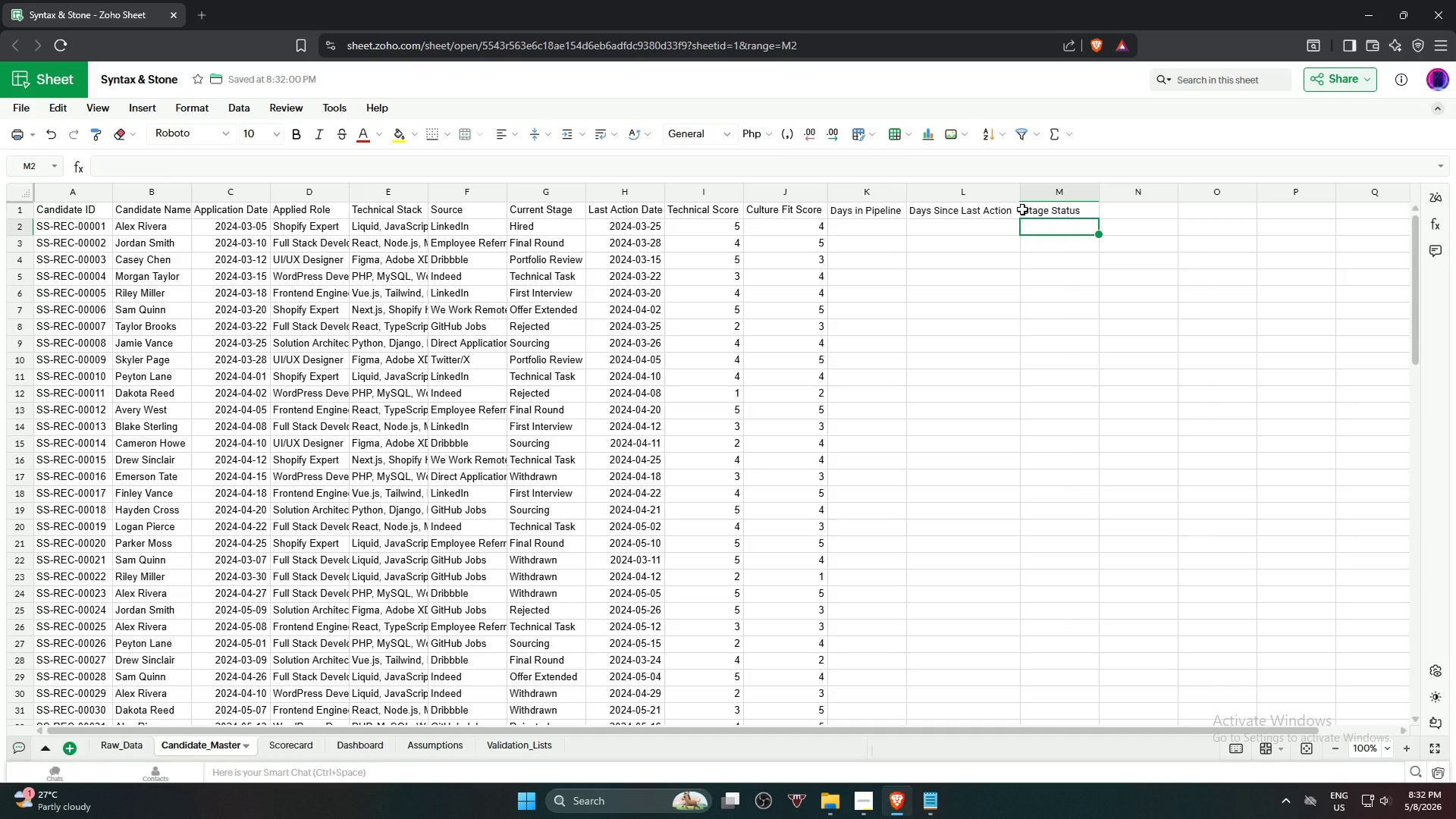 
key(ArrowRight)
 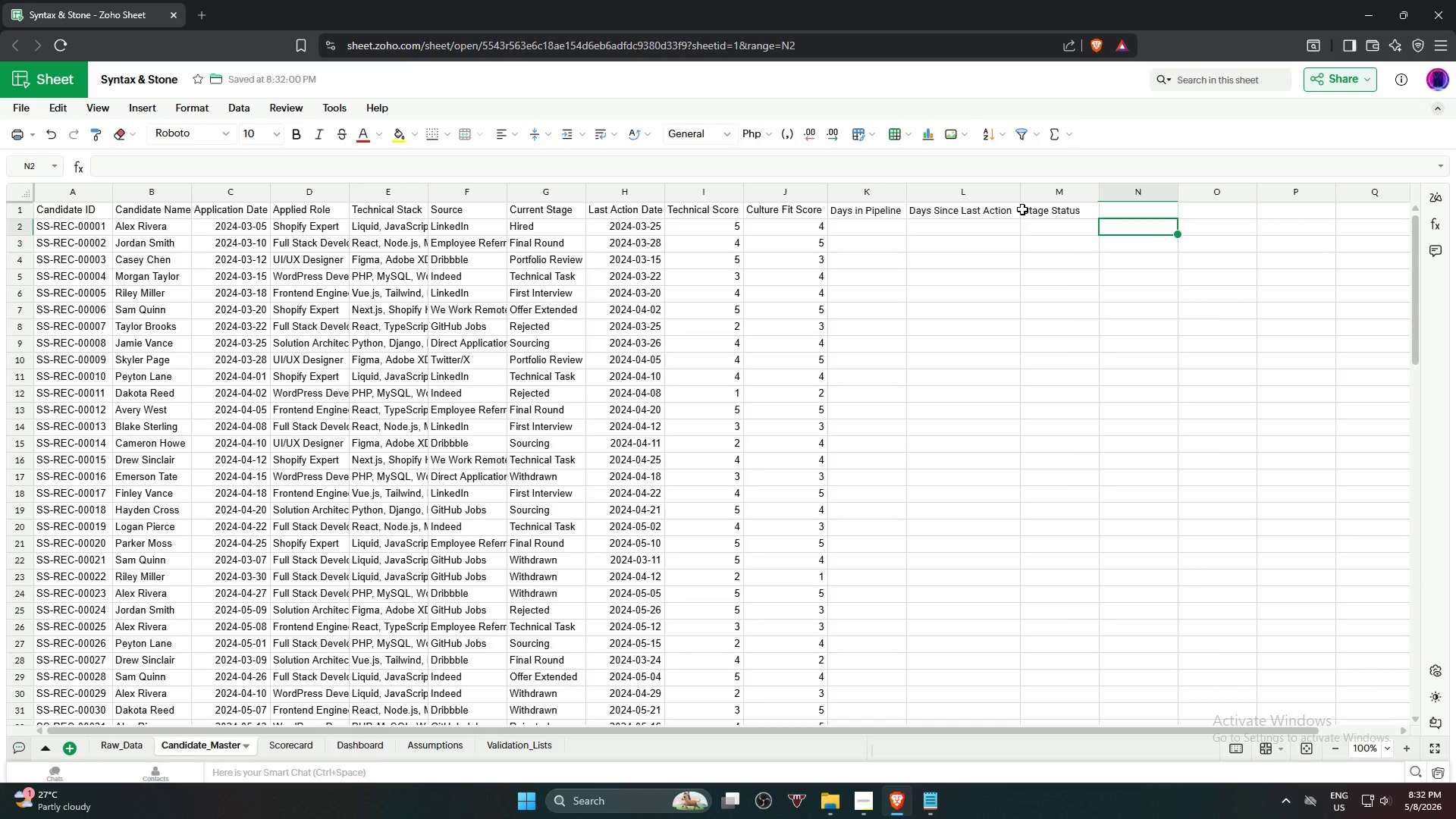 
key(ArrowUp)
 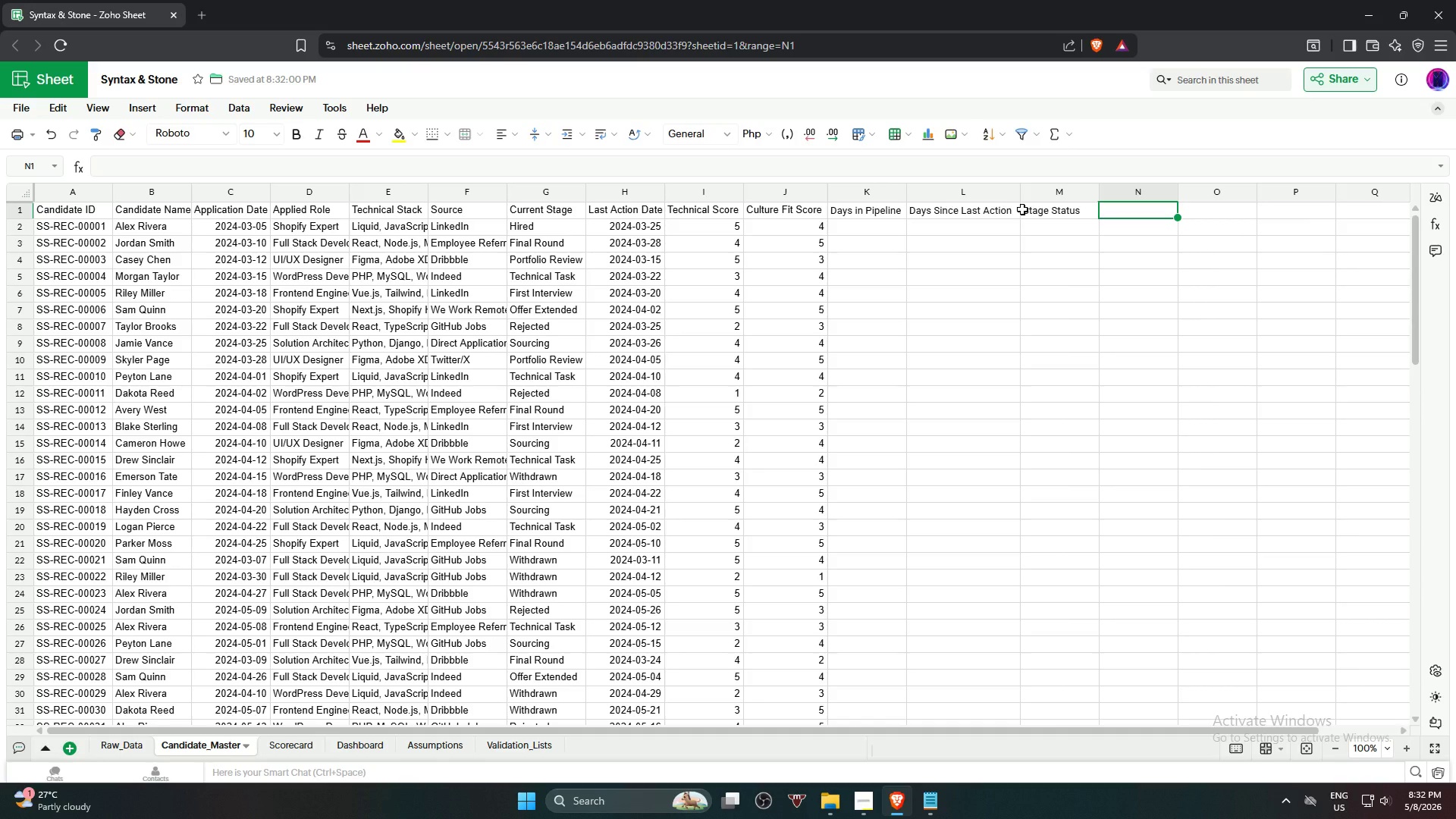 
type(Role Categort)
key(Backspace)
type(y)
 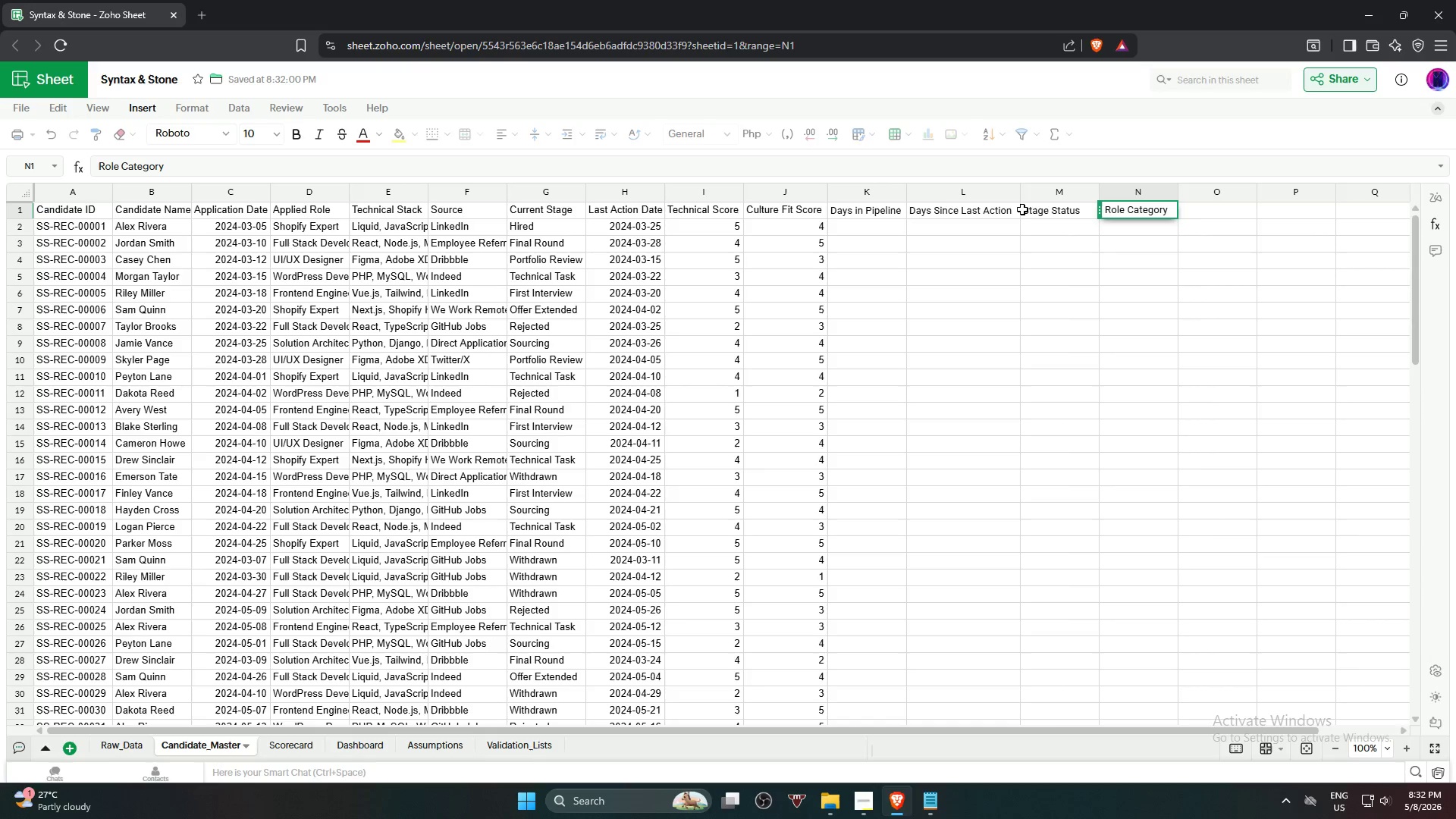 
key(Enter)
 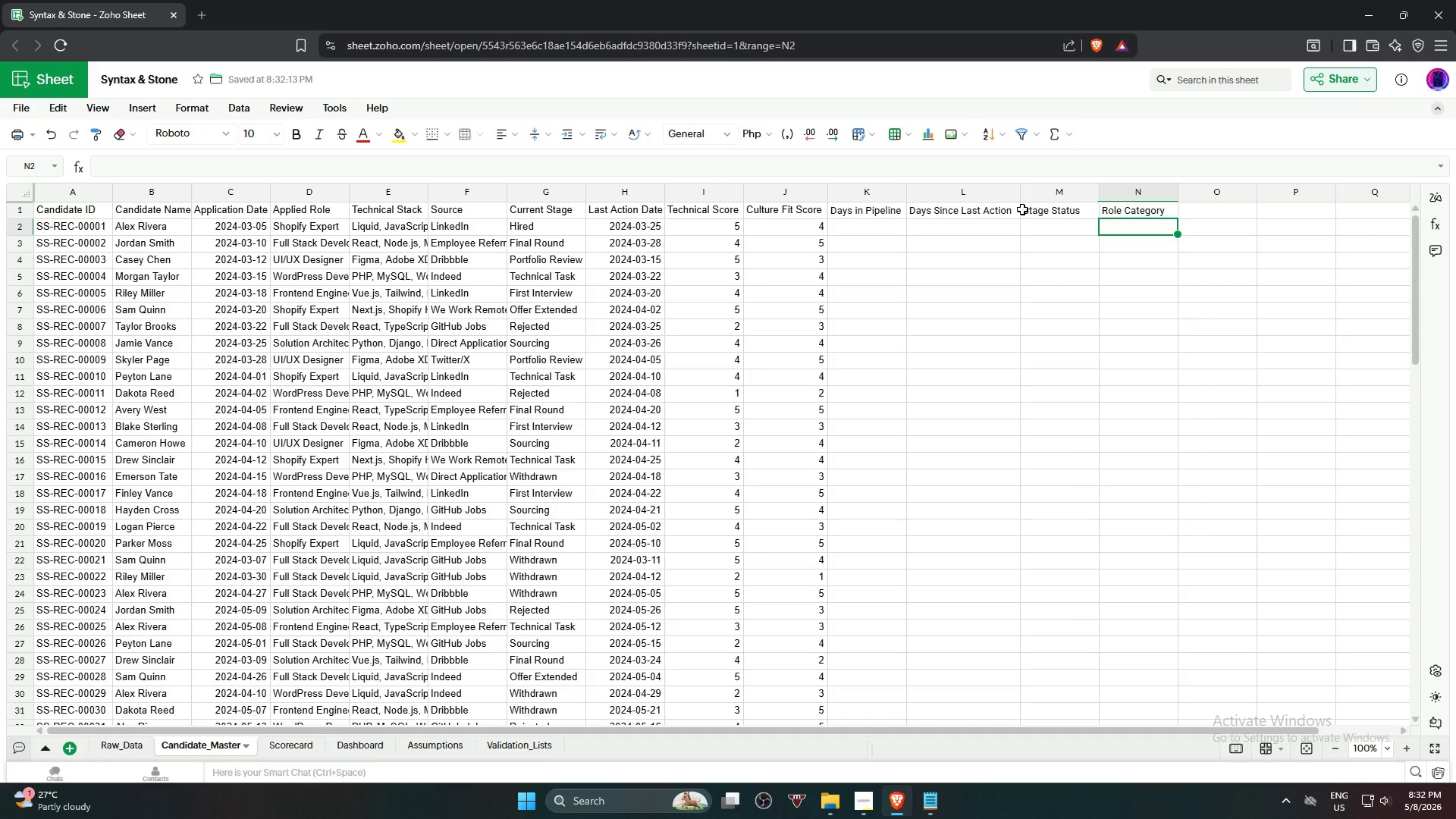 
key(ArrowRight)
 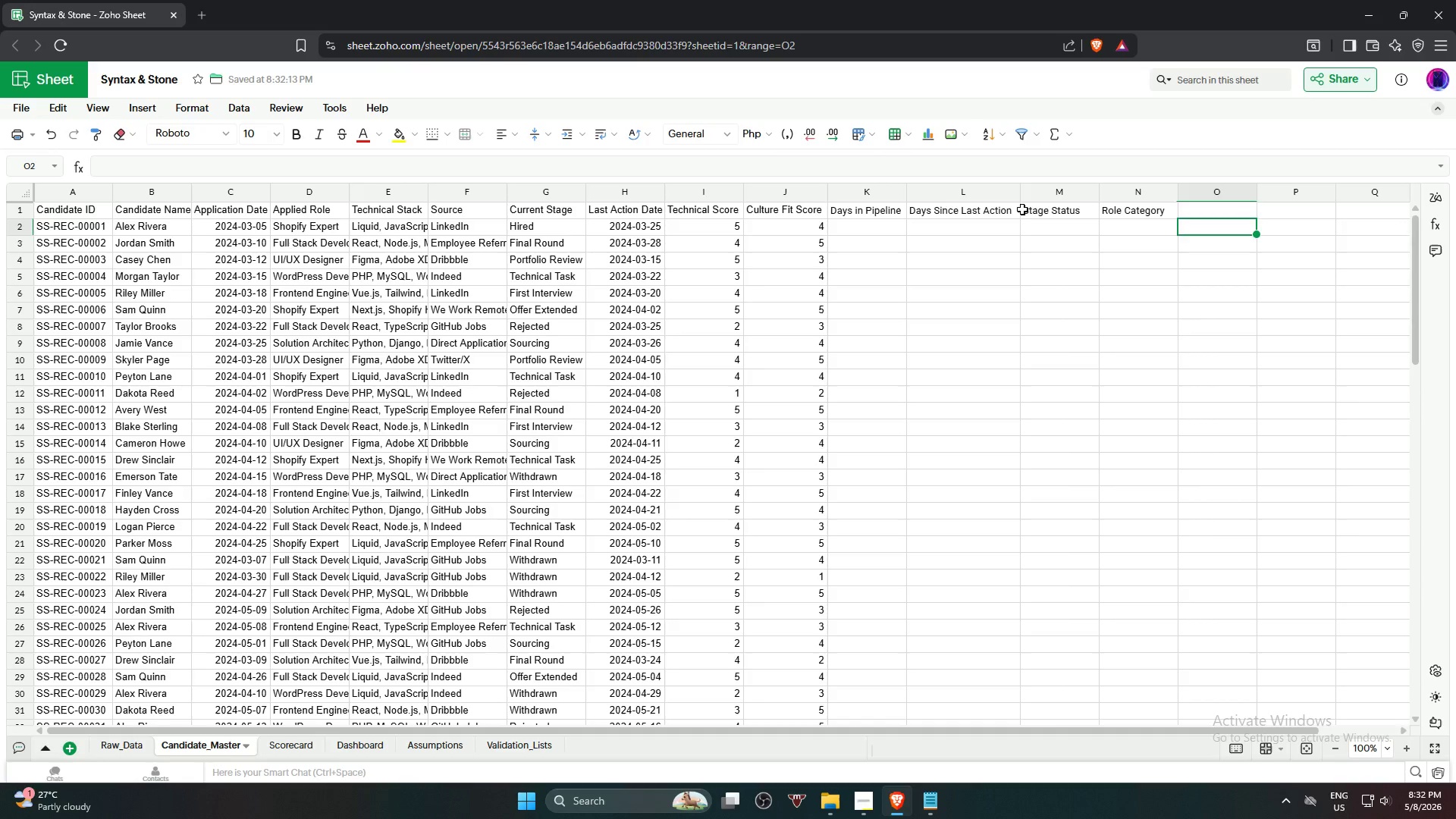 
key(ArrowUp)
 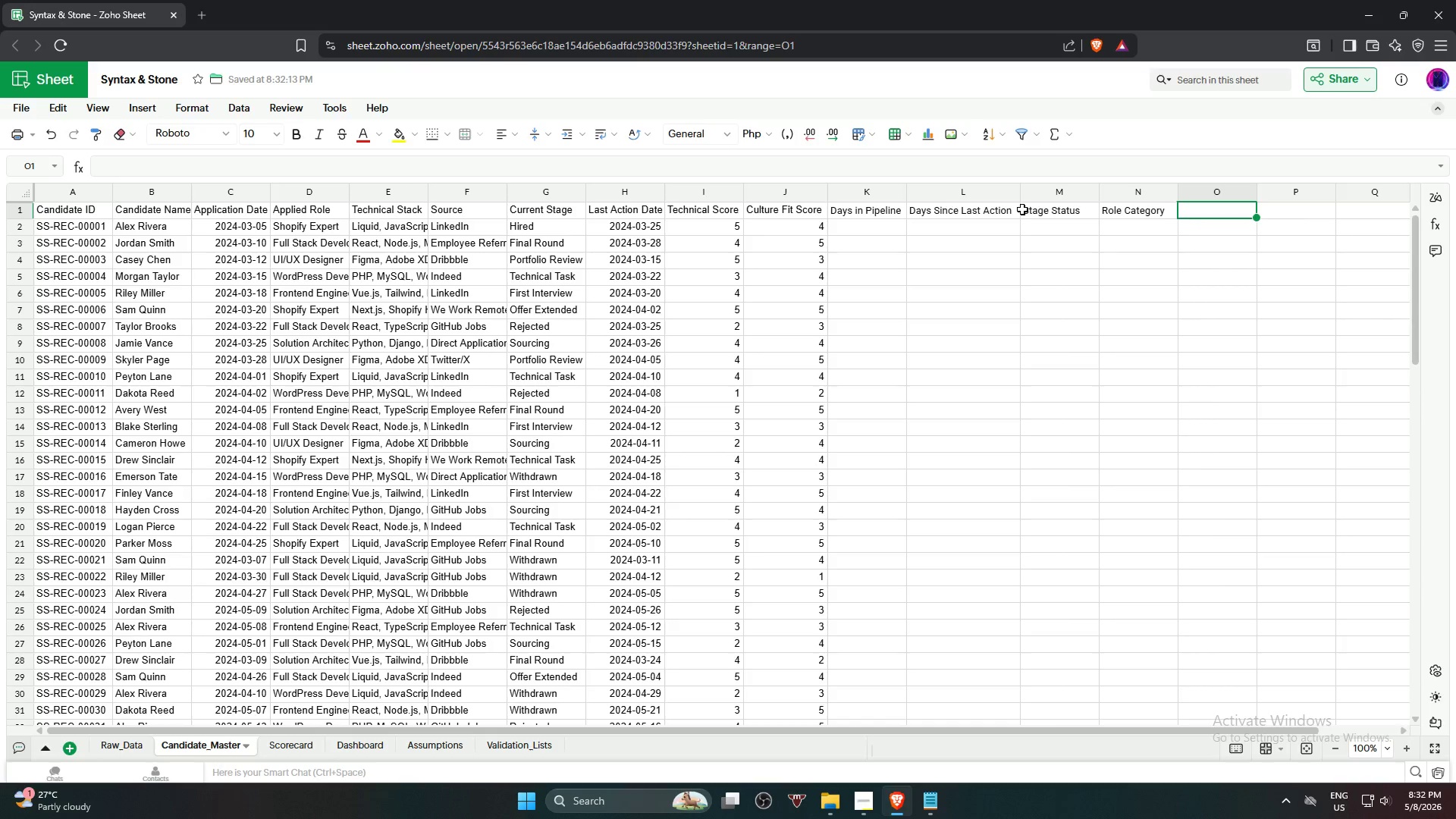 
type(Final Recommend)
 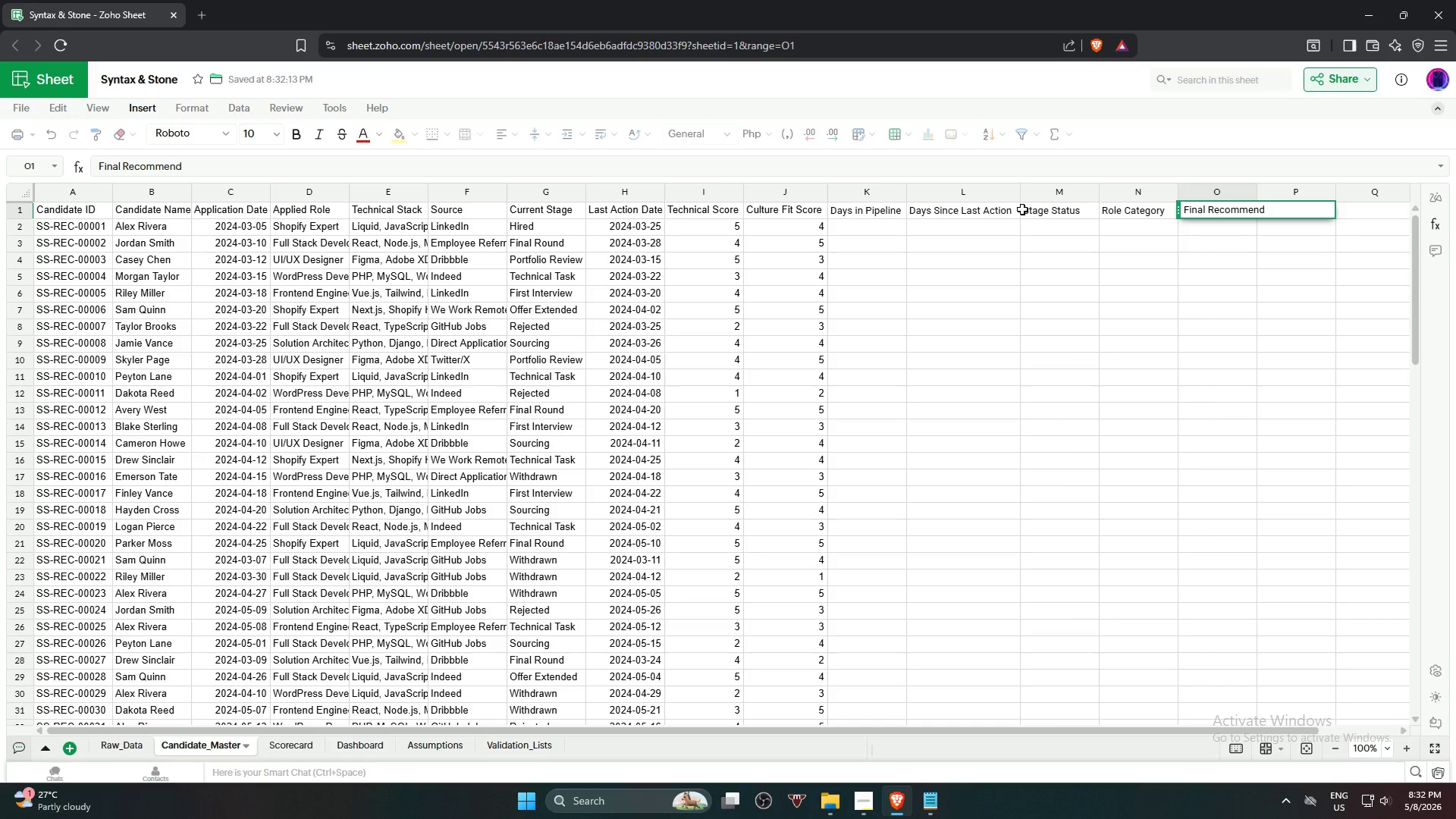 
type(ation Score)
 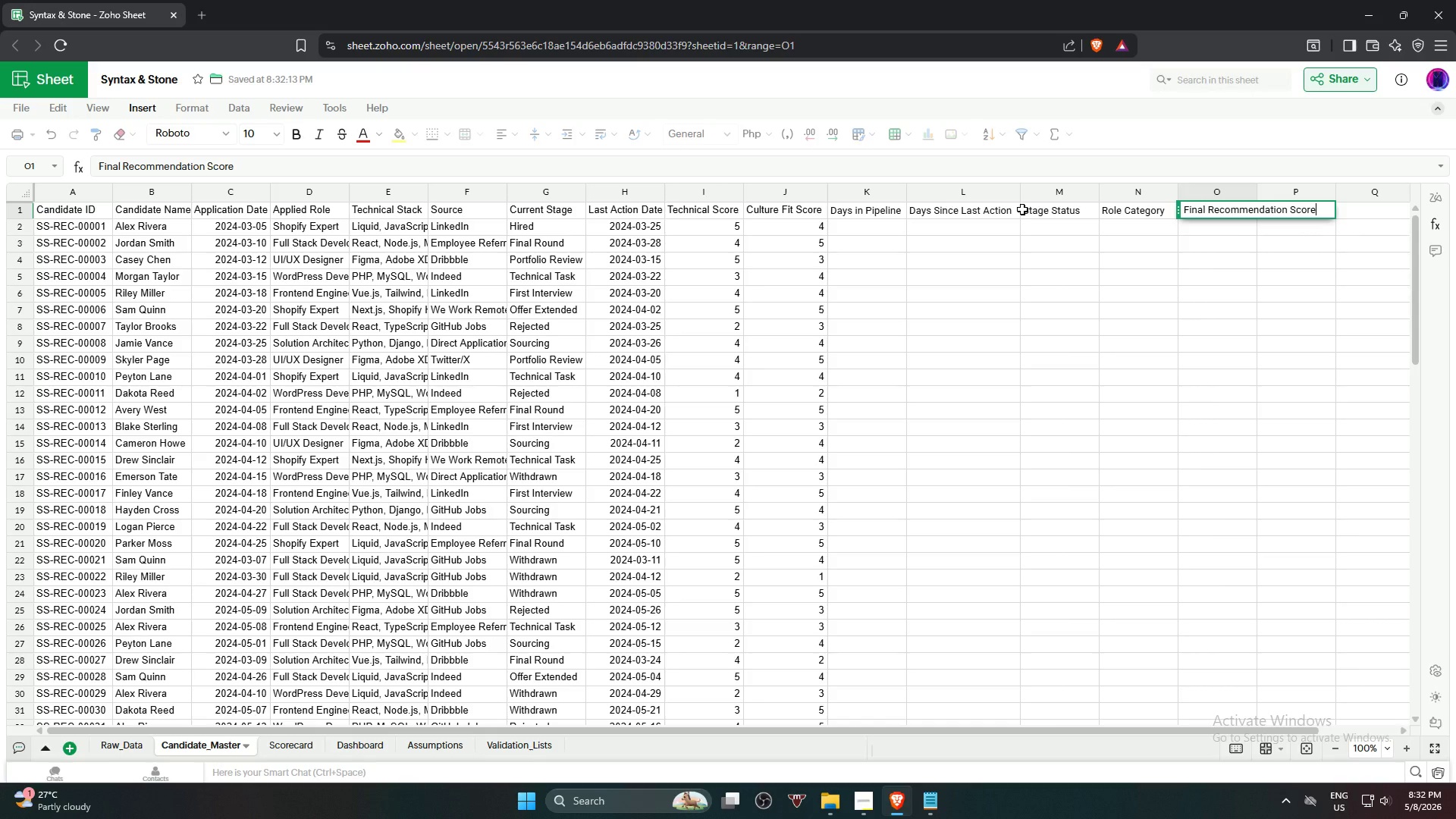 
key(Enter)
 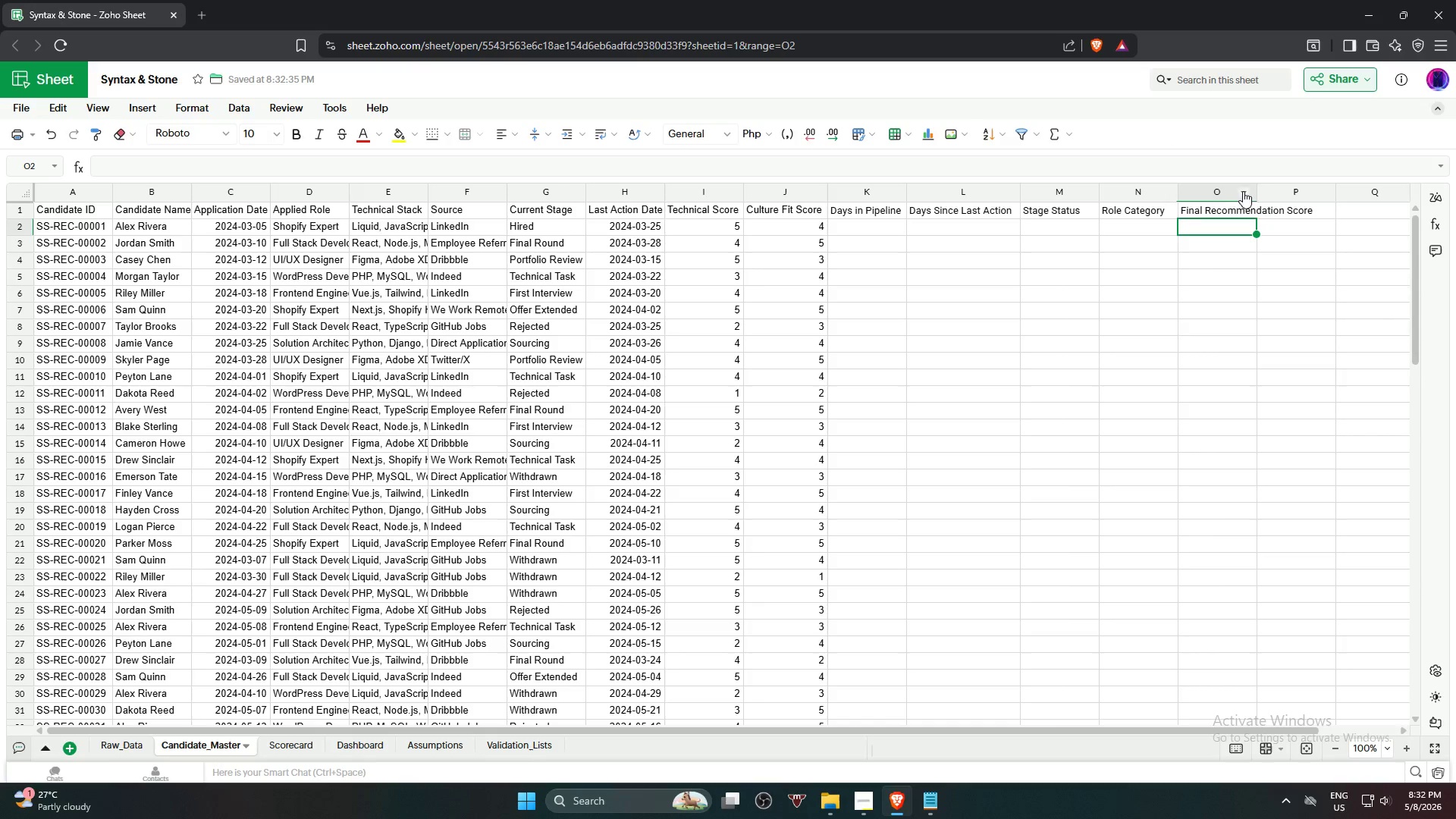 
wait(8.66)
 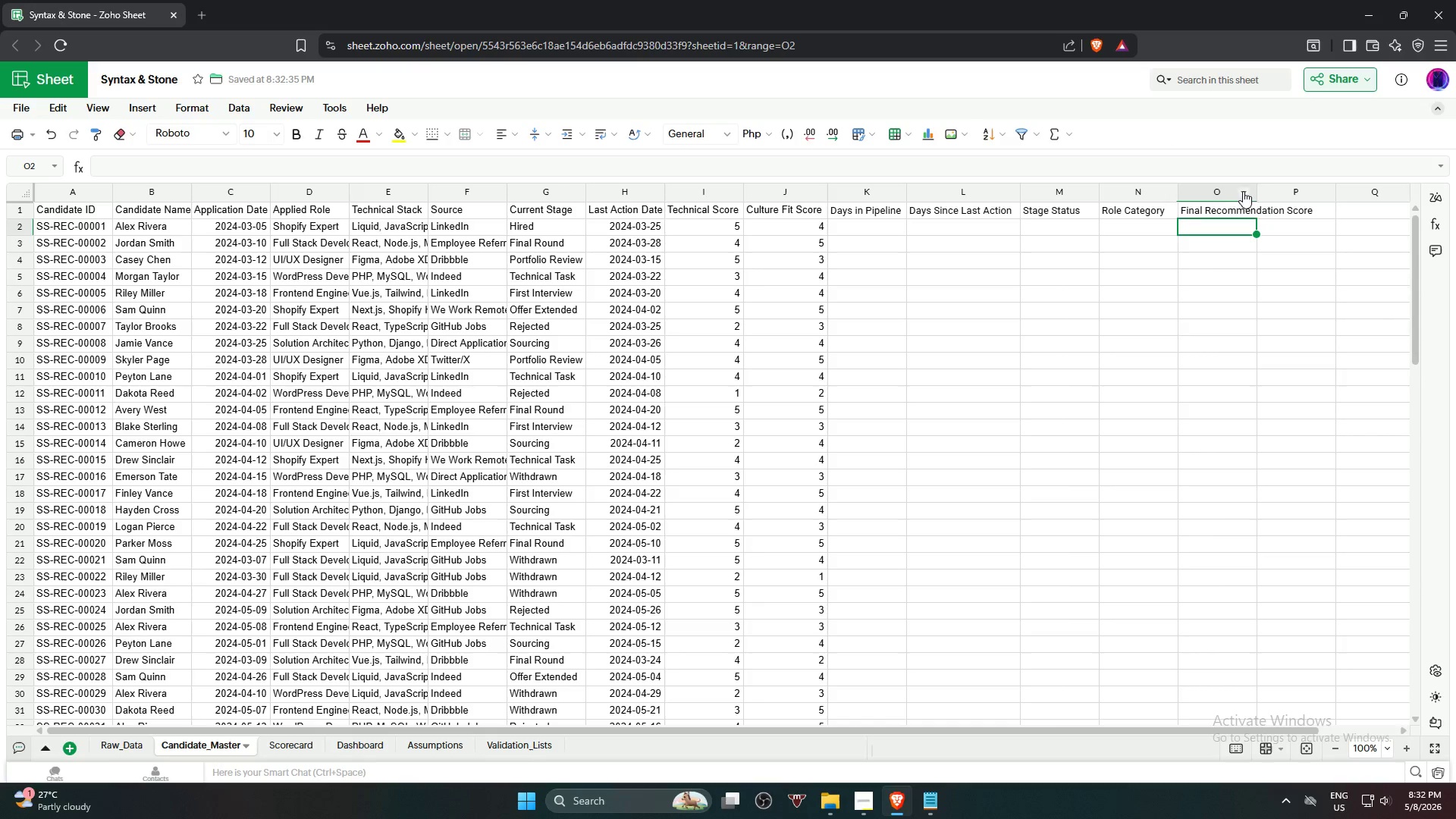 
double_click([1254, 190])
 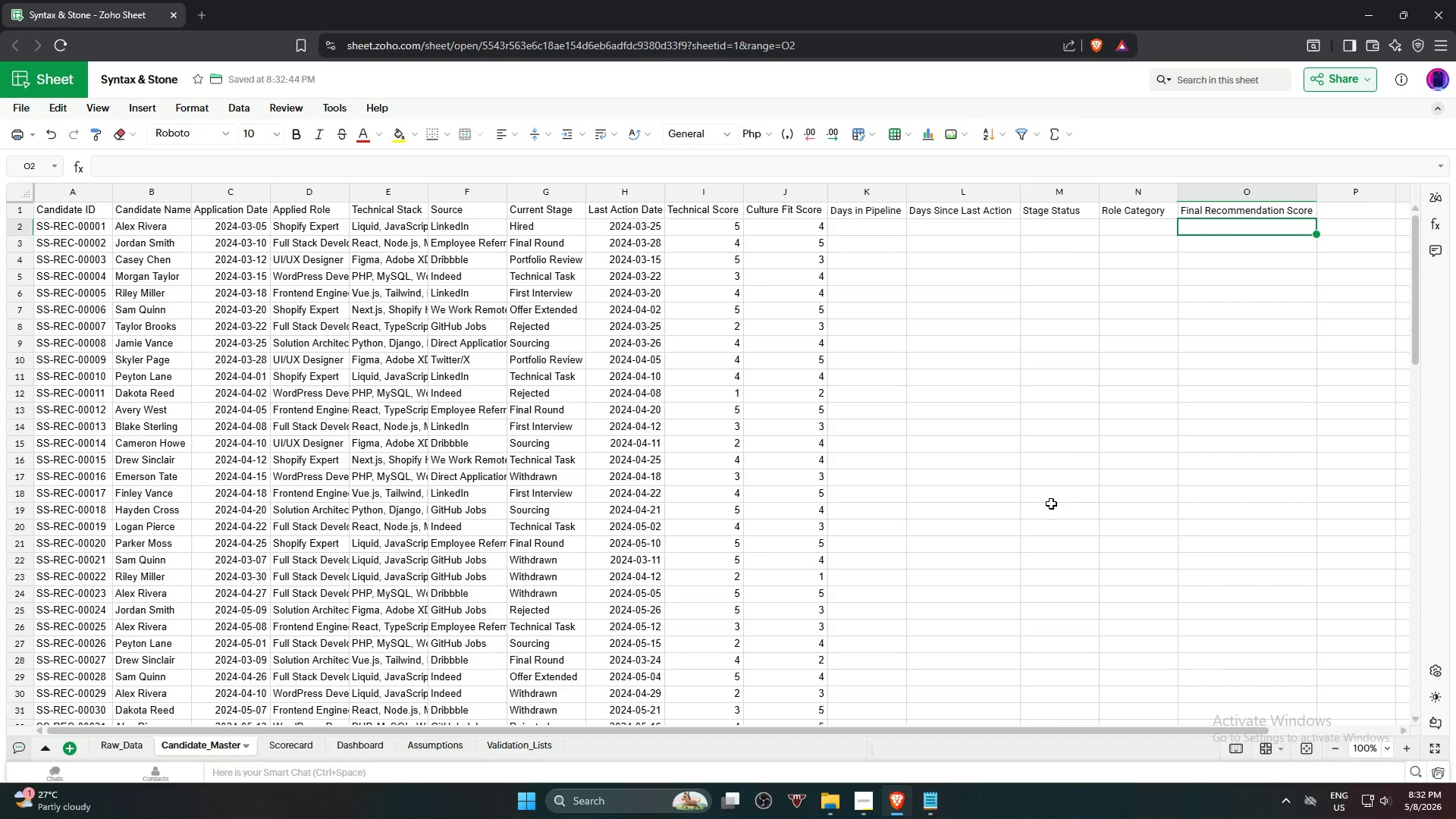 
wait(20.34)
 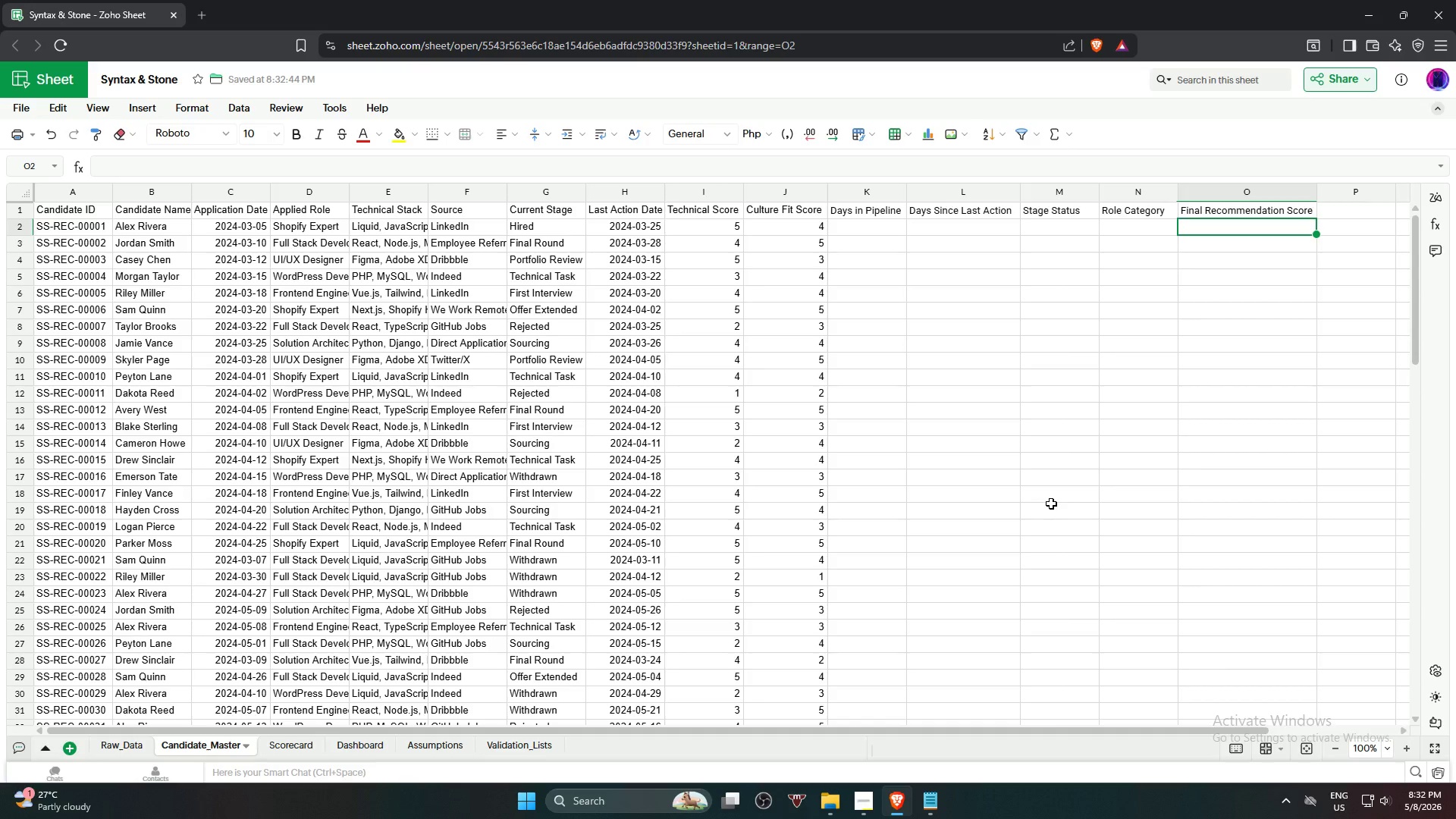 
right_click([1071, 483])
 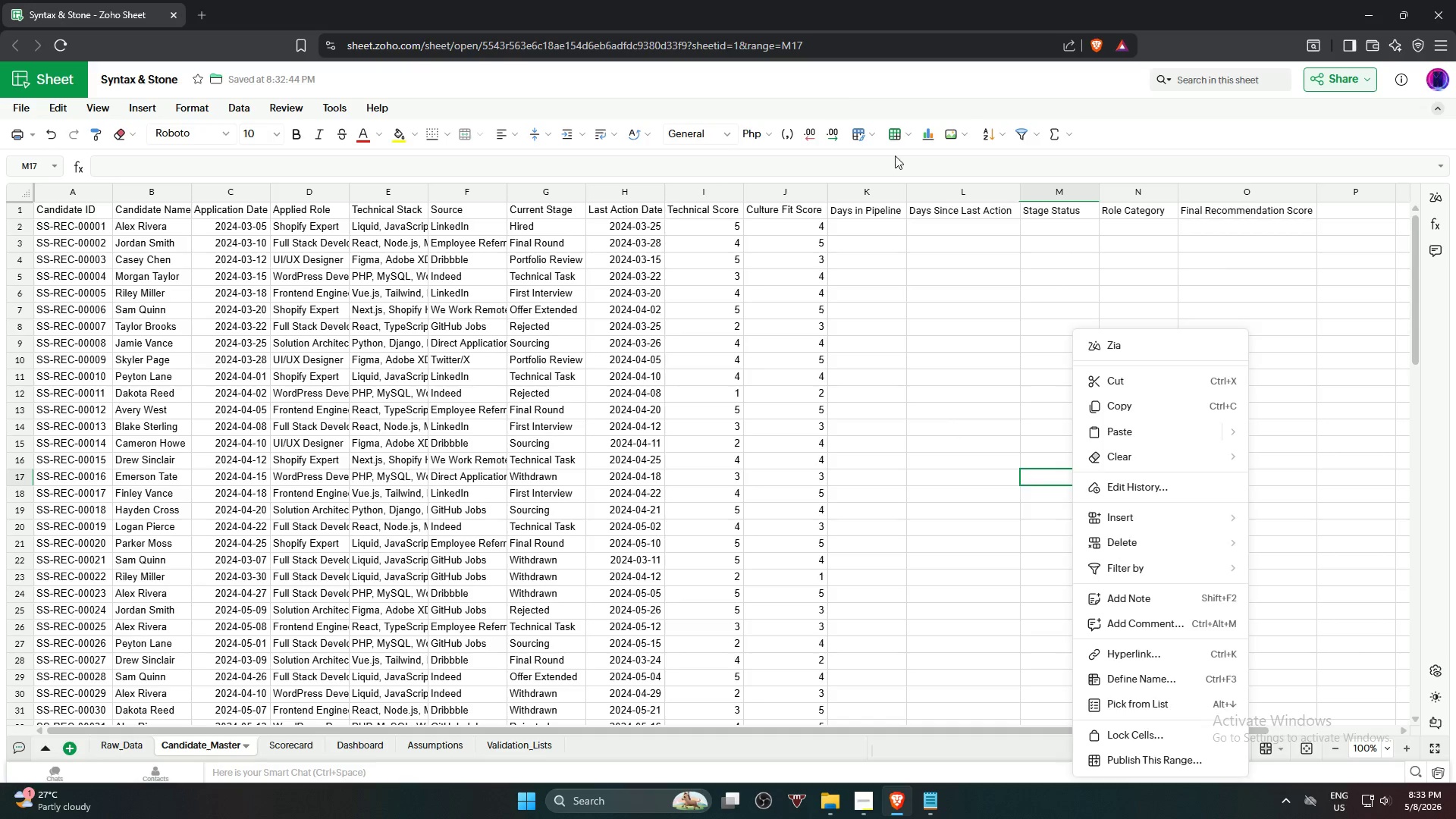 
wait(5.84)
 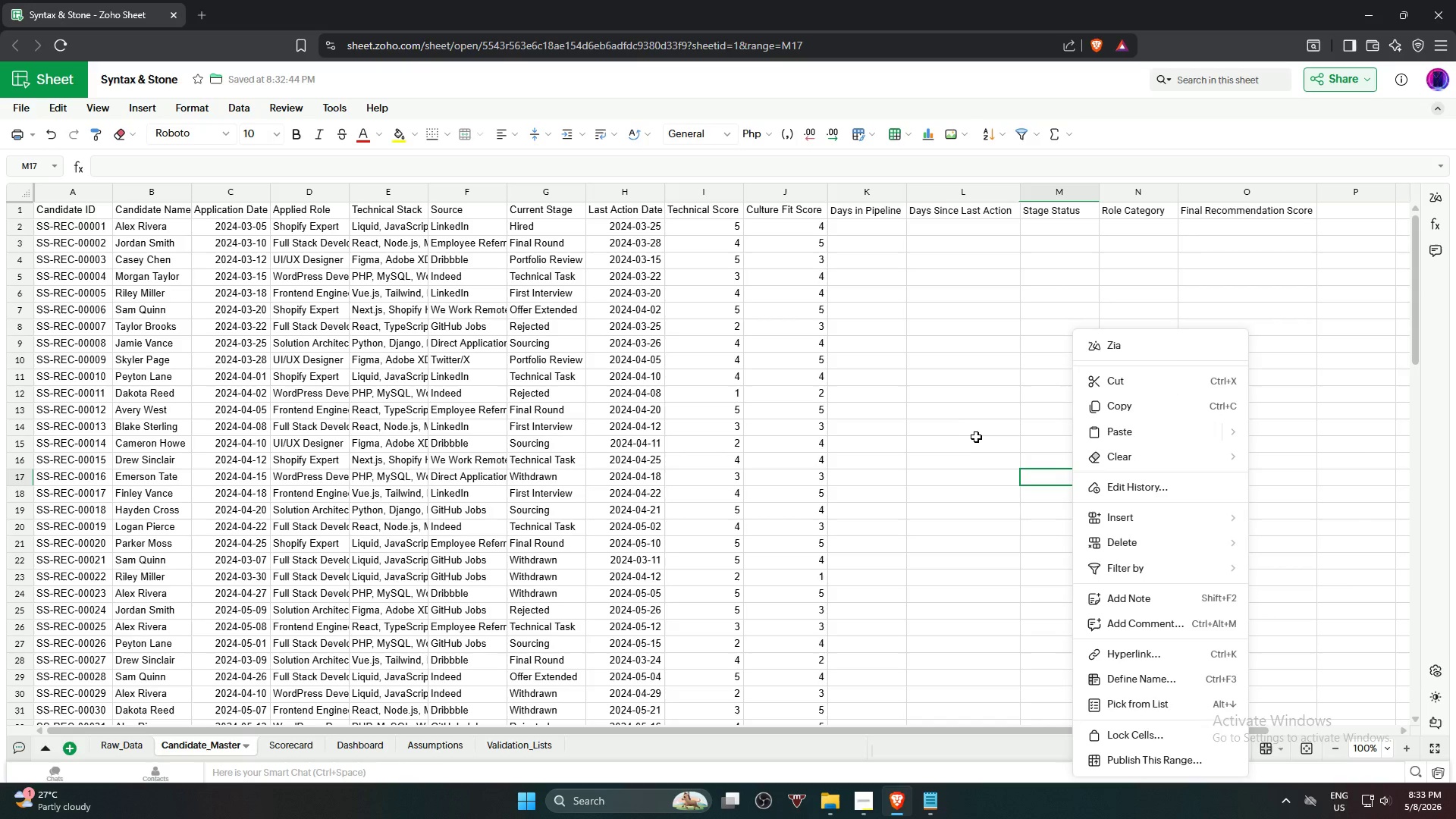 
left_click([981, 315])
 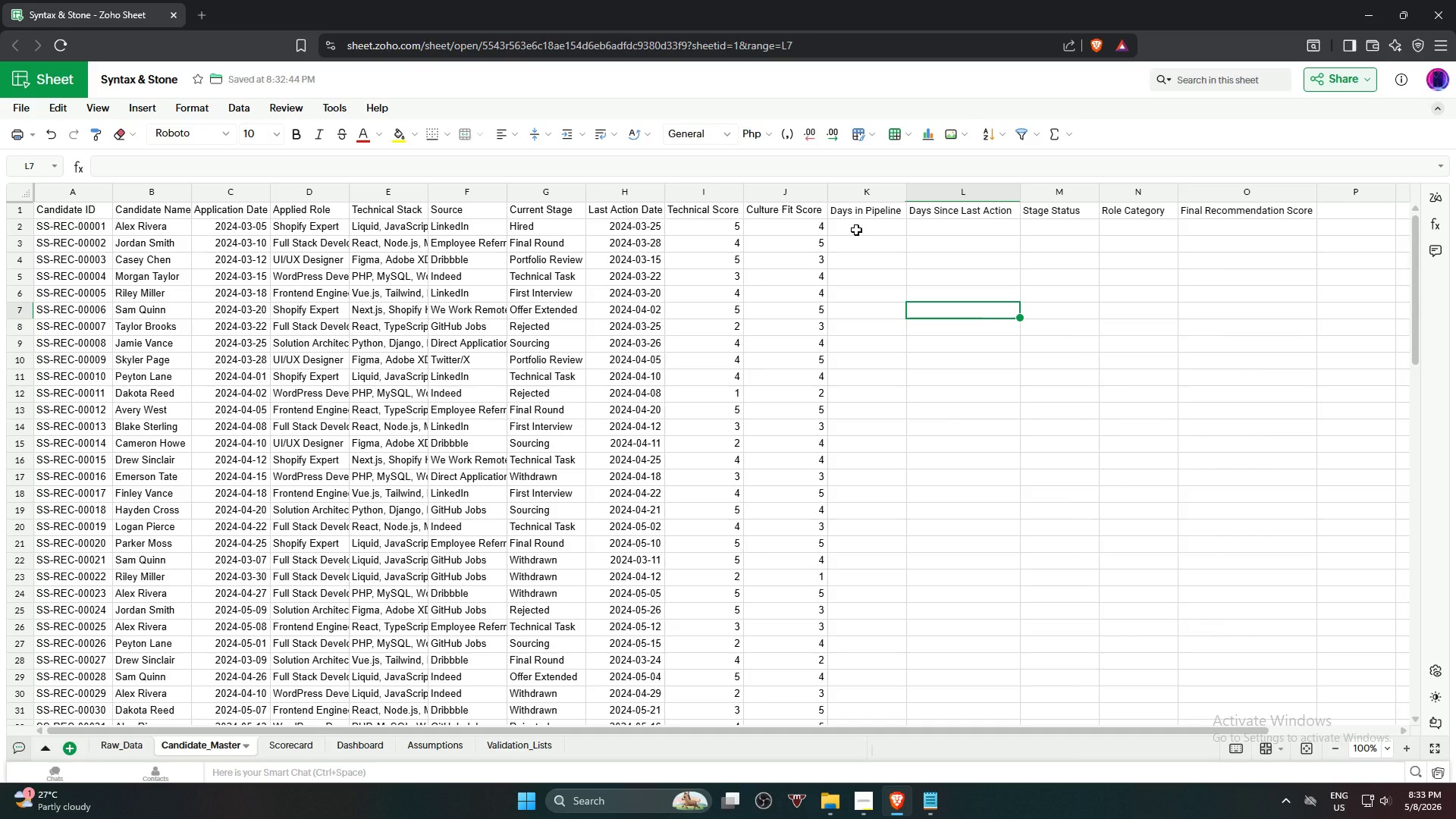 
wait(9.16)
 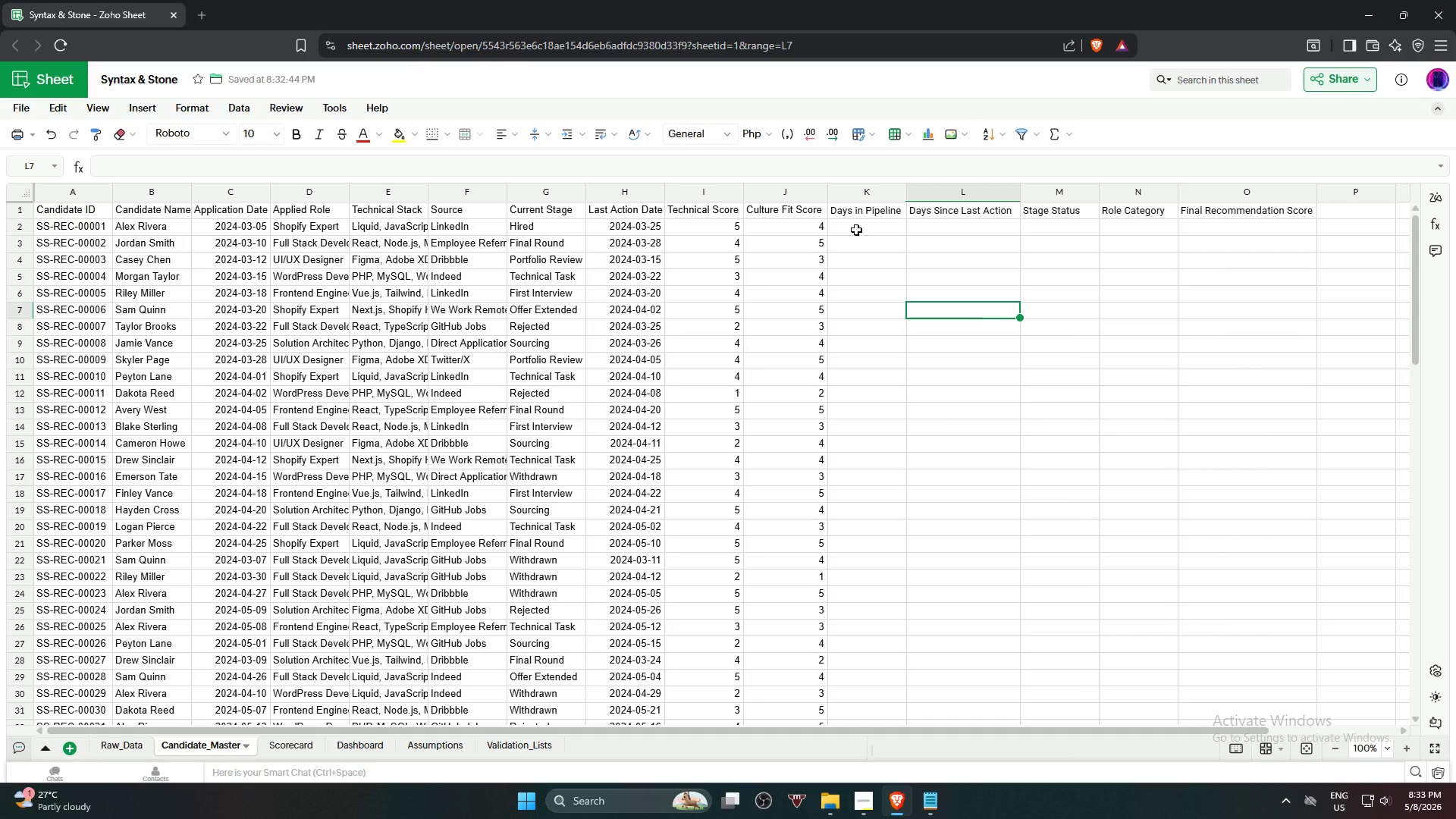 
type(=if)
 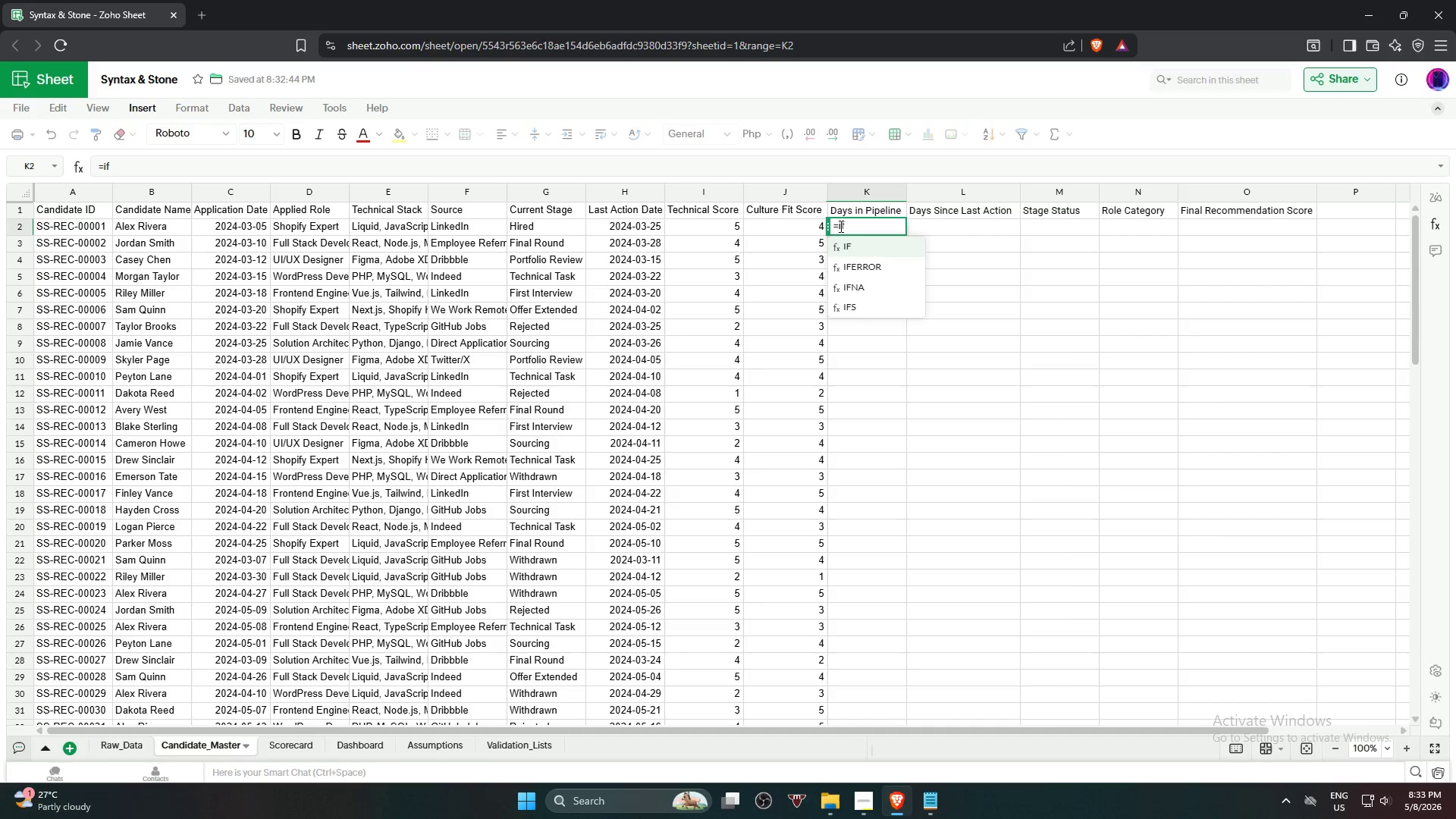 
wait(5.02)
 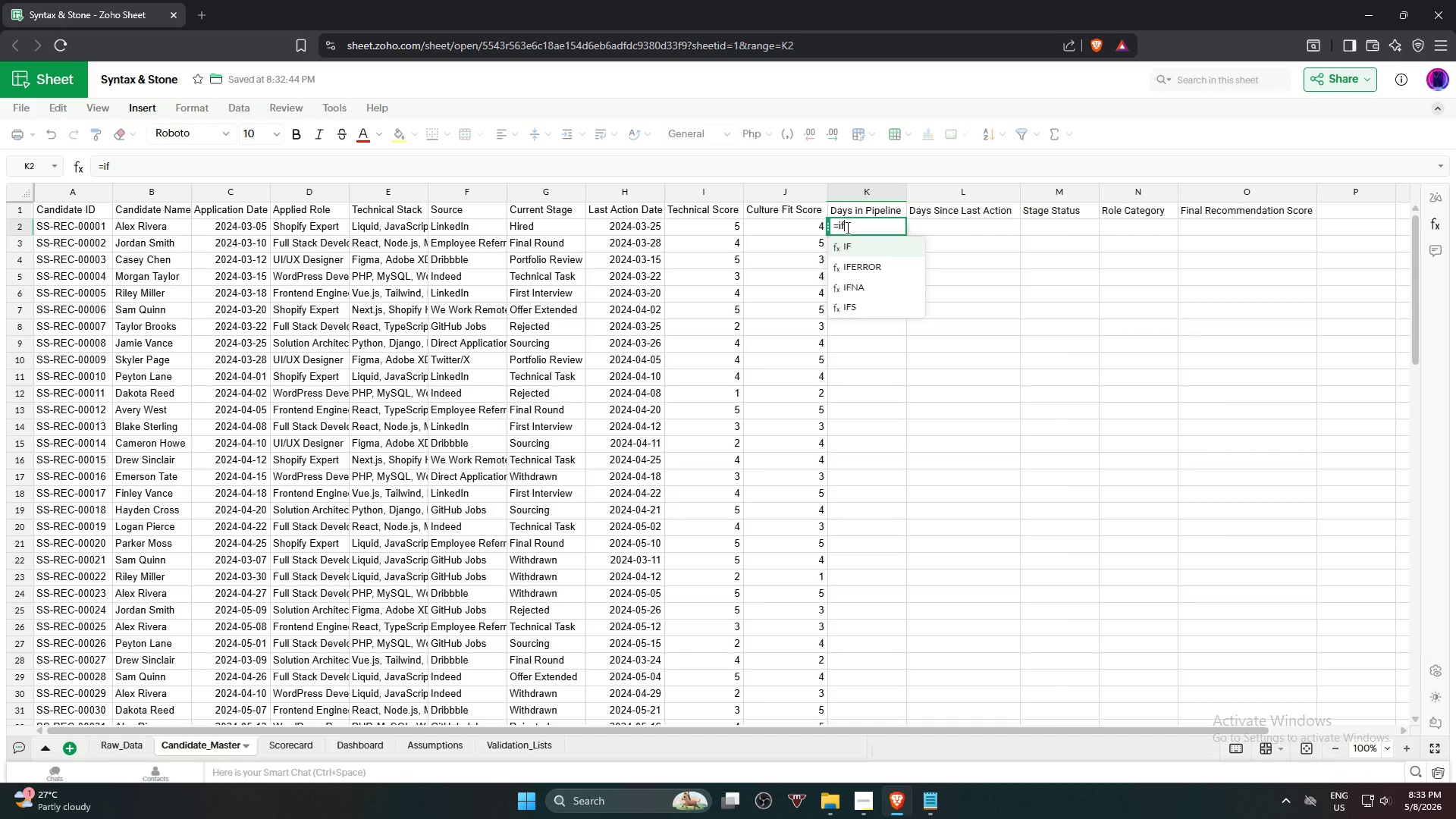 
left_click([866, 248])
 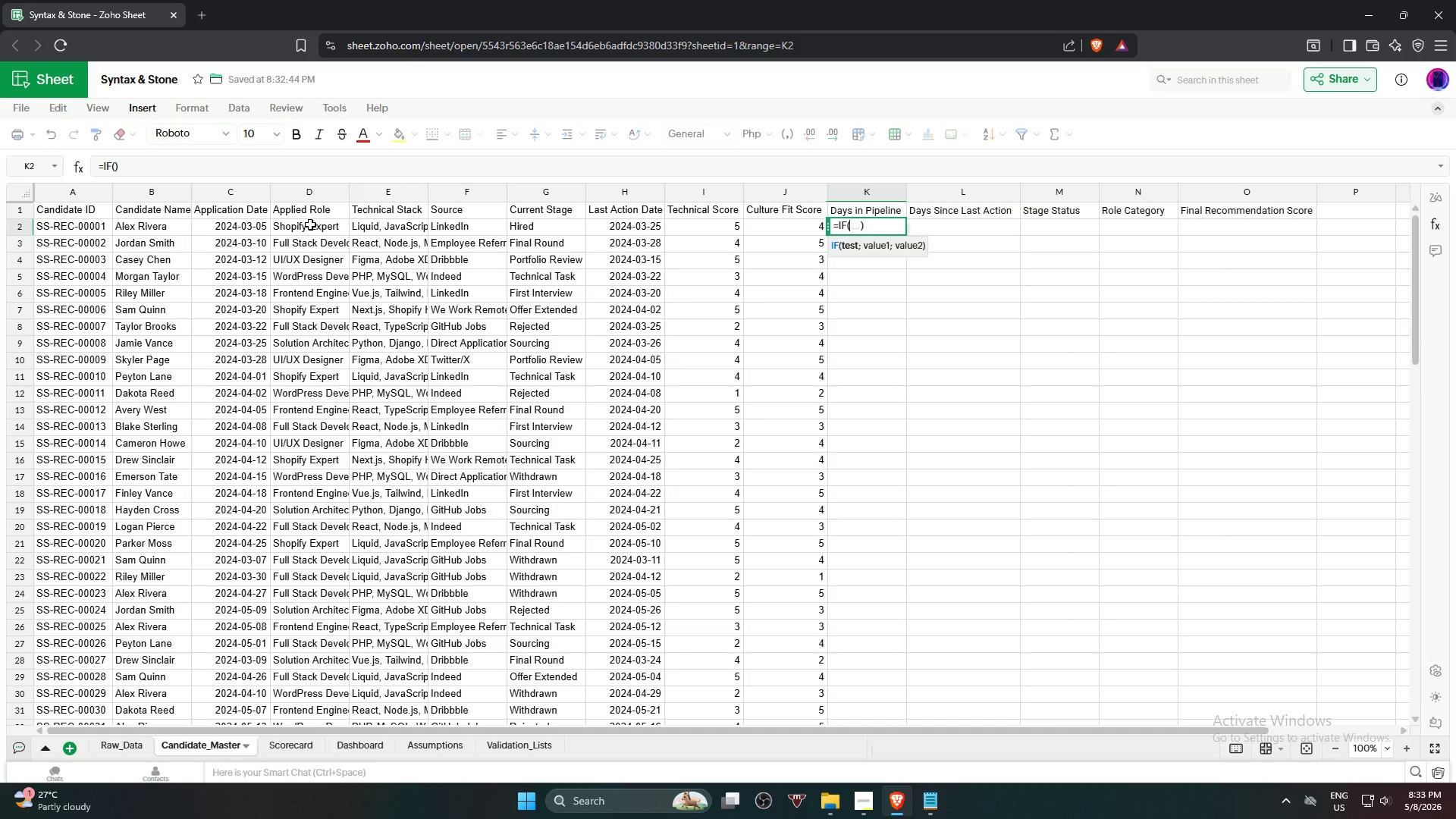 
left_click([236, 227])
 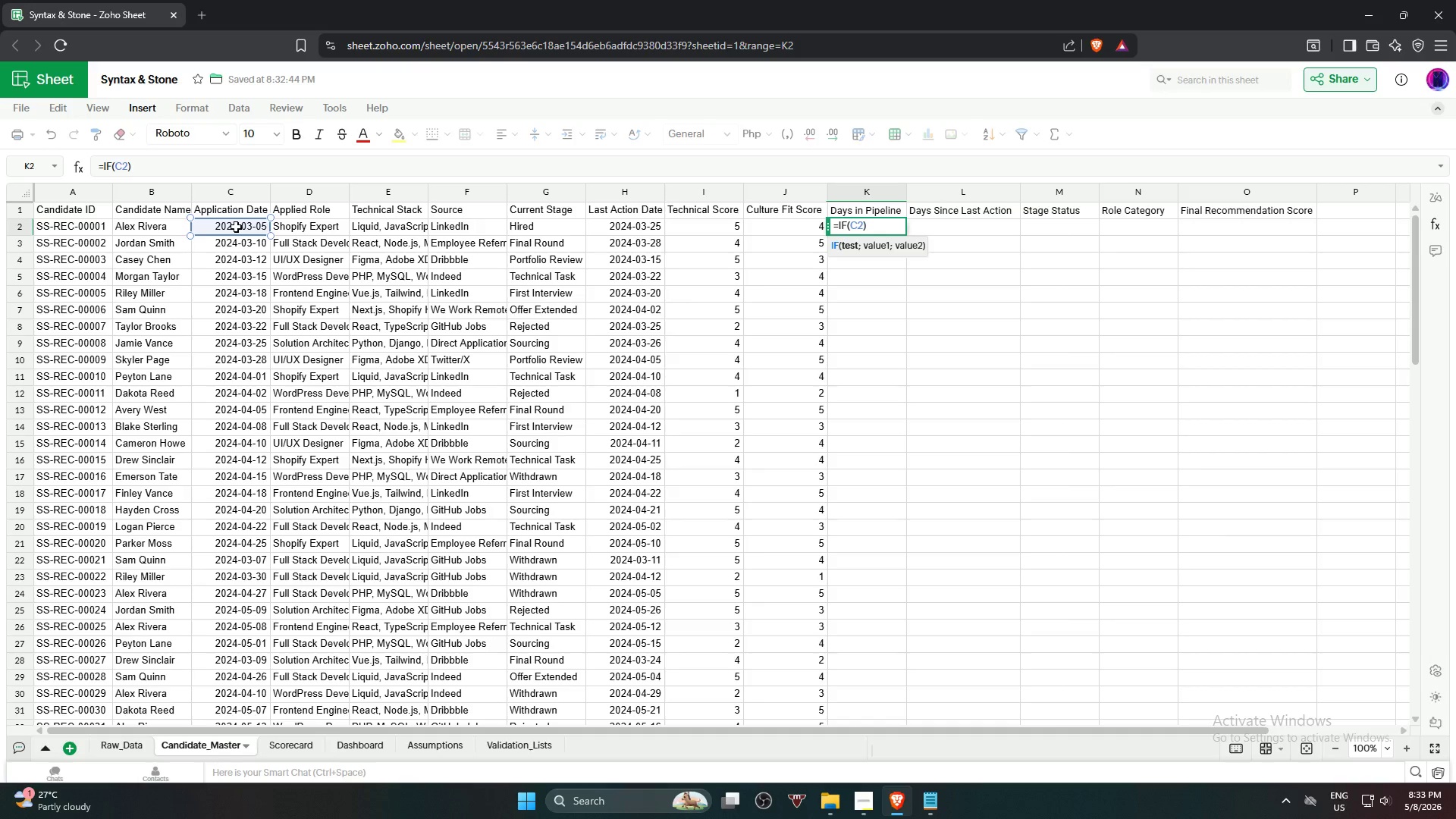 
key(Shift+Comma)
 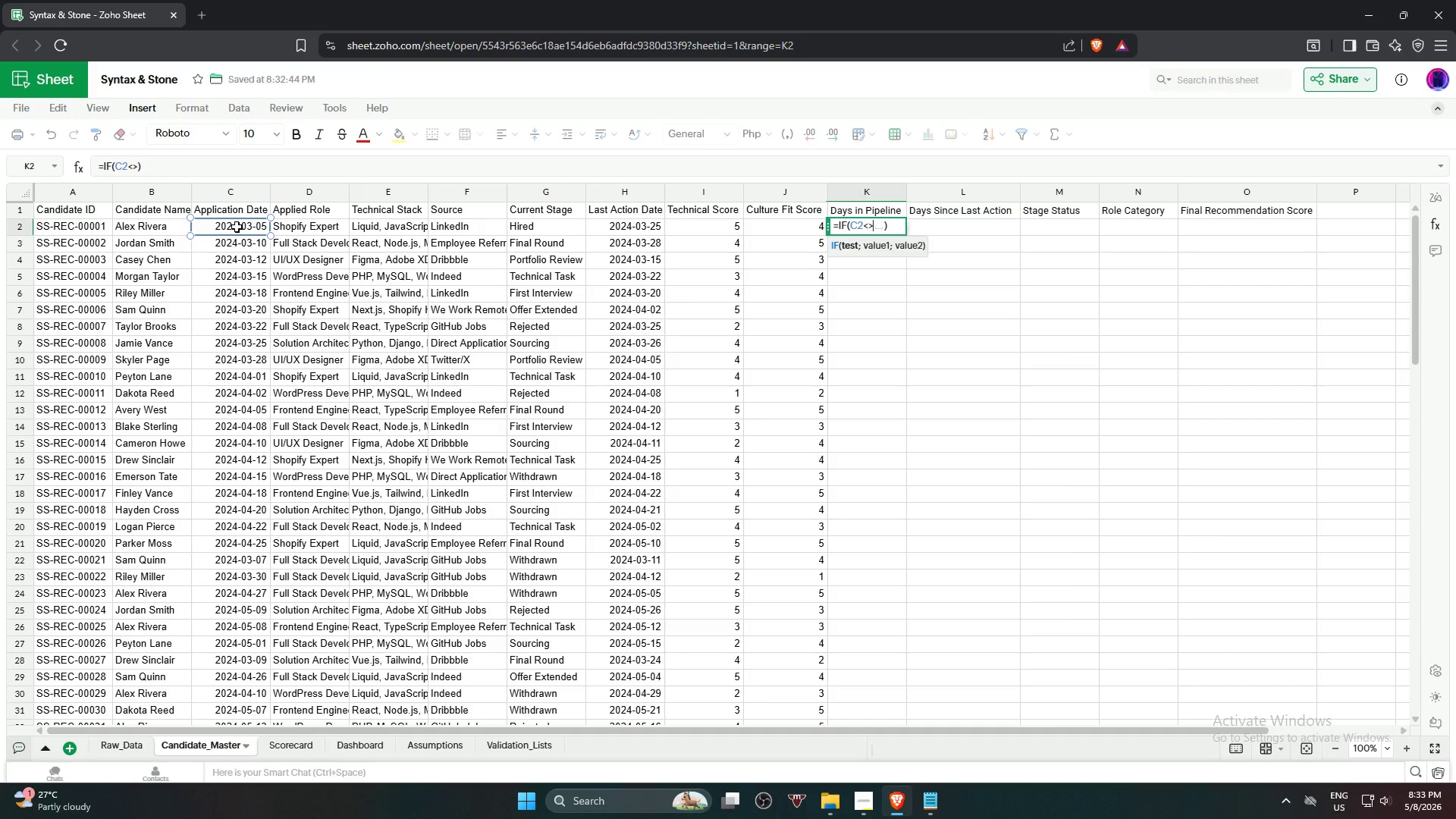 
key(Shift+Period)
 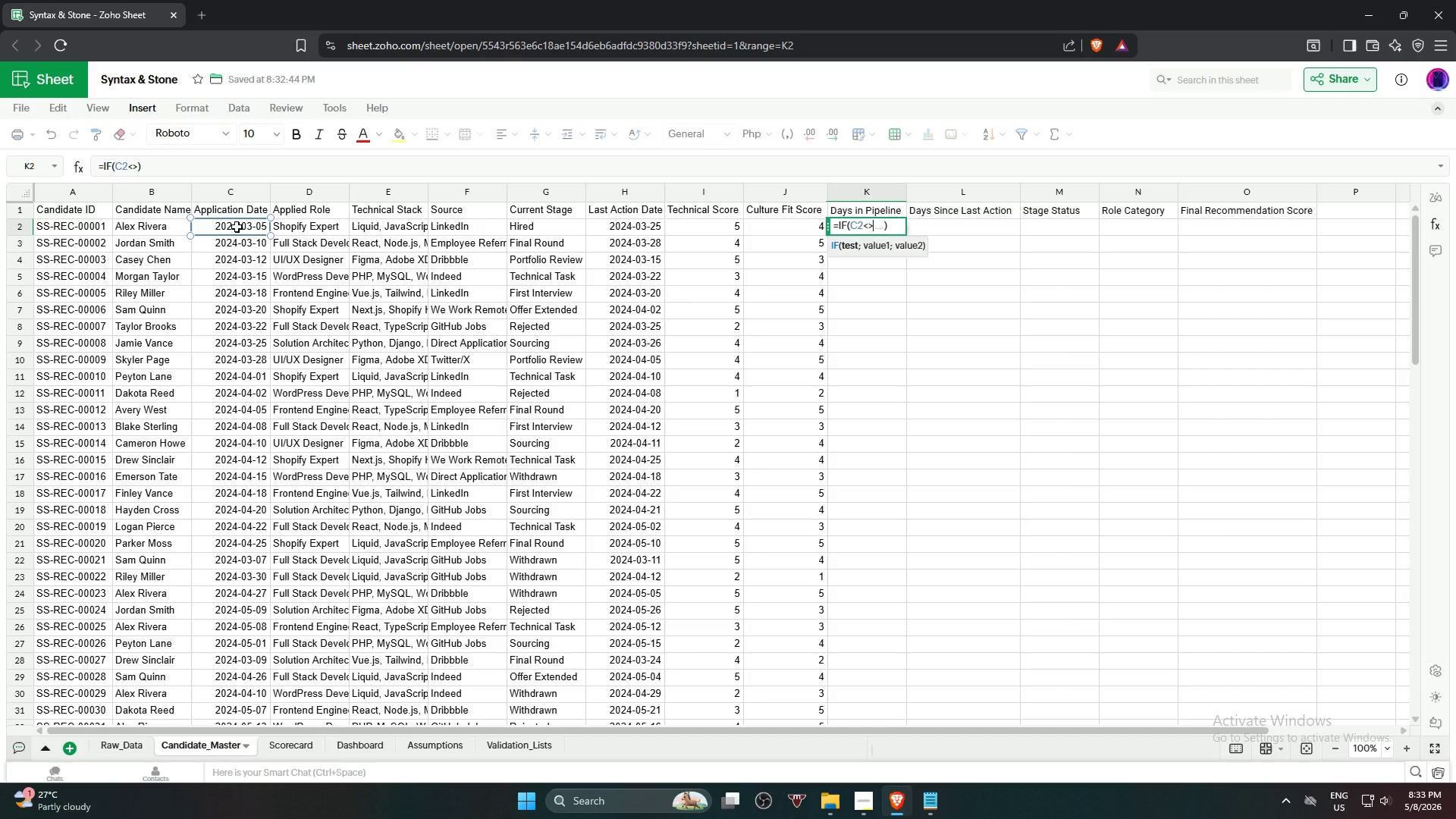 
key(Backspace)
 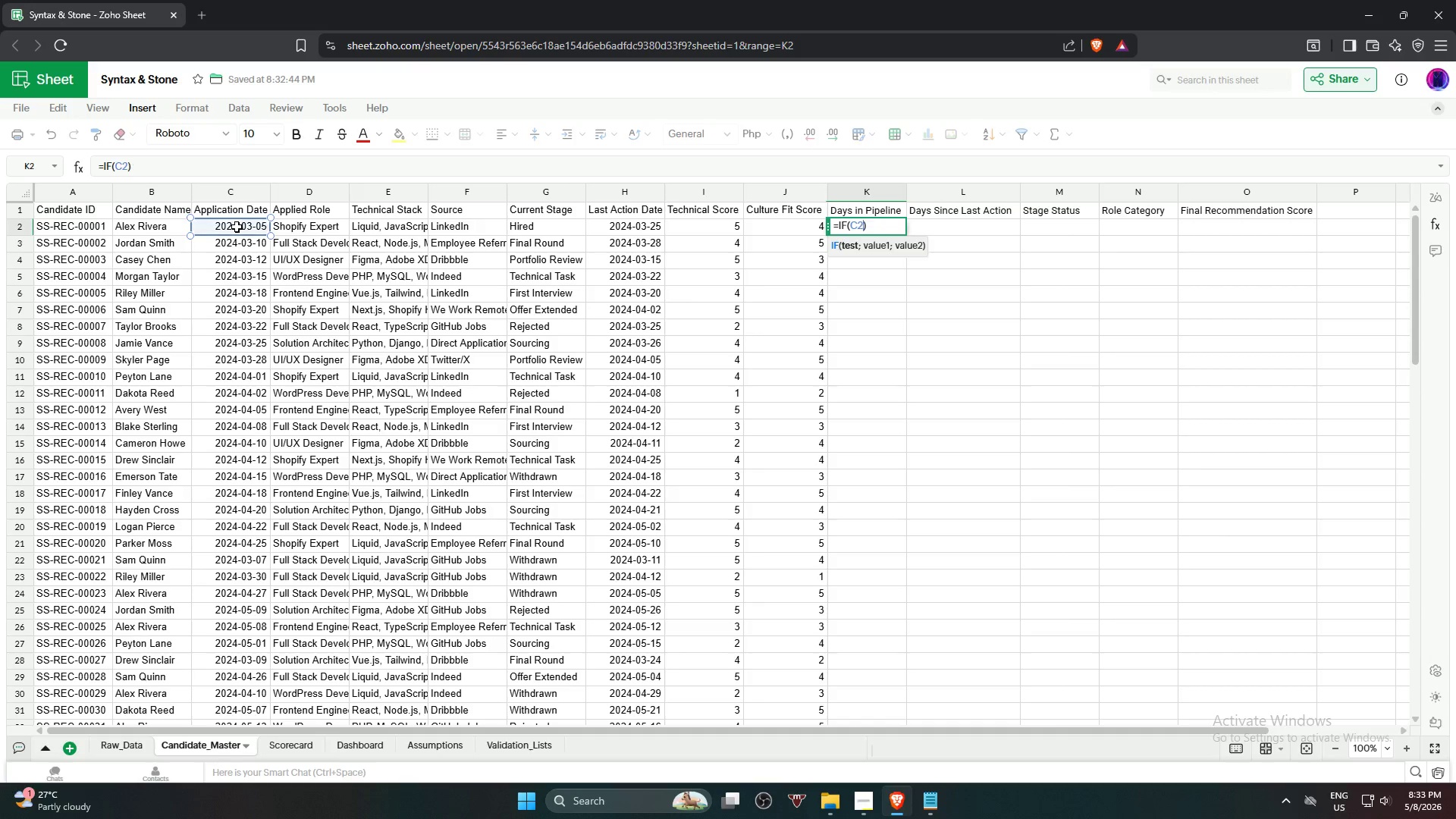 
key(Backspace)
 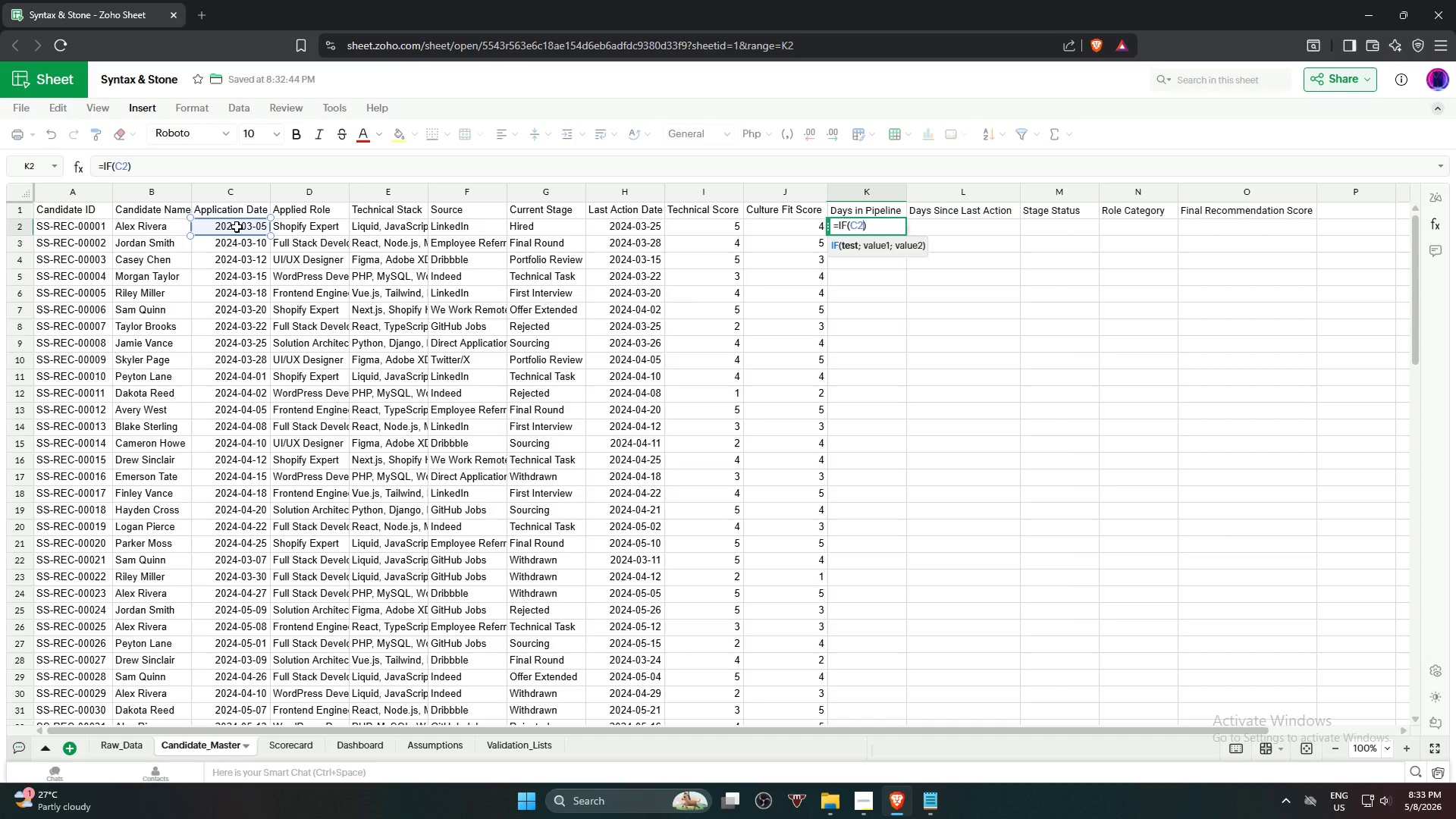 
key(Backspace)
 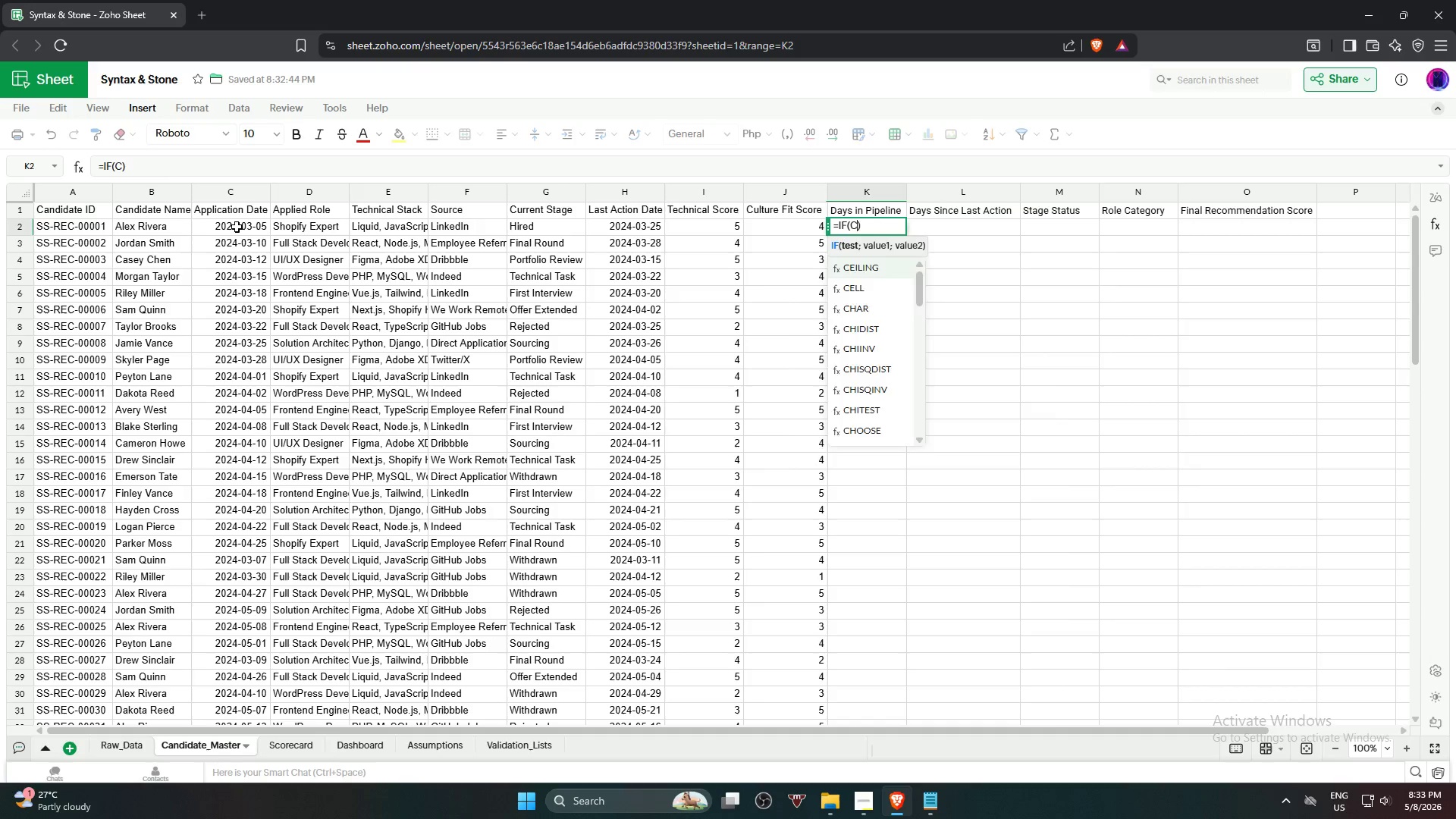 
key(Backspace)
 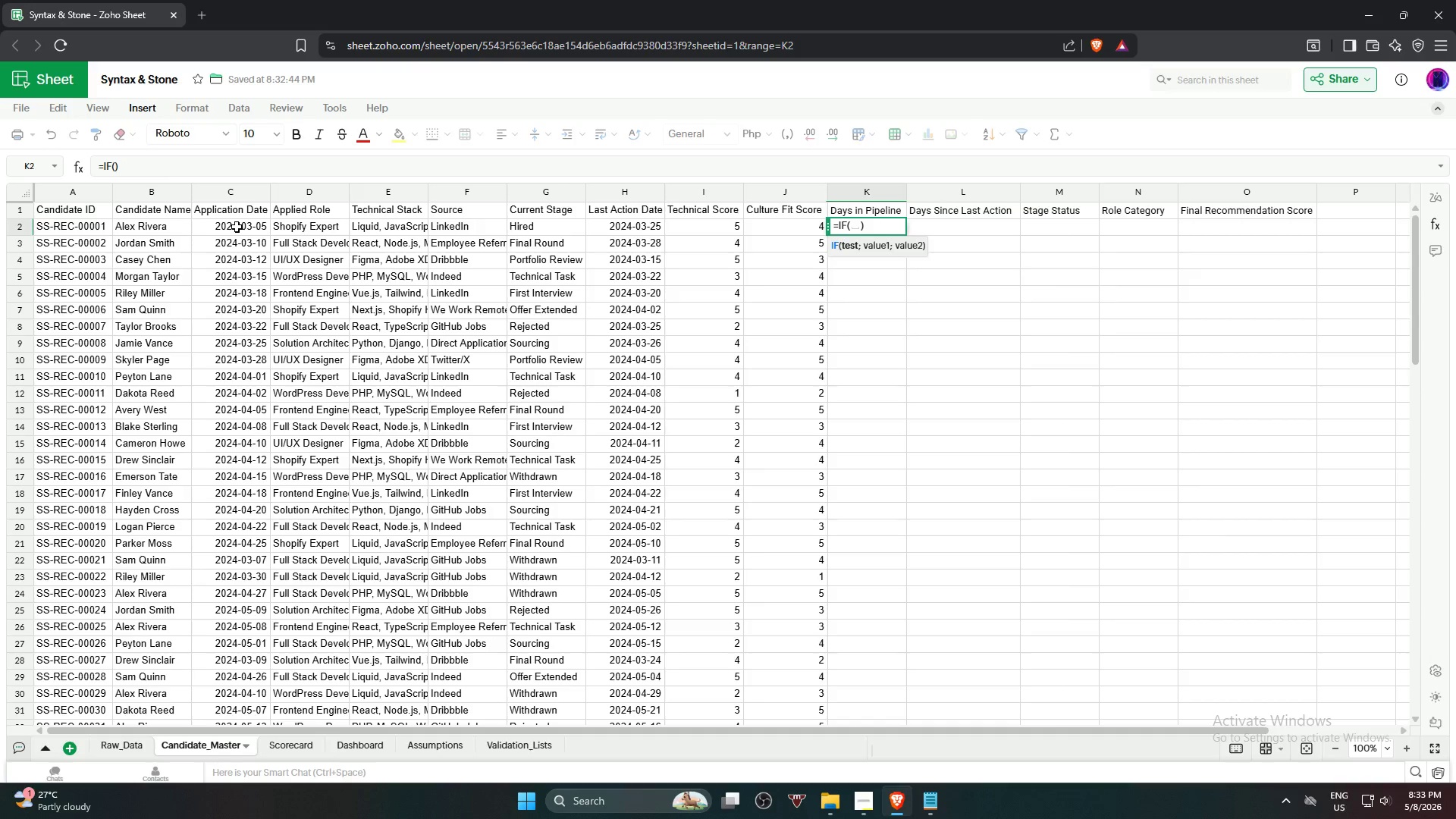 
key(Backspace)
 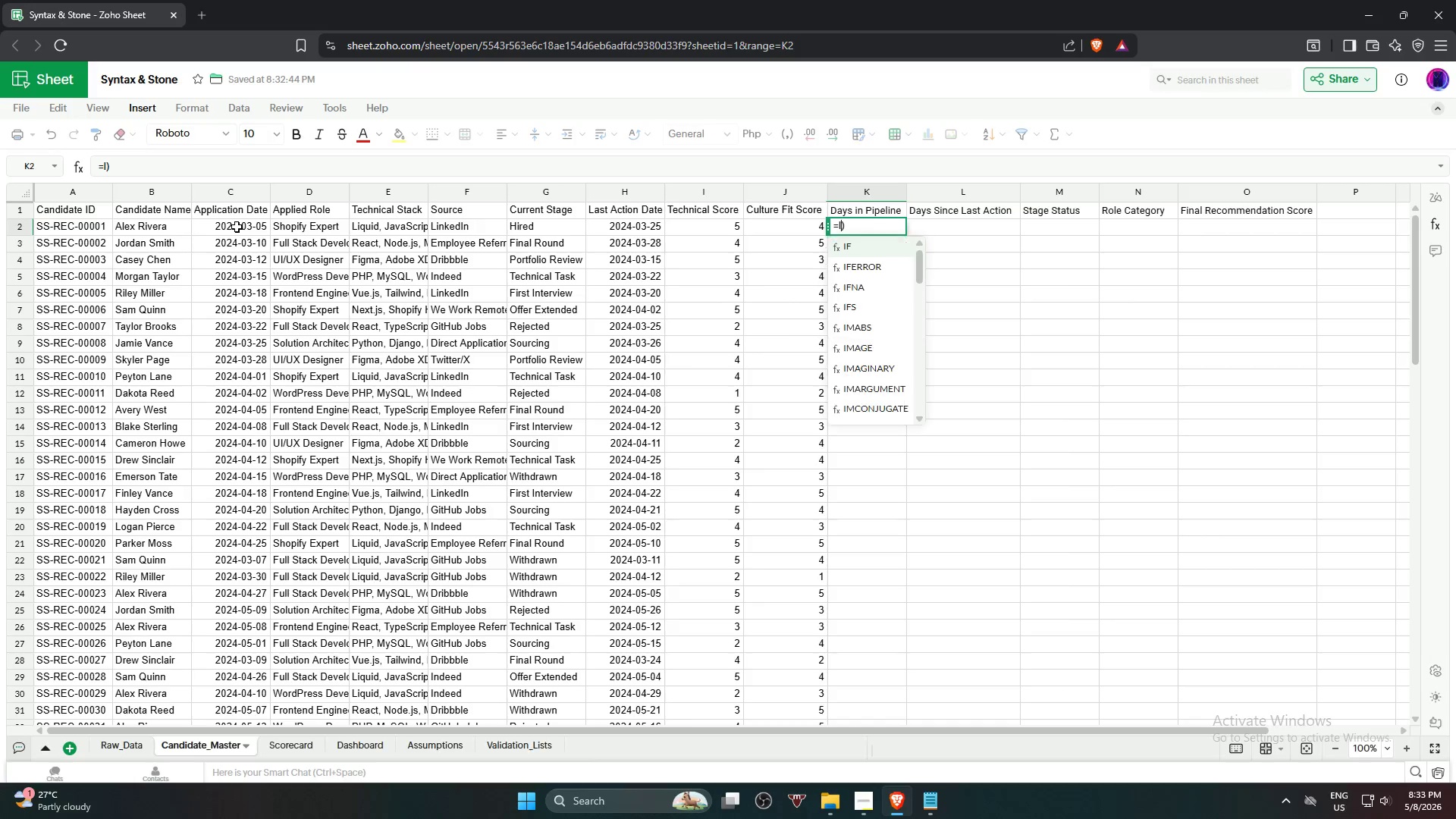 
key(Backspace)
 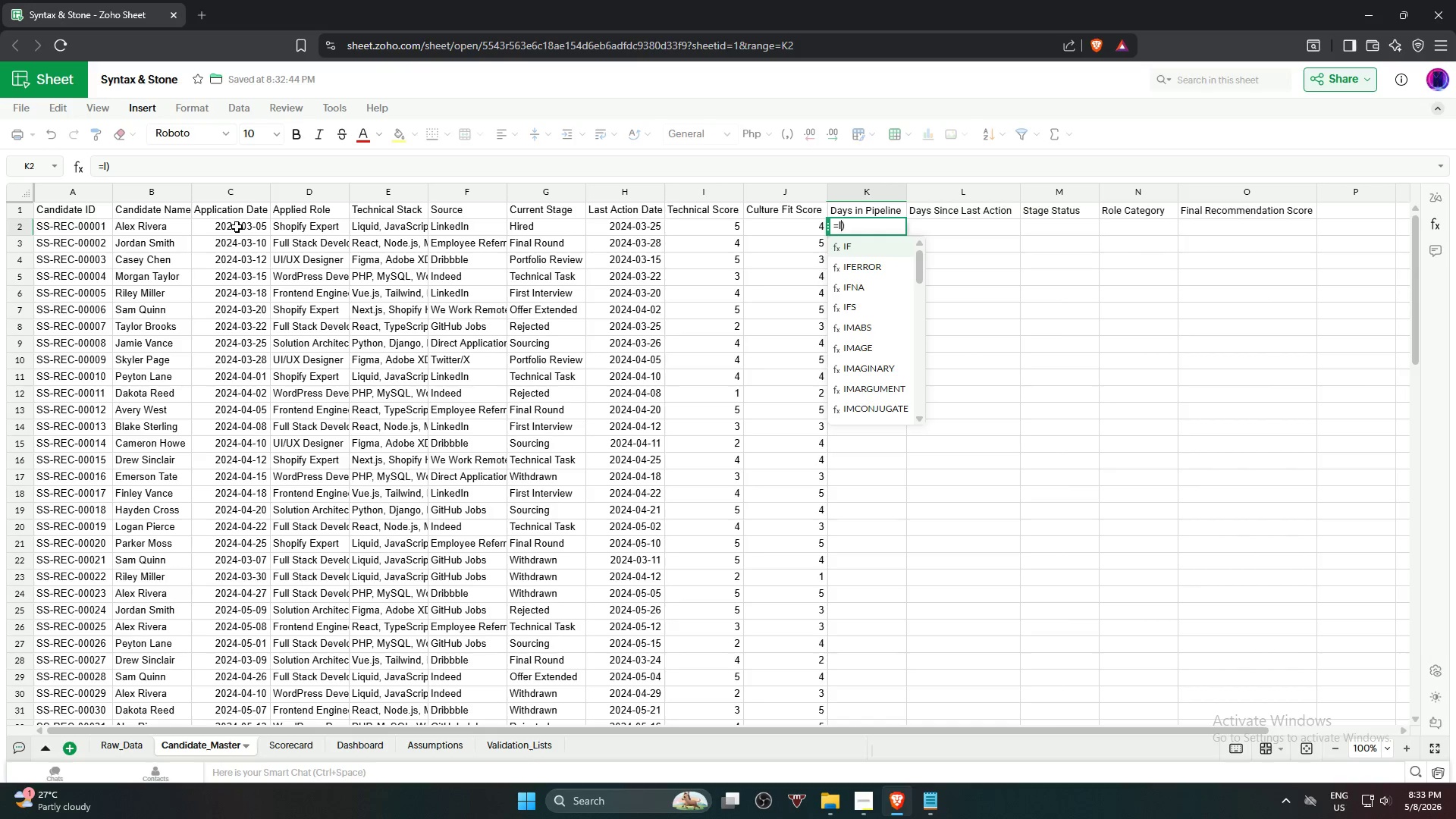 
hold_key(key=Space, duration=1.5)
 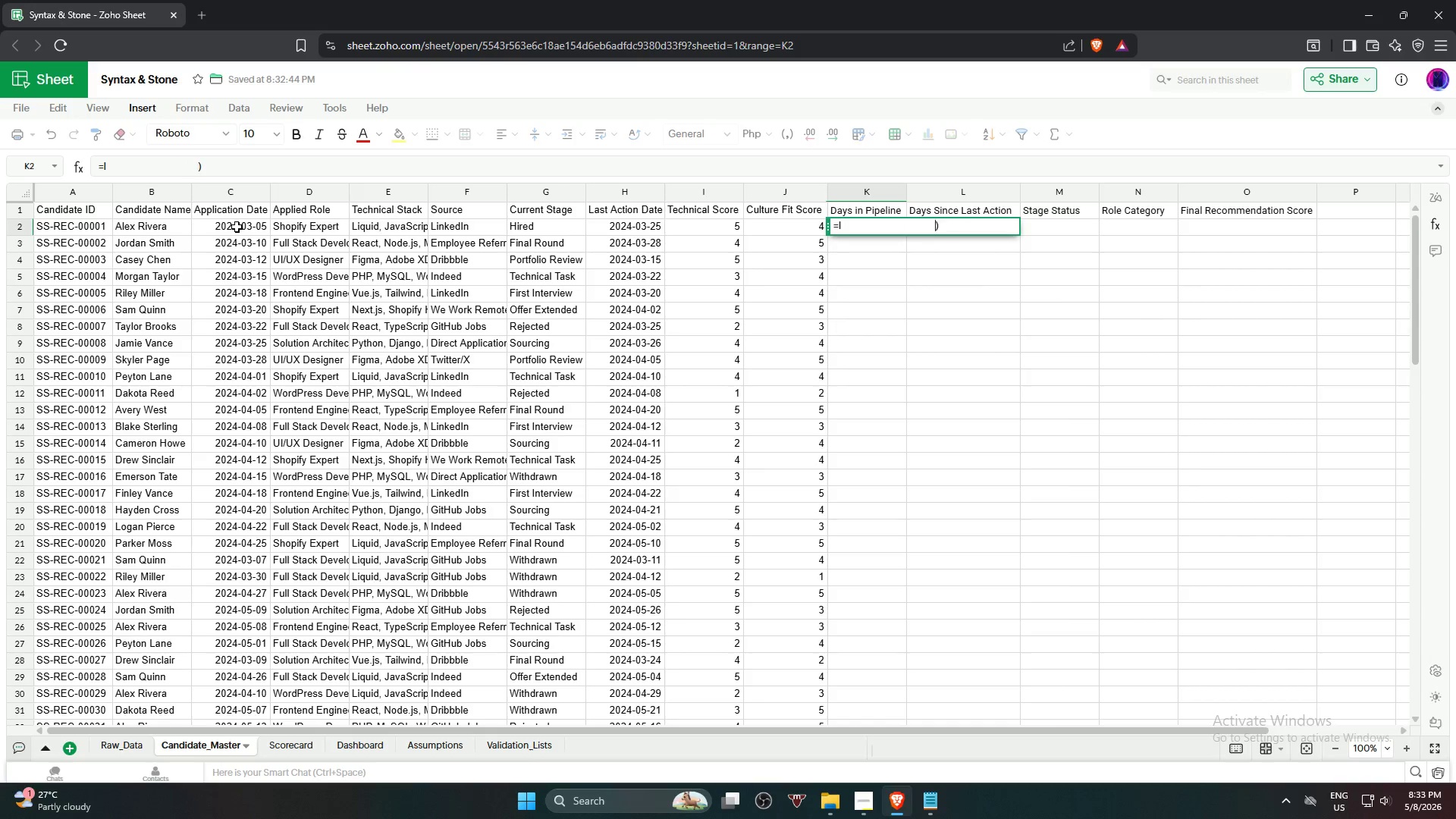 
hold_key(key=Space, duration=1.52)
 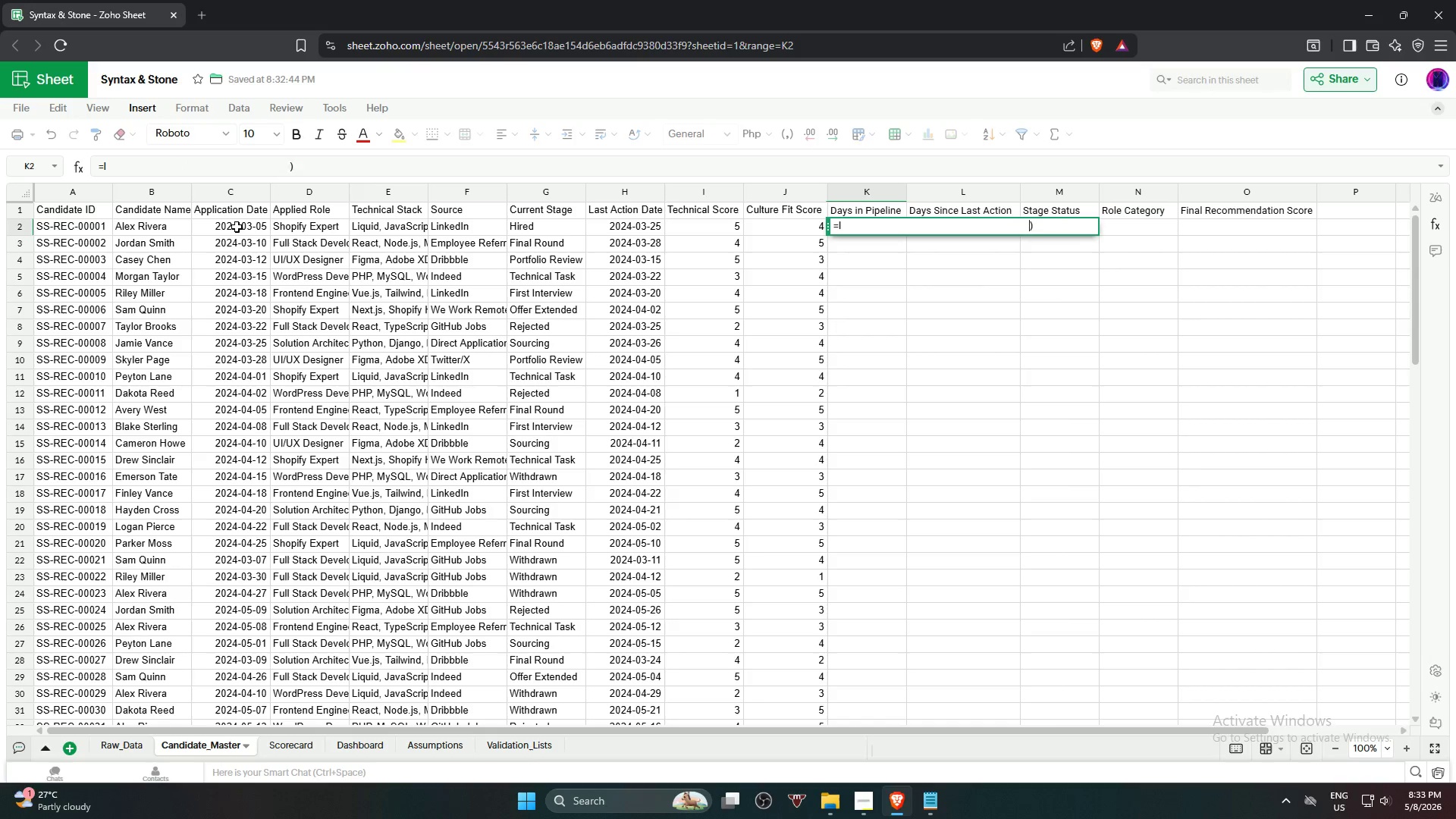 
hold_key(key=Space, duration=1.51)
 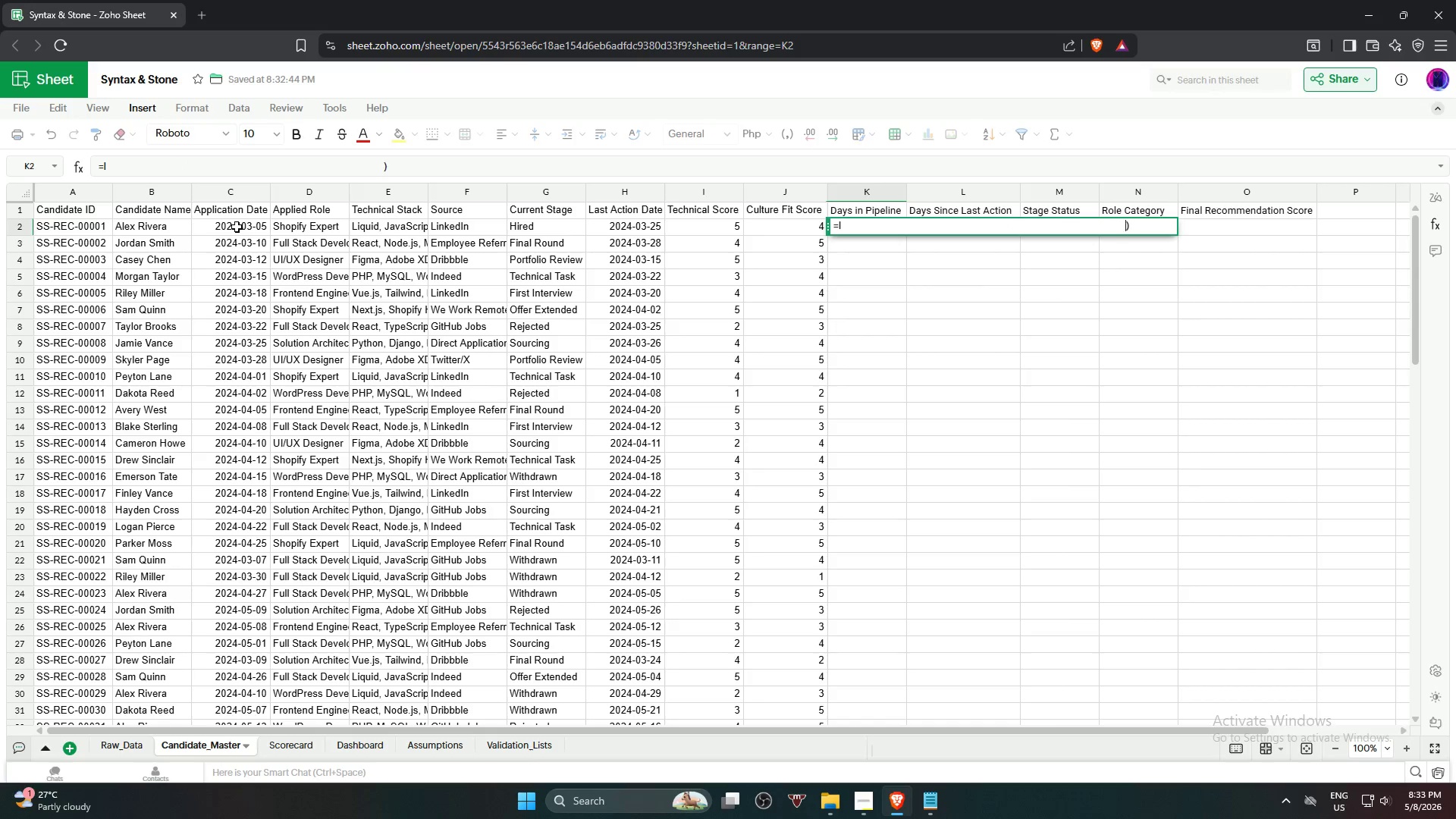 
hold_key(key=Space, duration=1.53)
 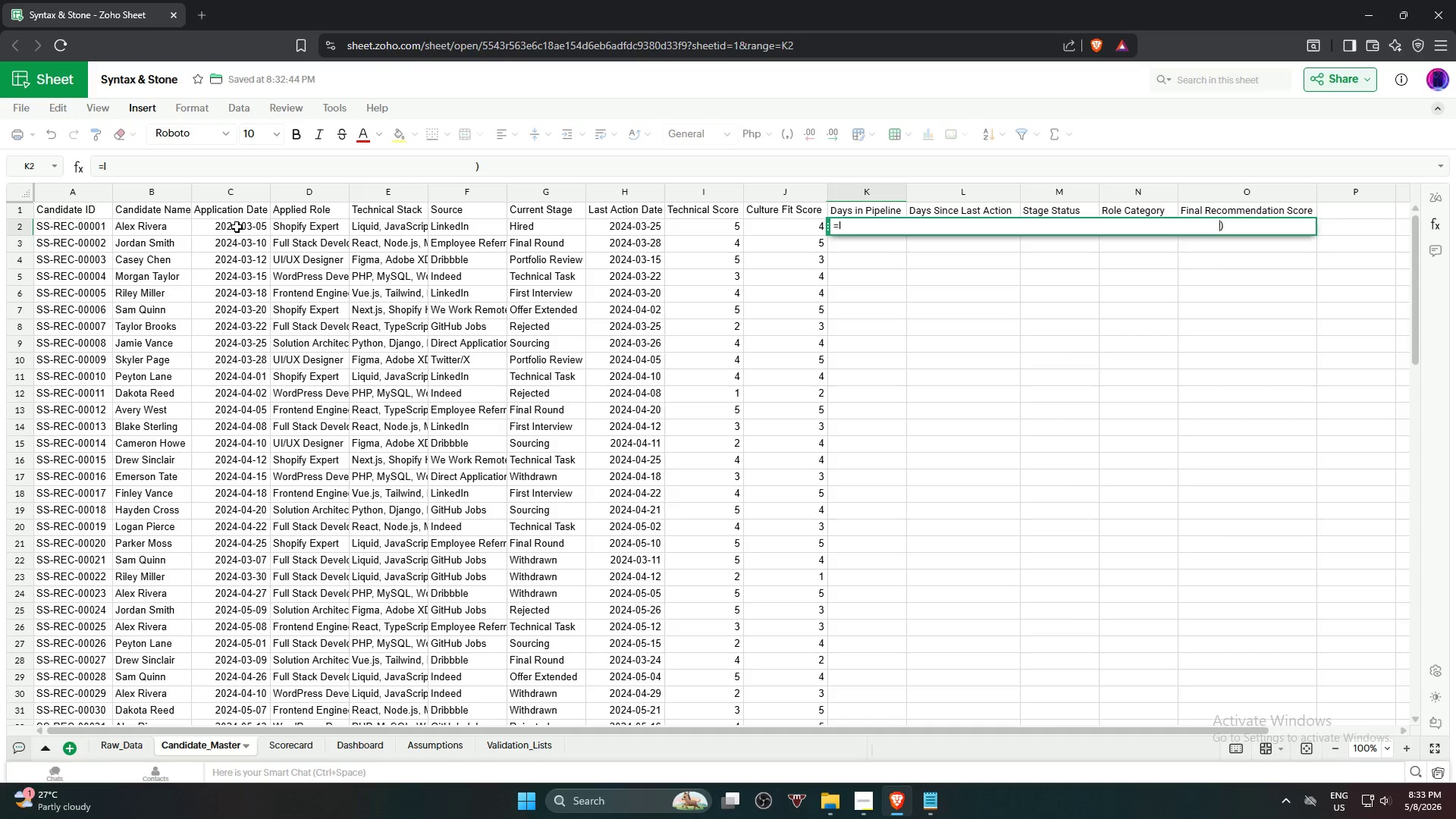 
hold_key(key=Space, duration=1.51)
 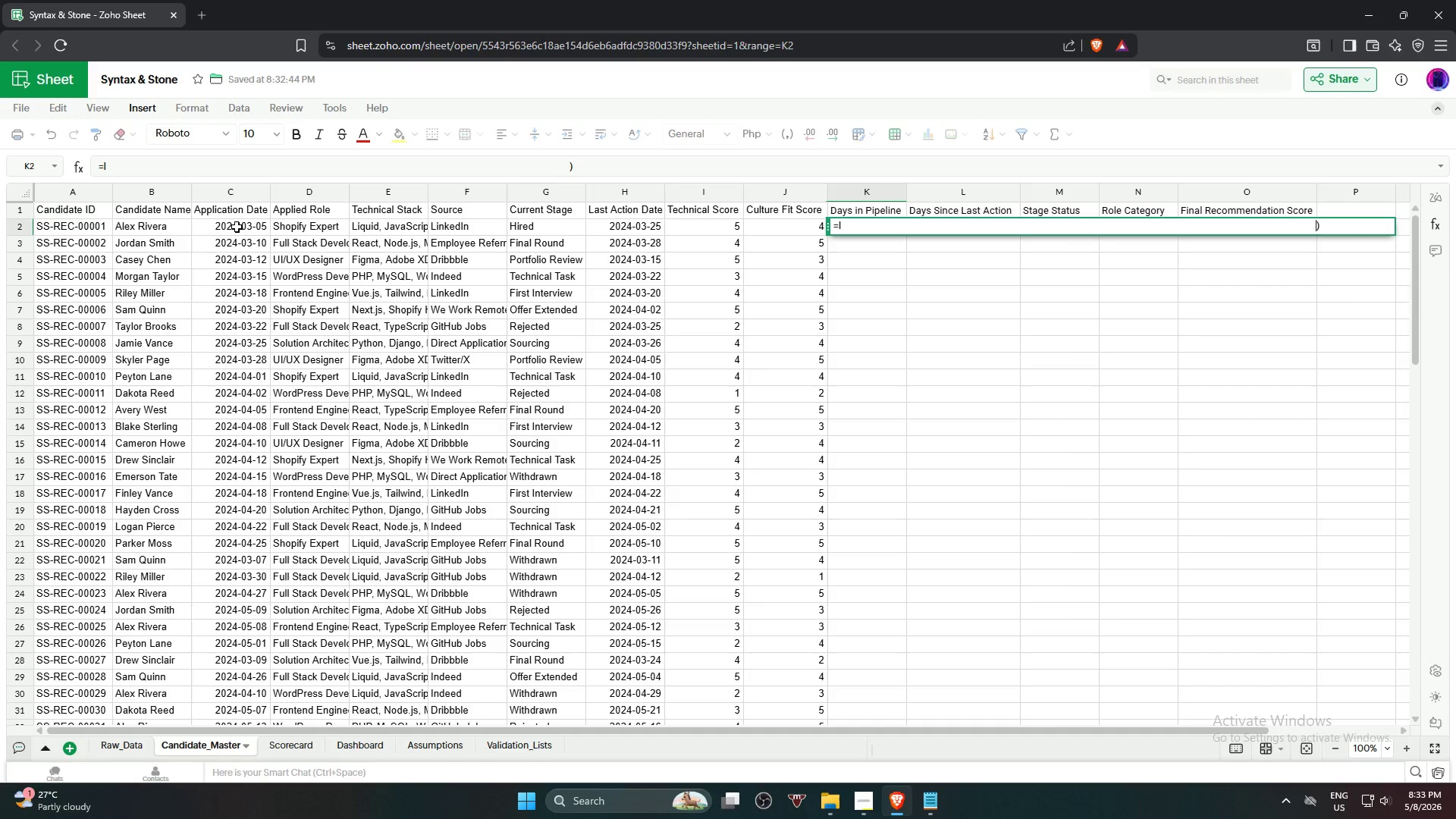 
hold_key(key=Space, duration=1.52)
 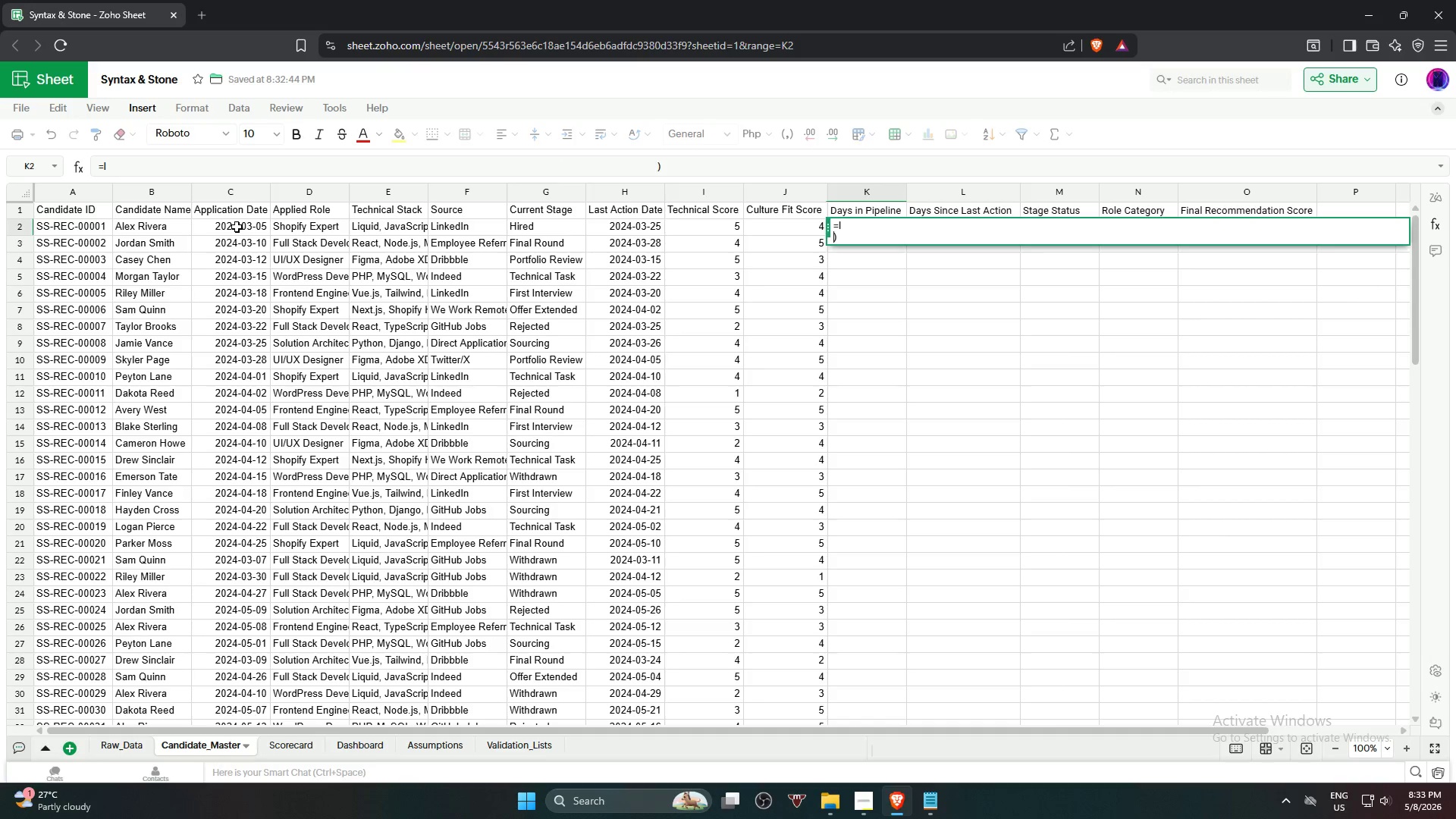 
hold_key(key=Space, duration=1.52)
 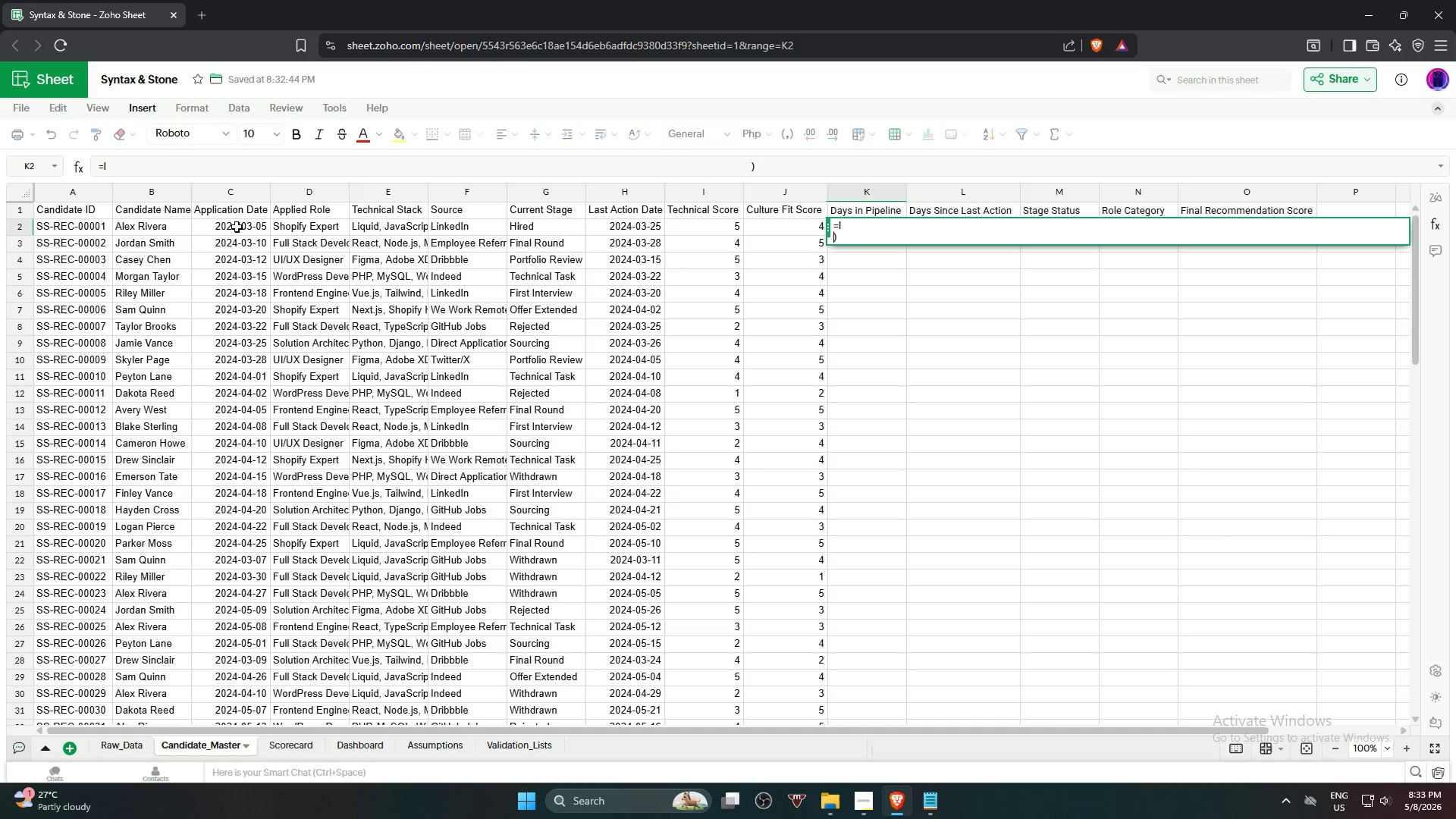 
hold_key(key=Space, duration=1.51)
 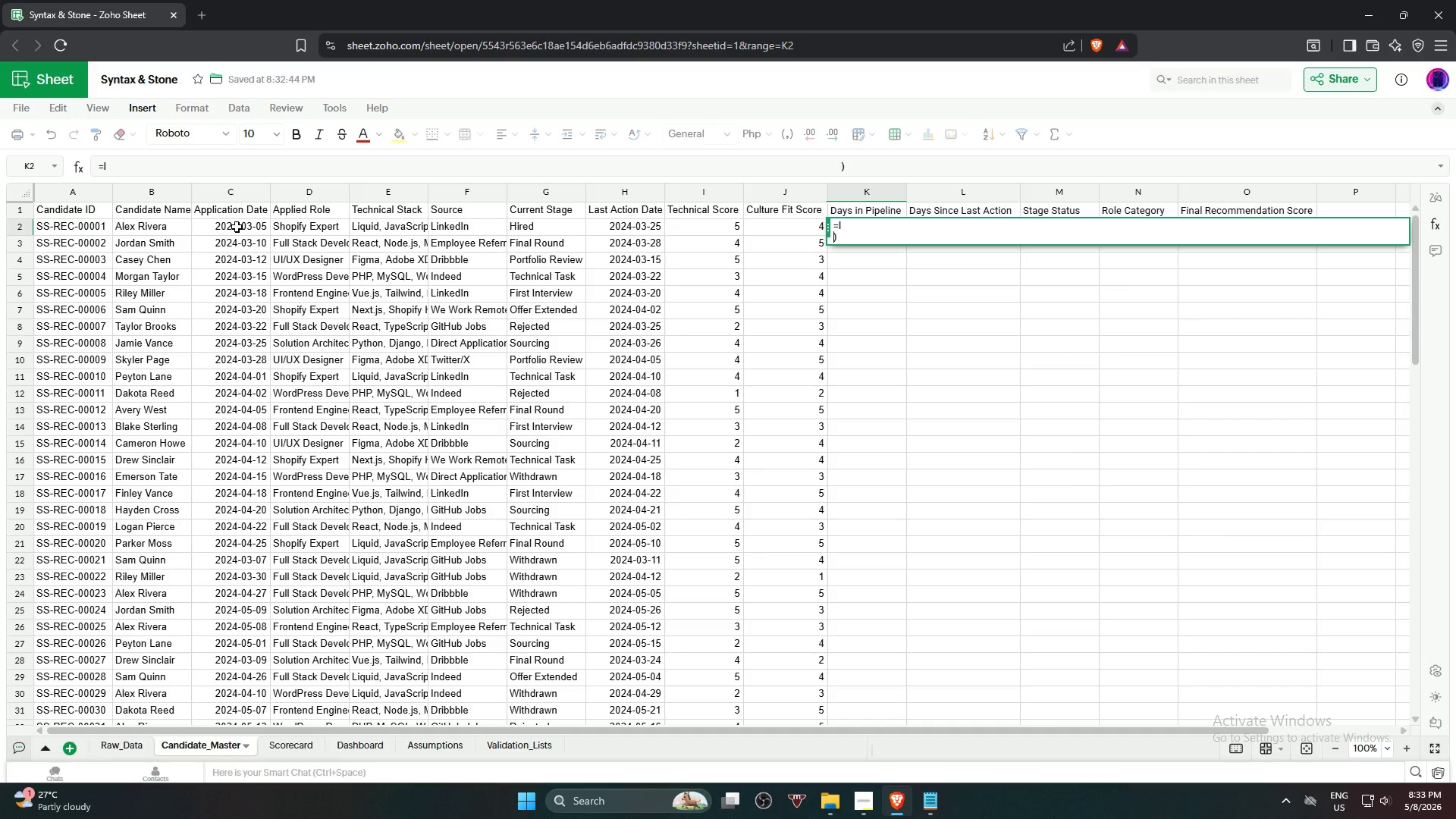 
hold_key(key=Space, duration=1.53)
 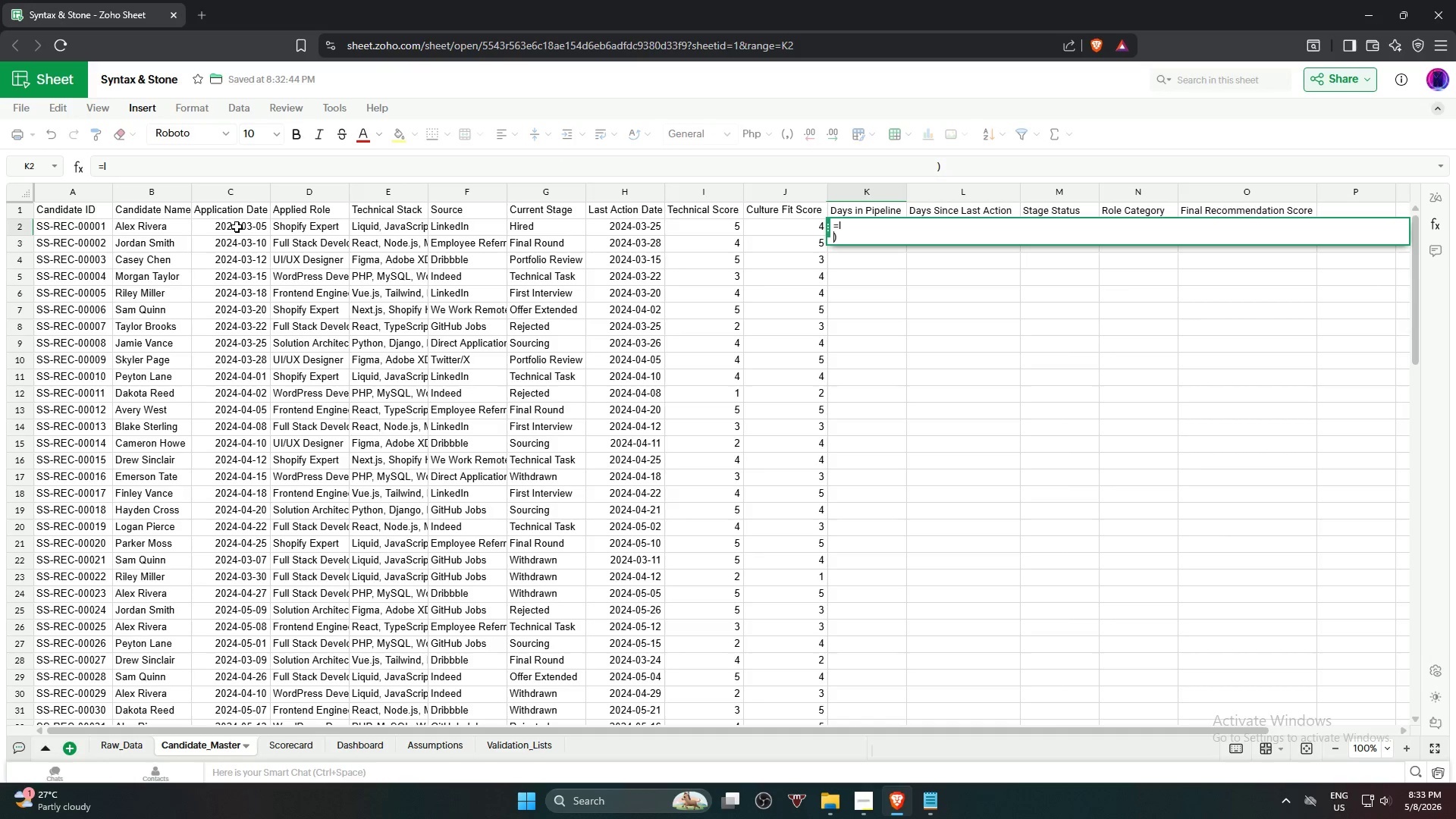 
hold_key(key=Space, duration=1.5)
 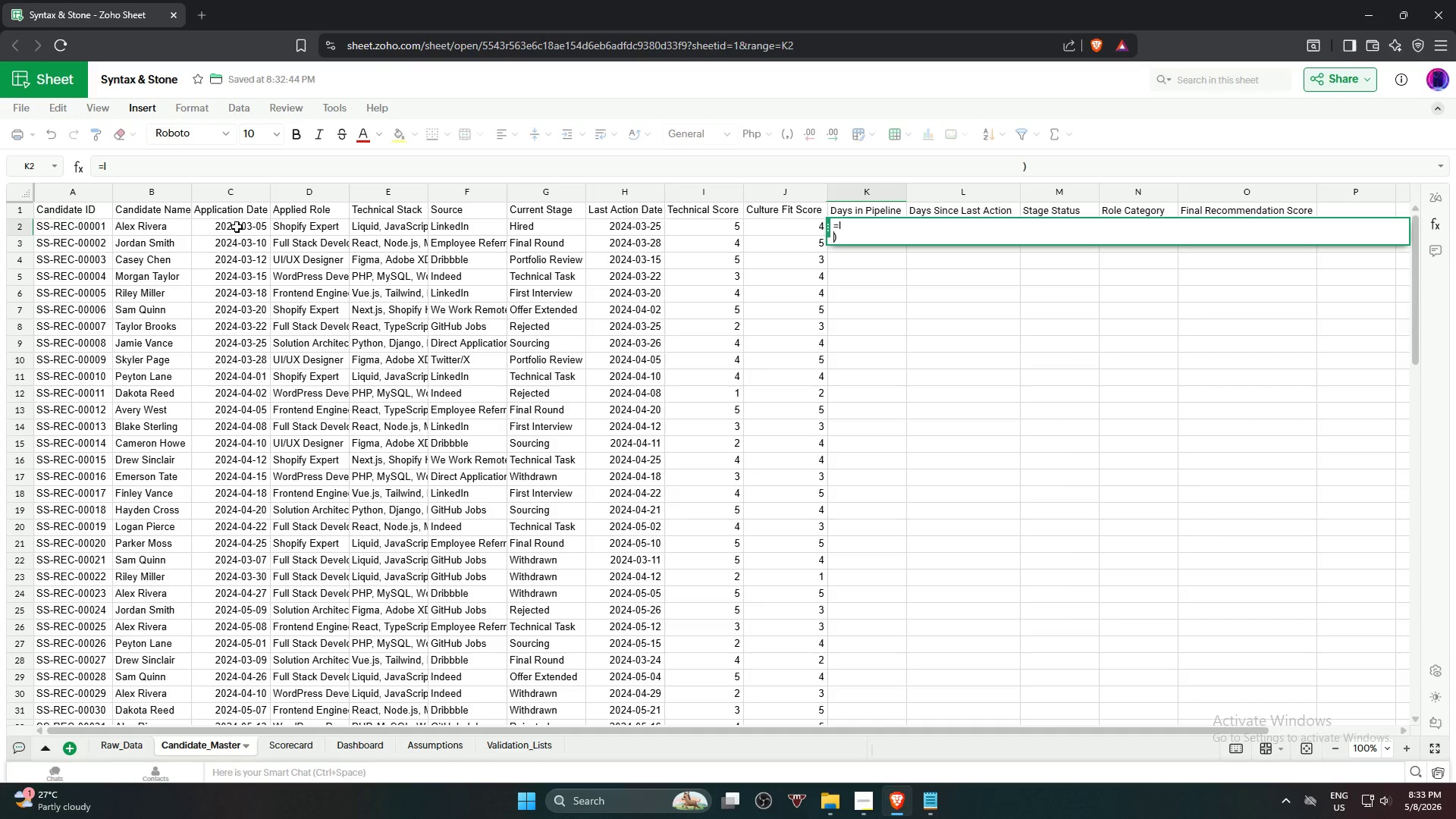 
hold_key(key=Space, duration=1.52)
 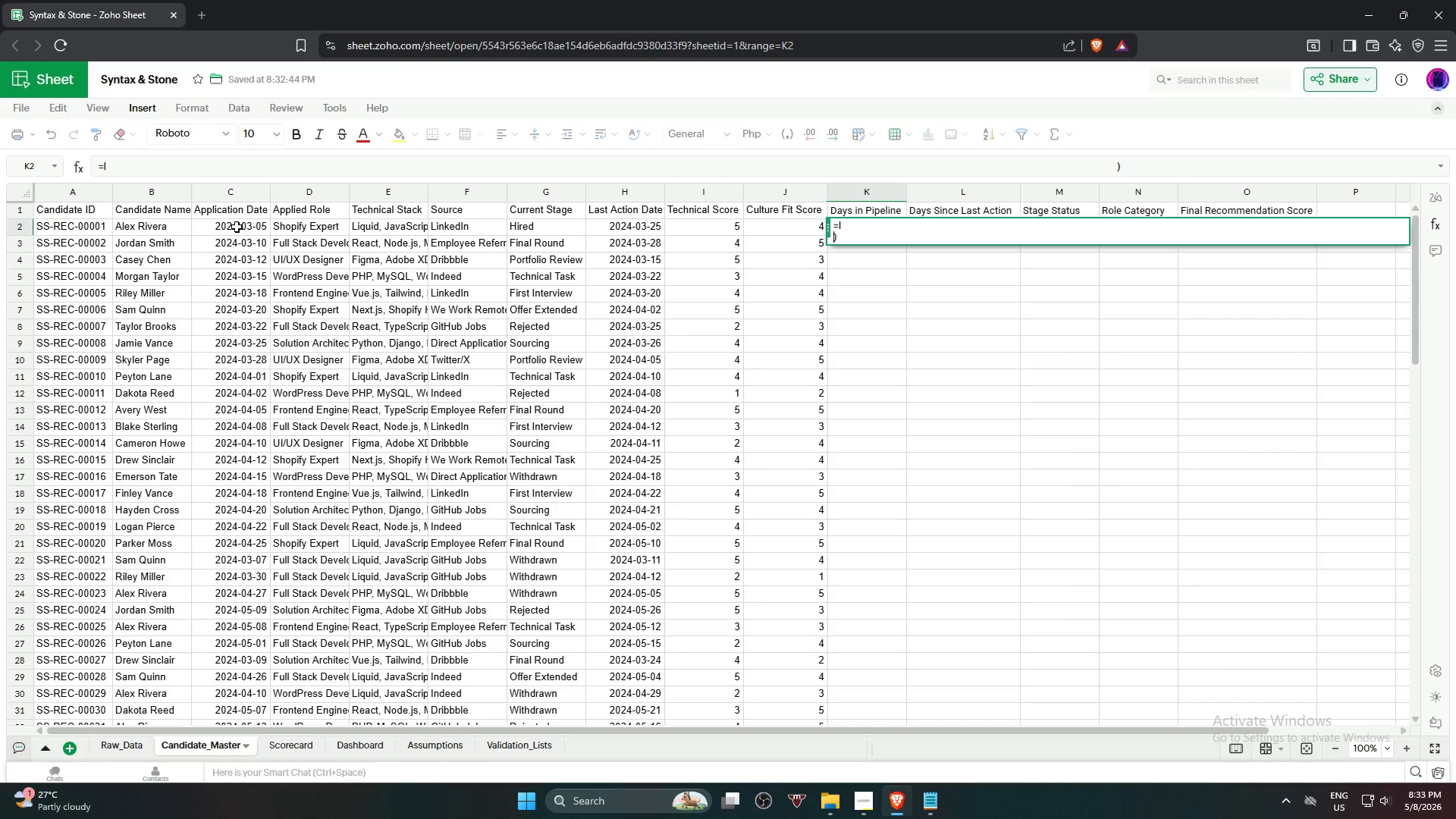 
hold_key(key=Space, duration=1.53)
 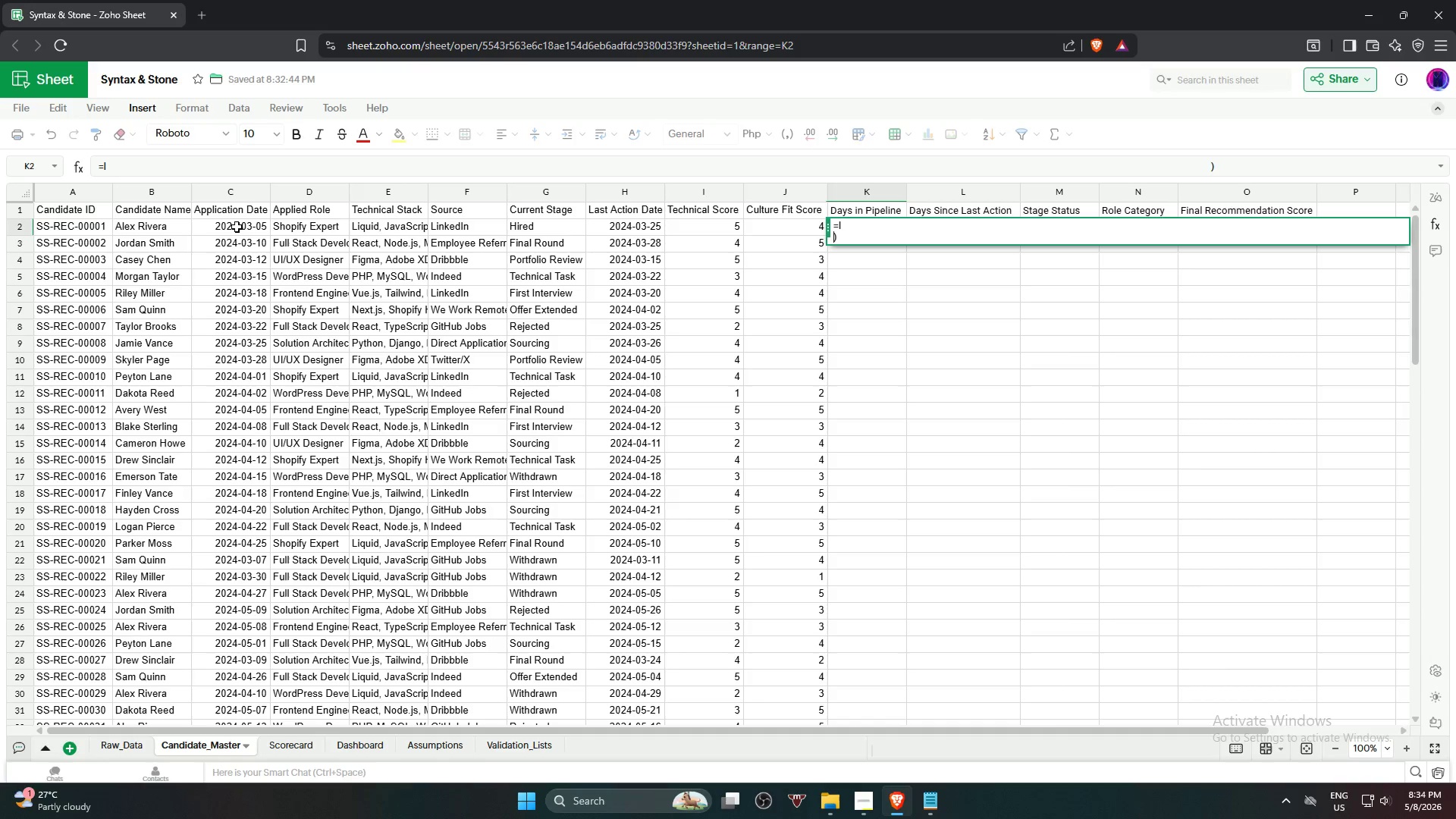 
hold_key(key=Space, duration=1.52)
 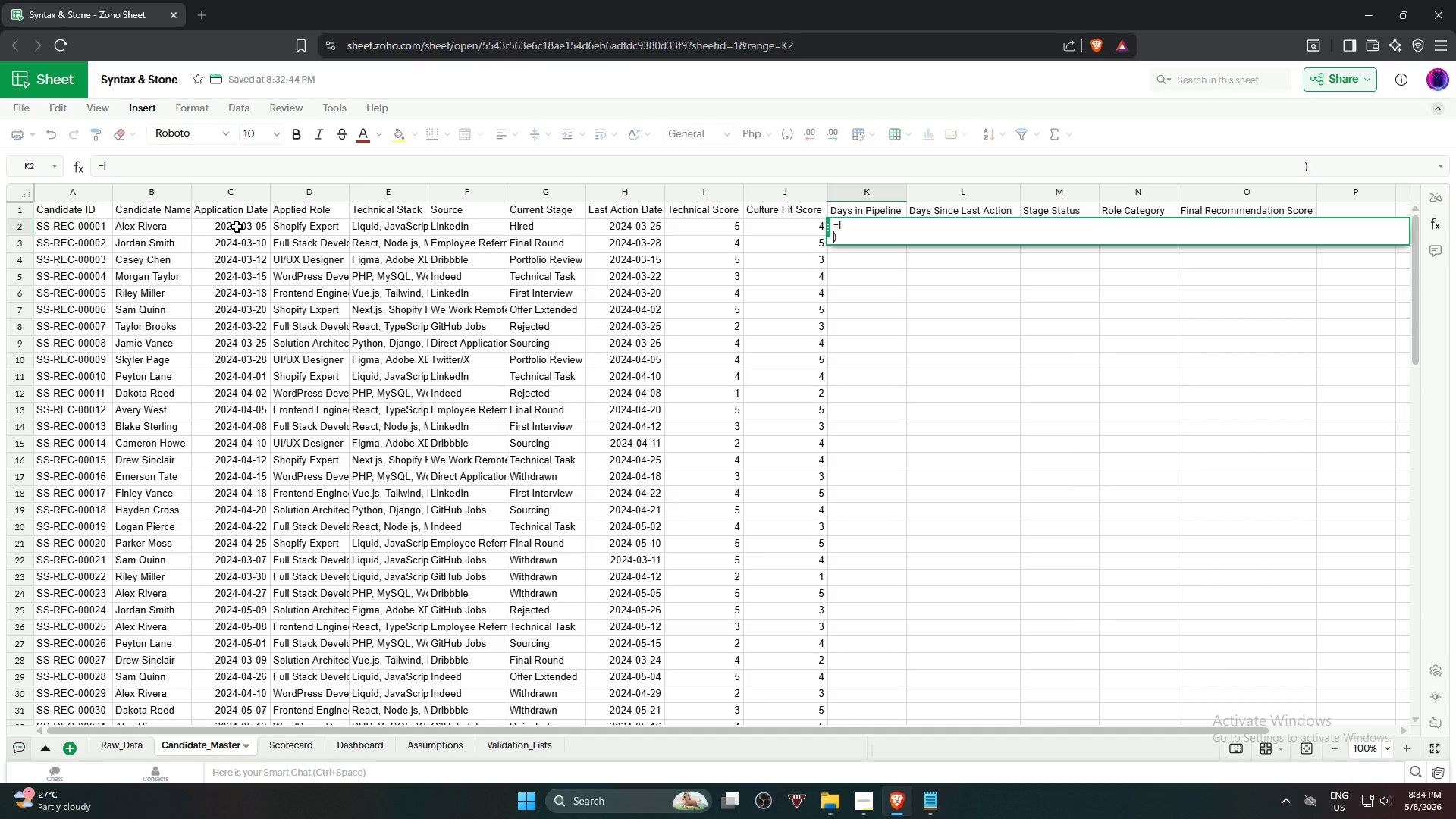 
hold_key(key=Space, duration=1.52)
 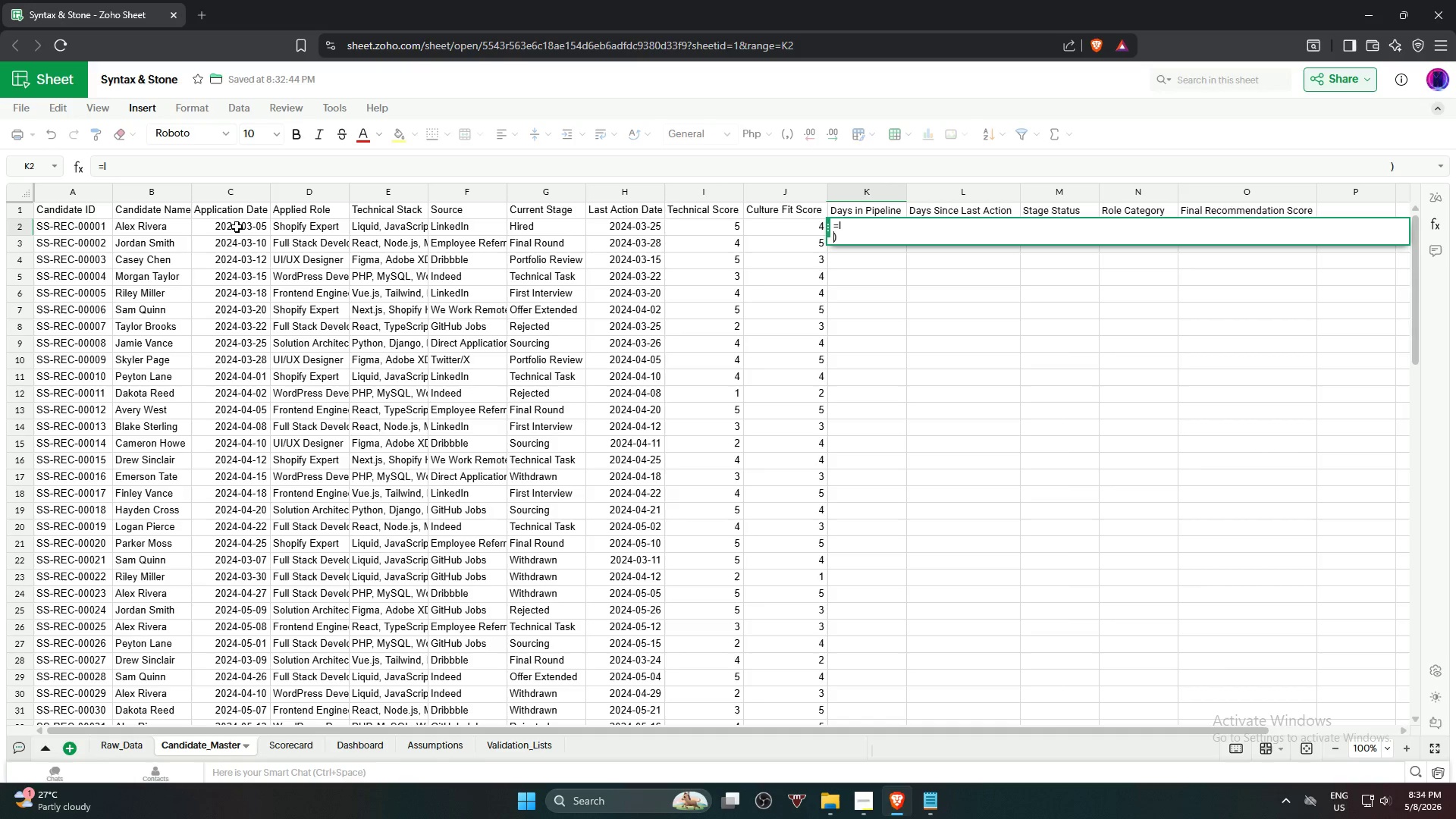 
hold_key(key=Space, duration=1.53)
 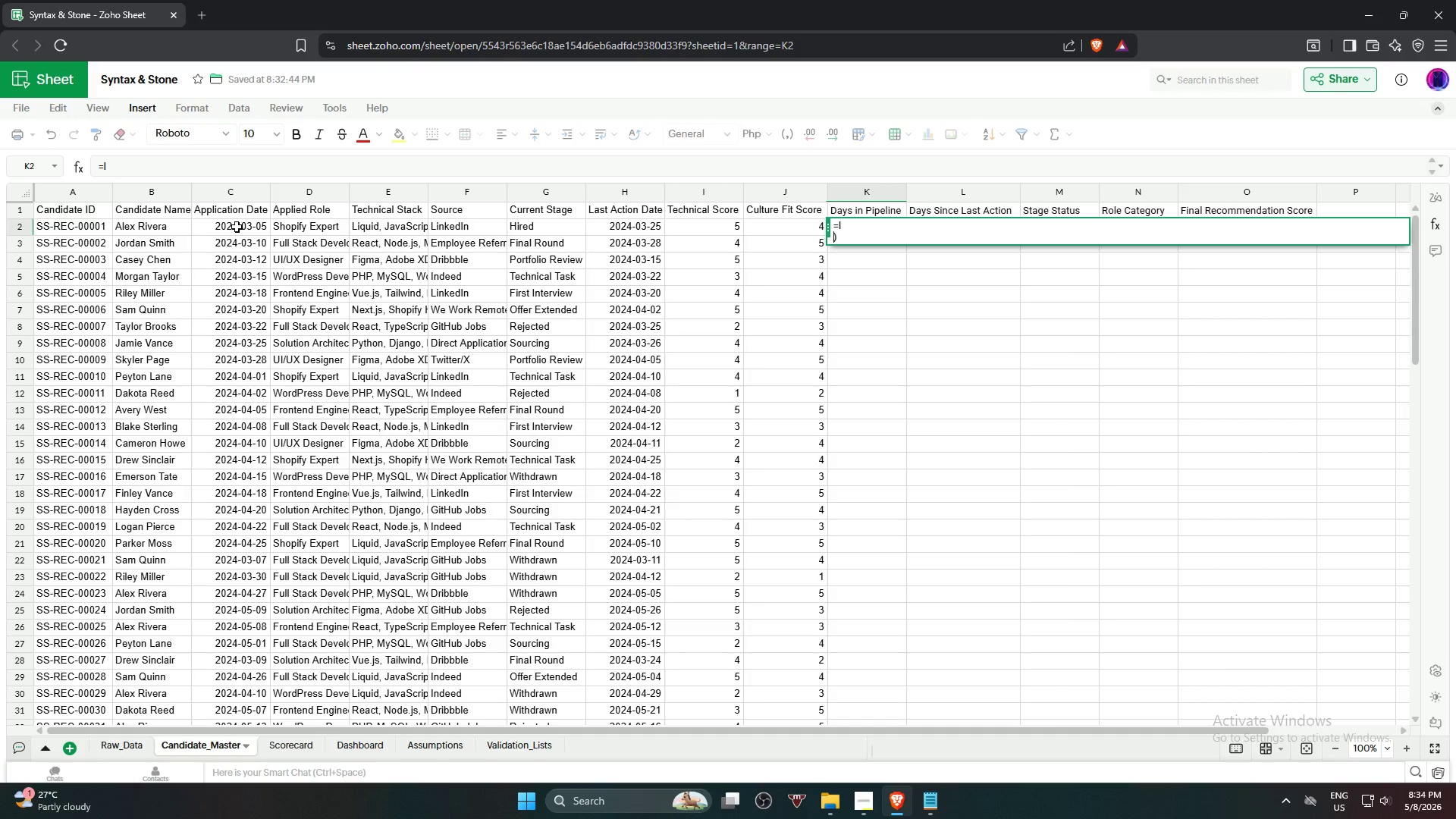 
hold_key(key=Space, duration=1.51)
 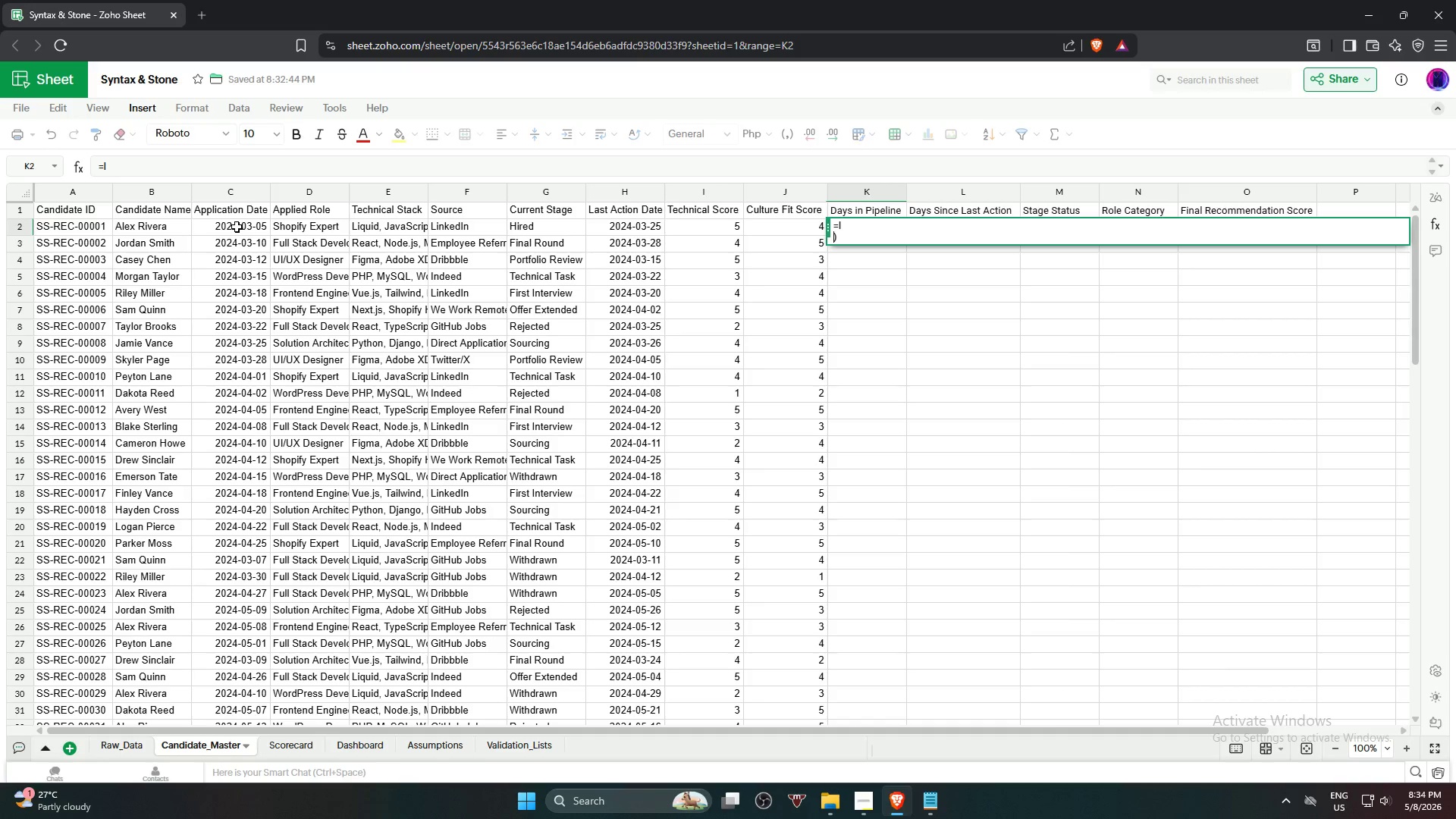 
hold_key(key=Space, duration=1.5)
 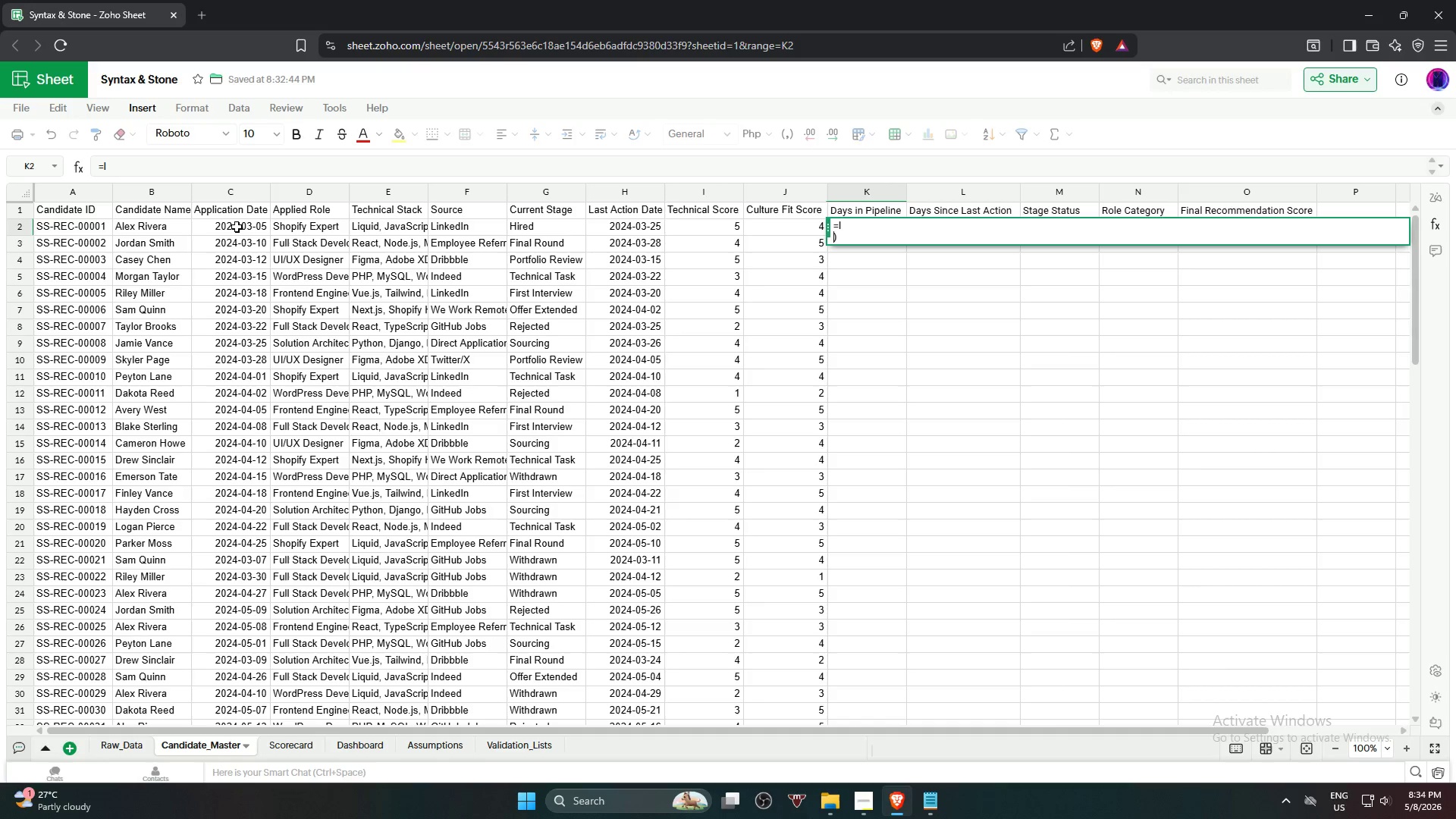 
hold_key(key=Space, duration=1.53)
 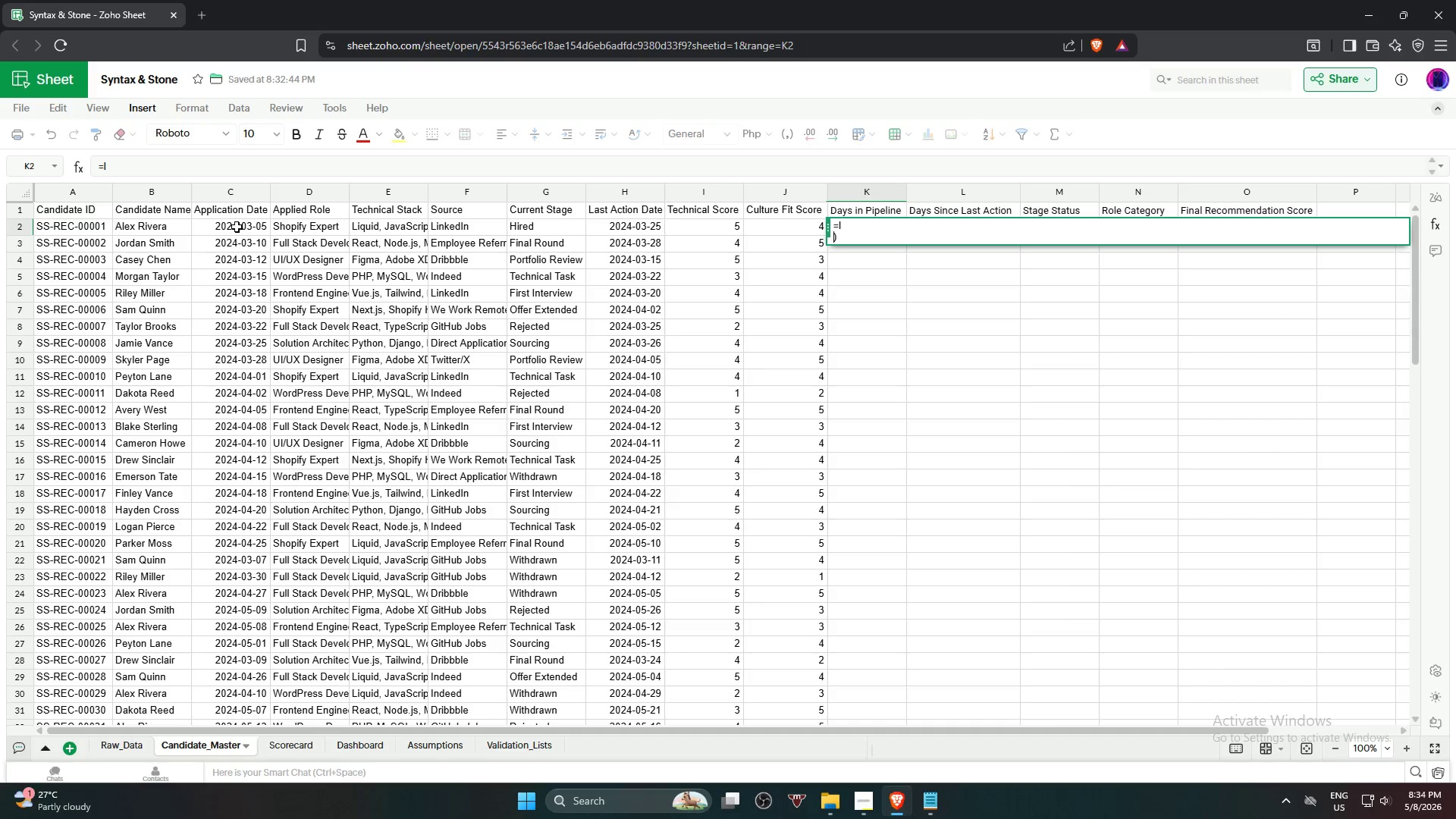 
hold_key(key=Space, duration=1.51)
 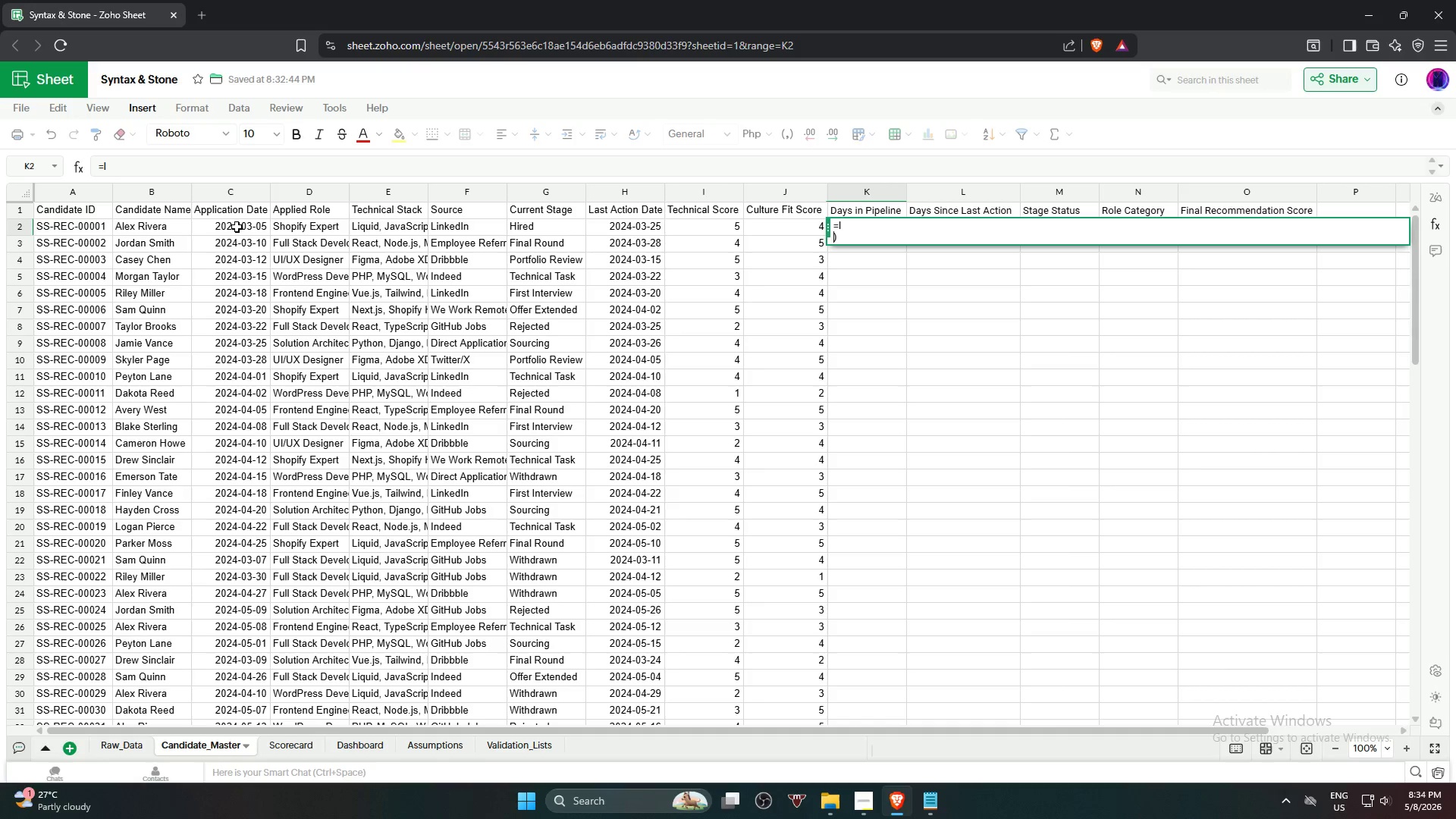 
hold_key(key=Space, duration=1.52)
 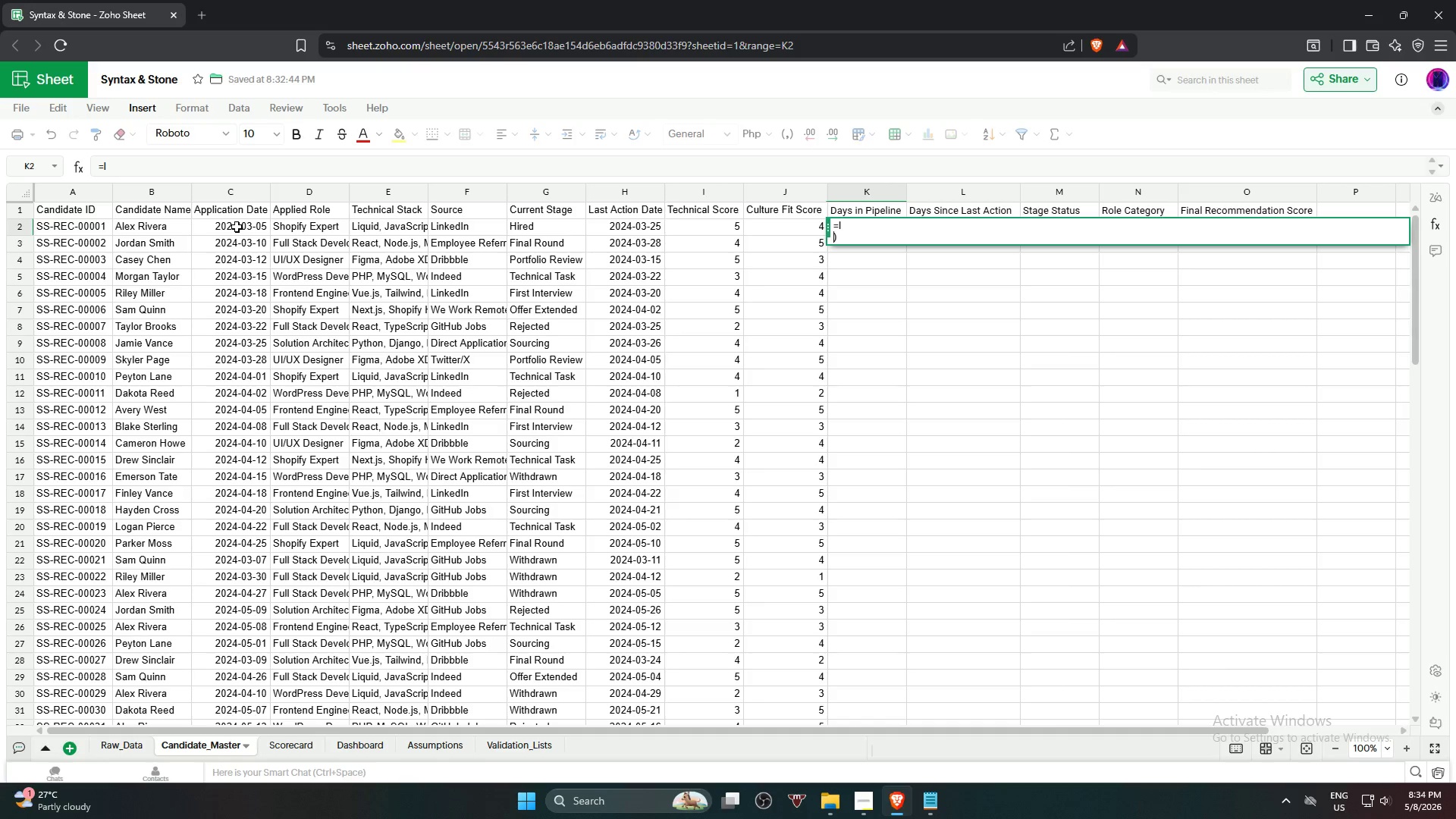 
hold_key(key=Space, duration=1.52)
 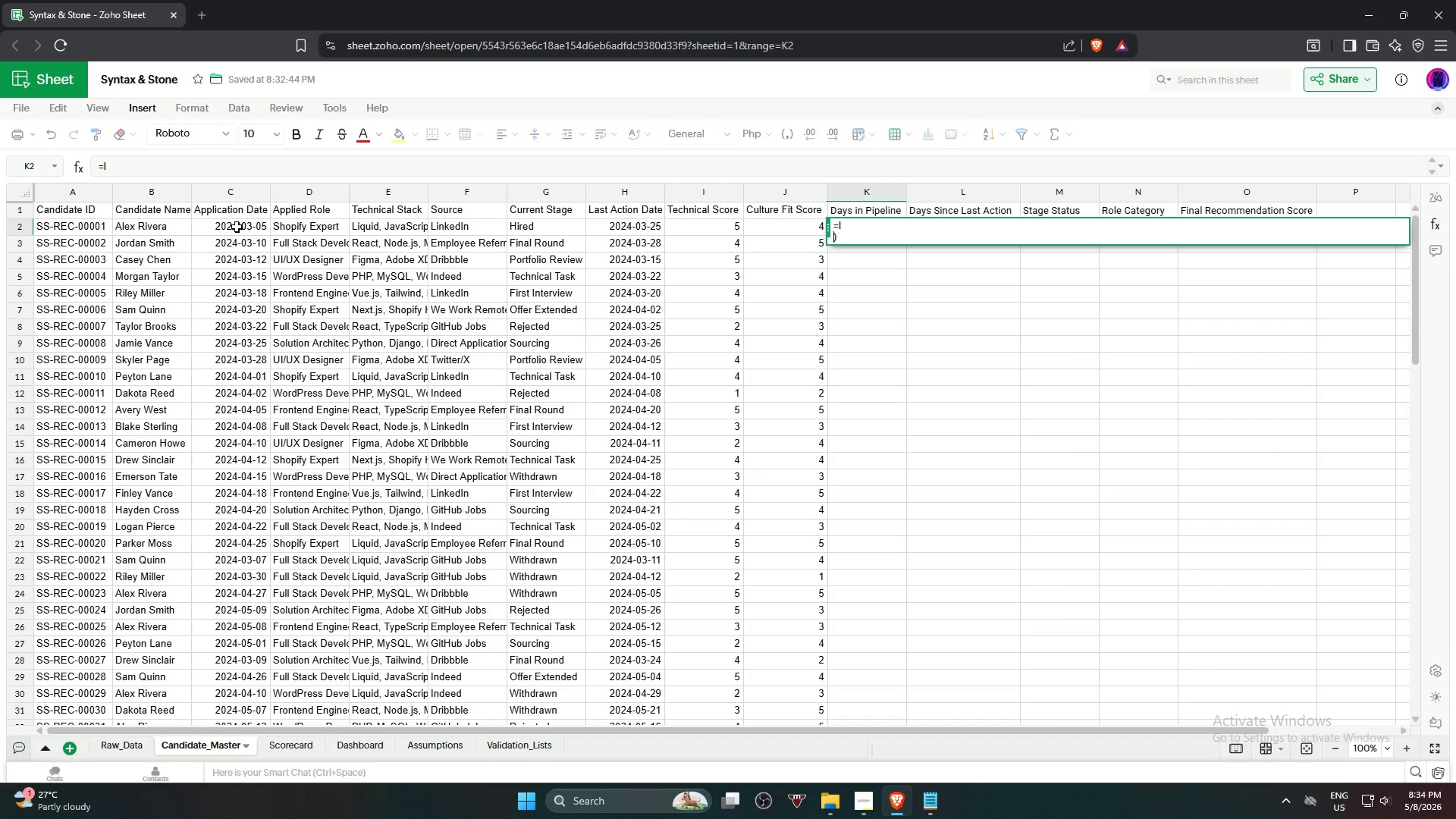 
hold_key(key=Space, duration=1.51)
 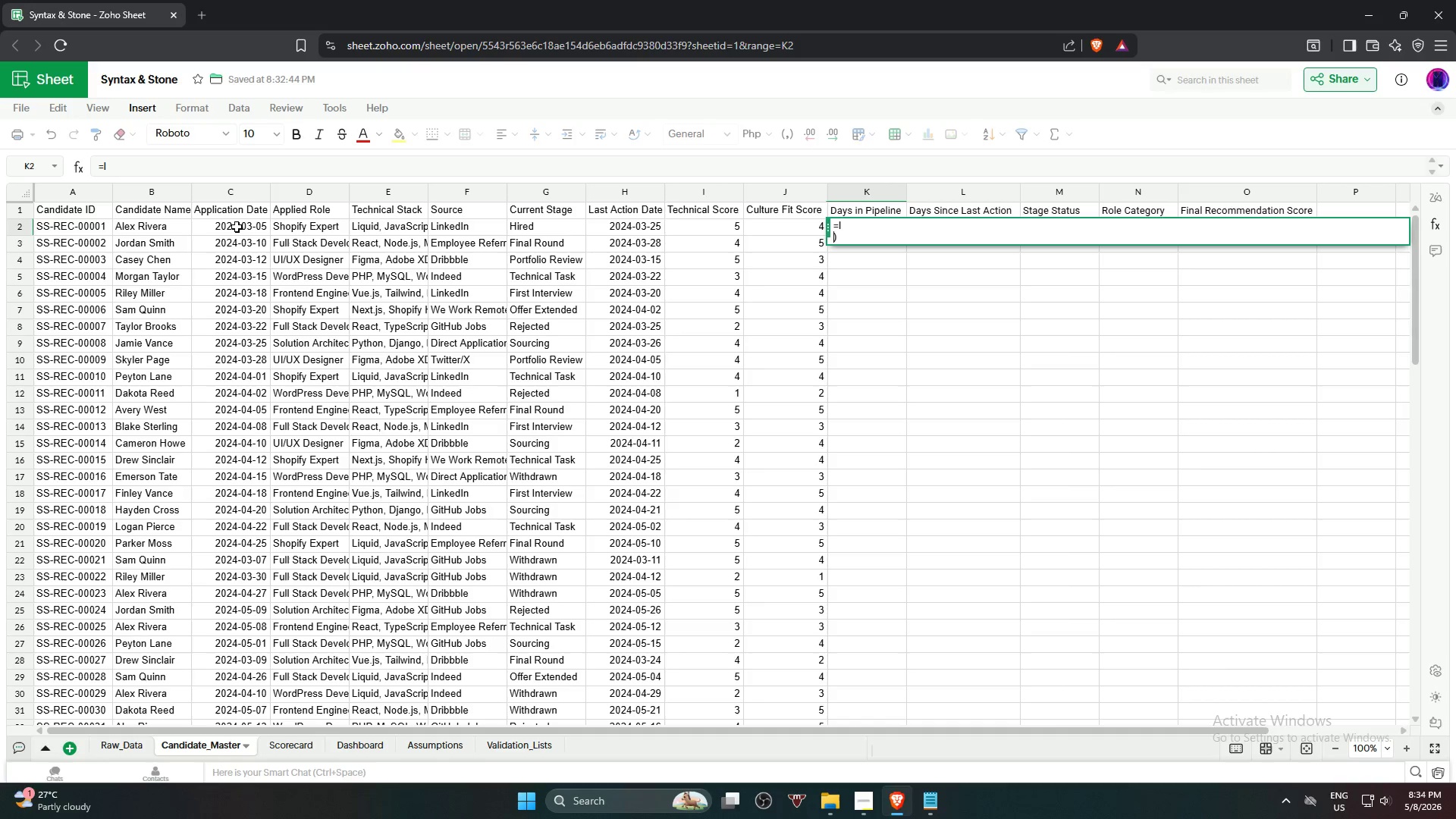 
hold_key(key=Space, duration=1.5)
 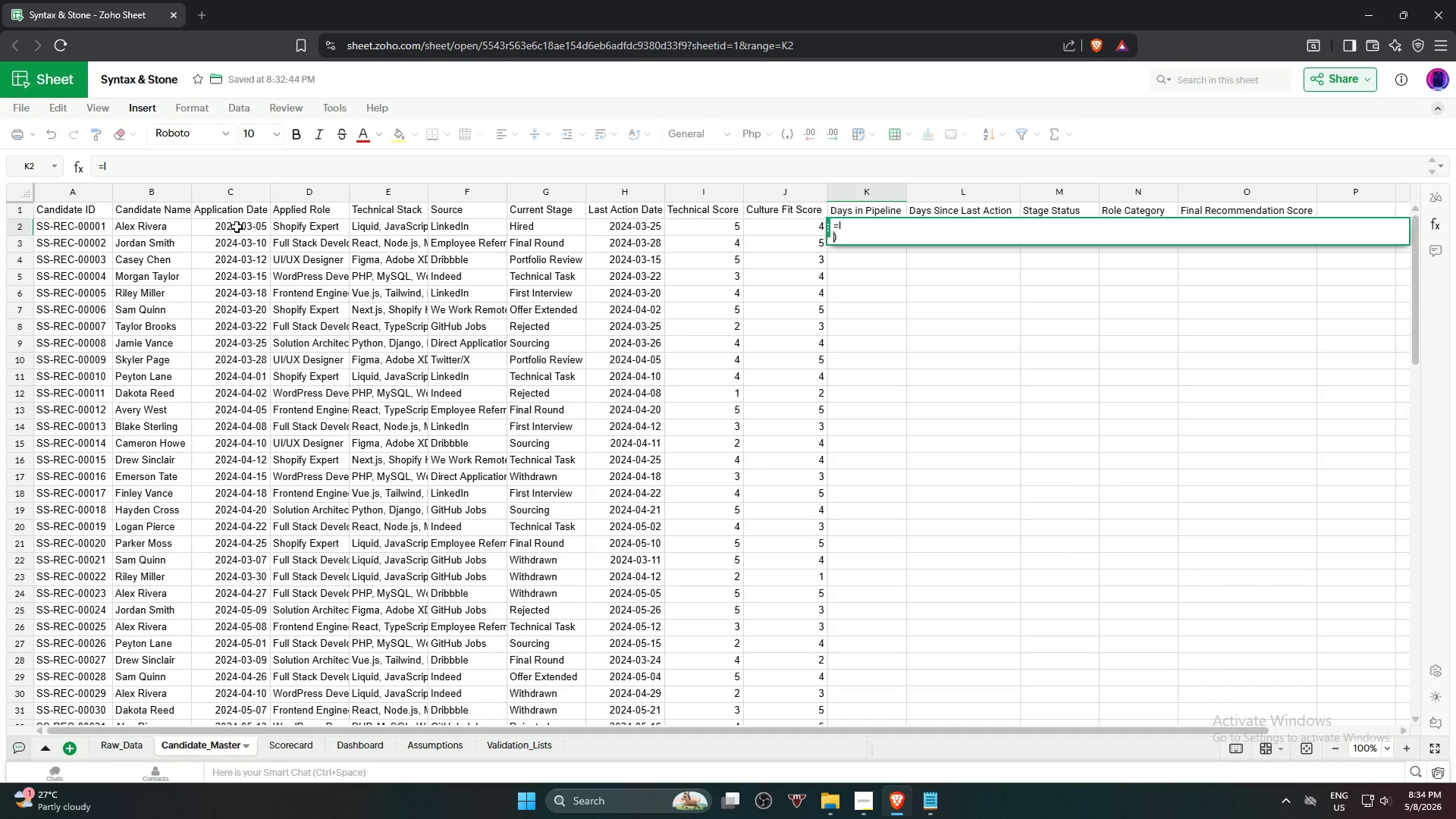 
hold_key(key=Space, duration=1.52)
 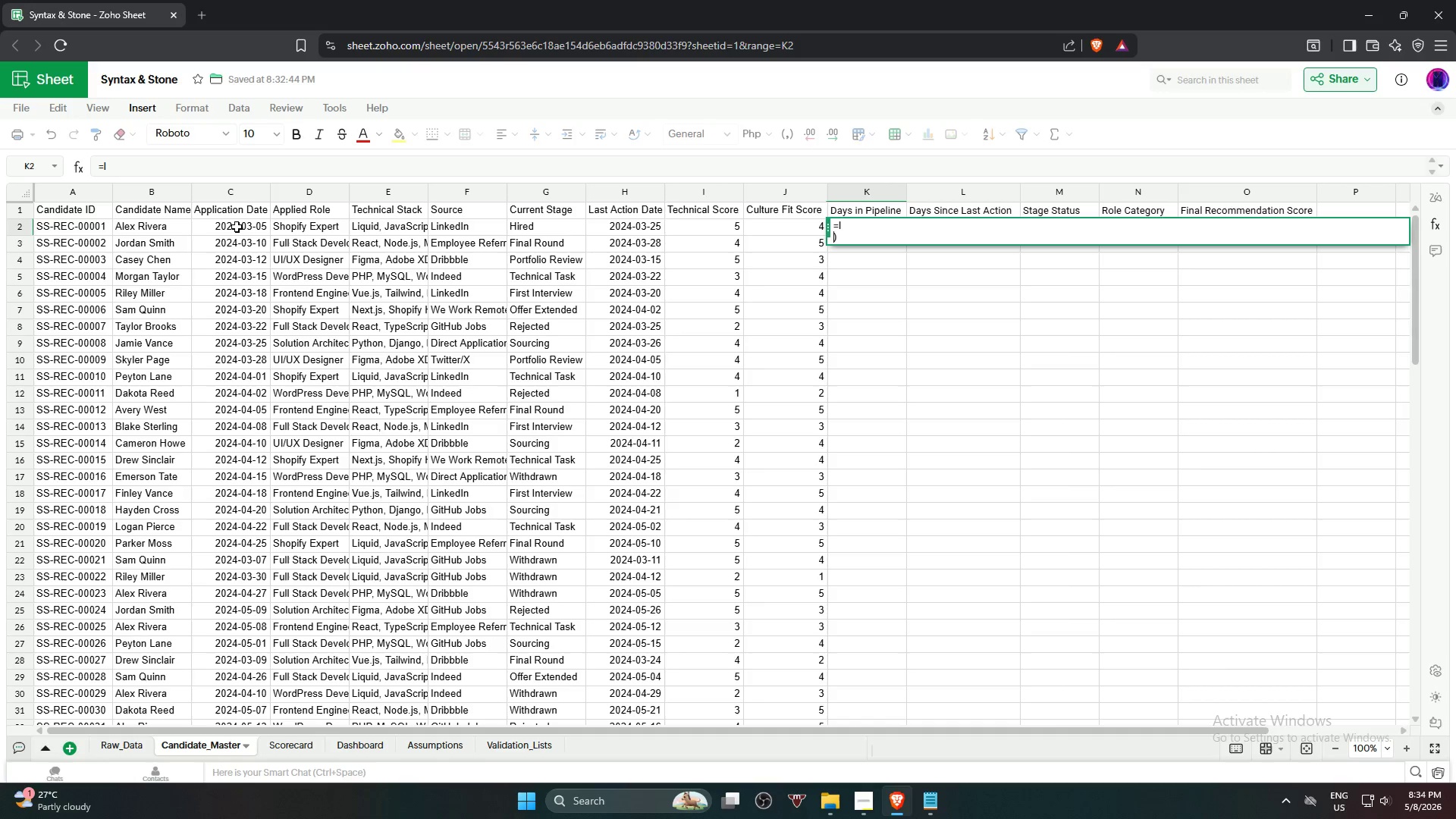 
hold_key(key=Space, duration=1.51)
 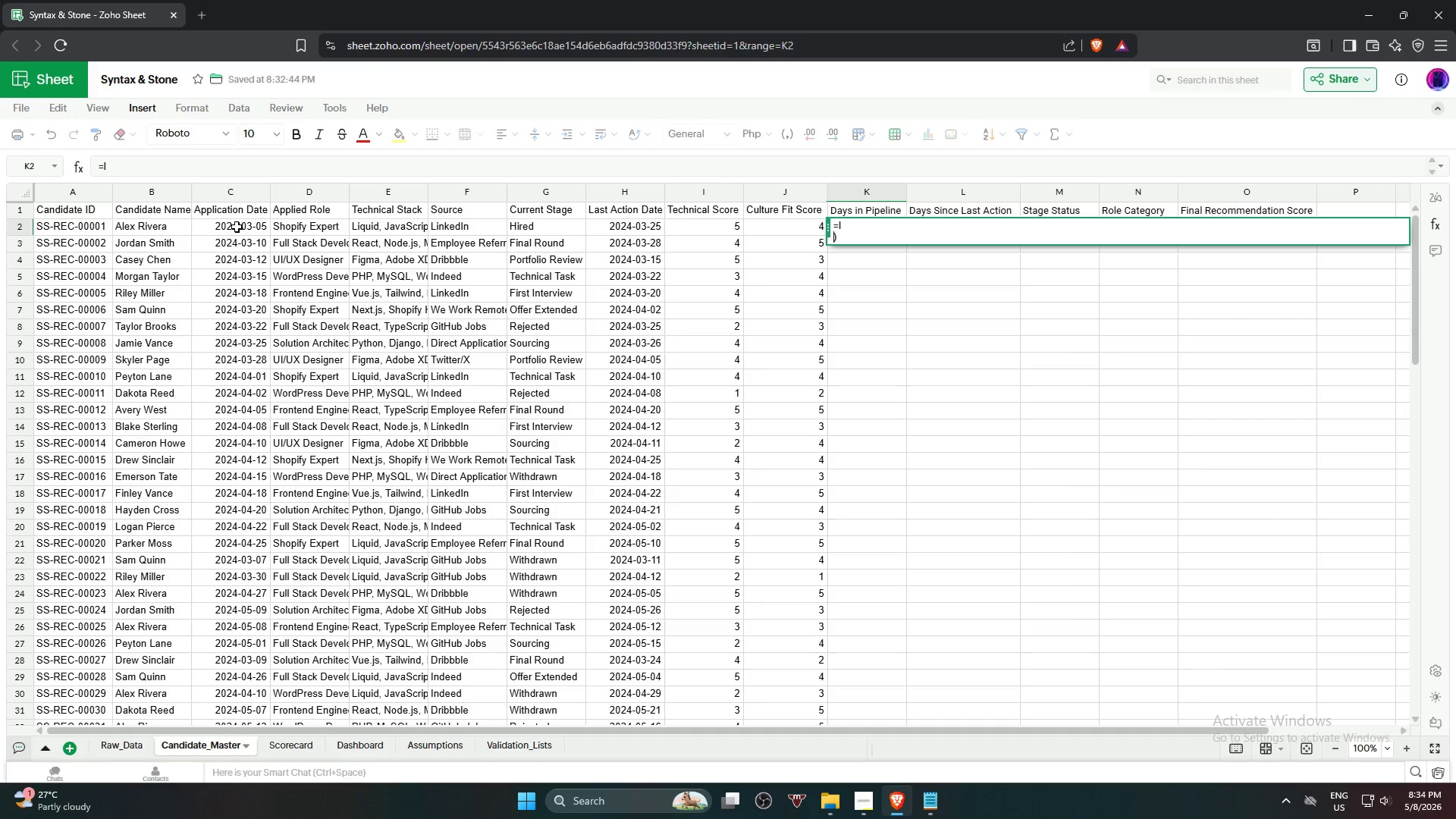 
hold_key(key=Space, duration=1.52)
 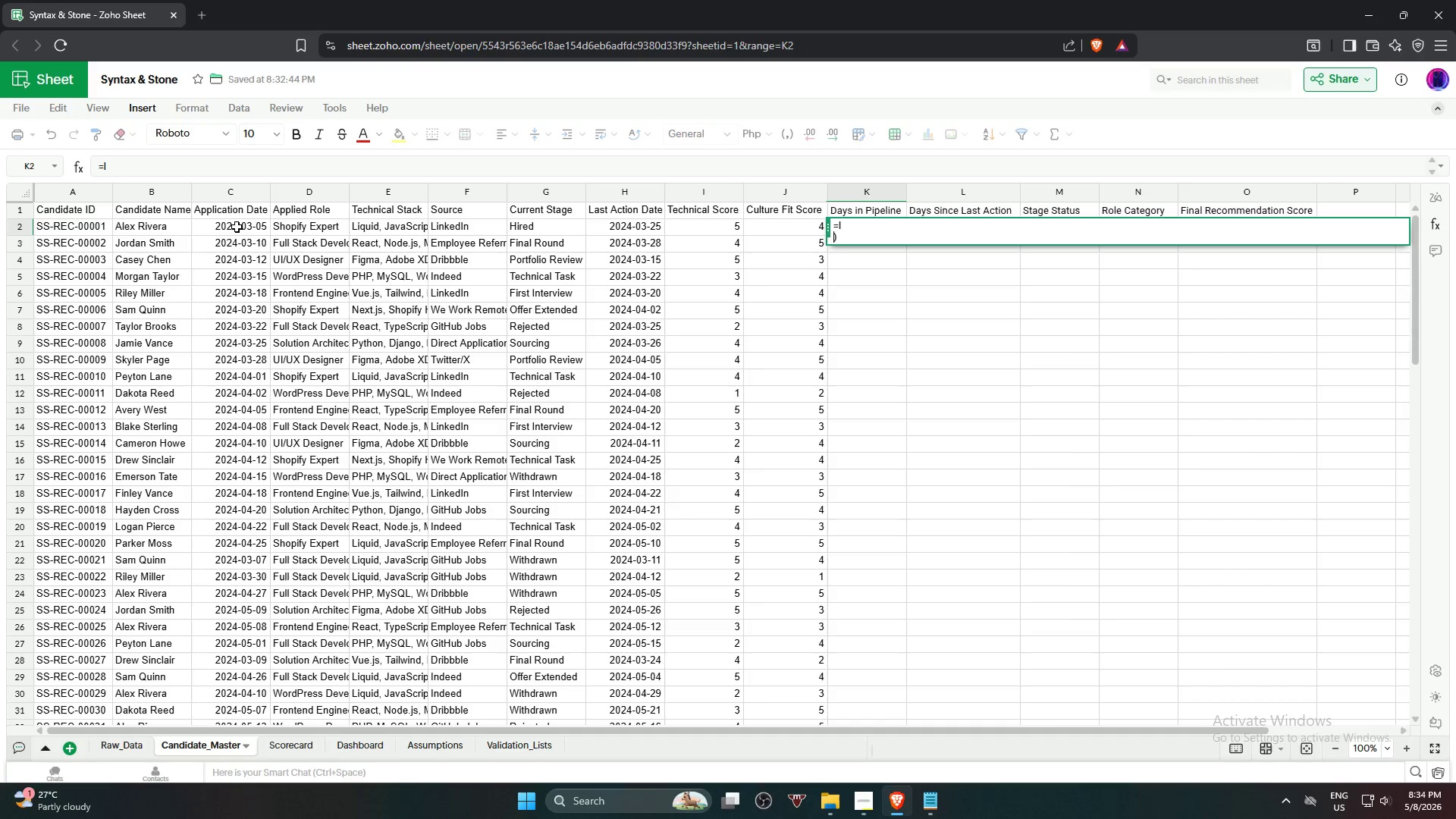 
hold_key(key=Space, duration=1.52)
 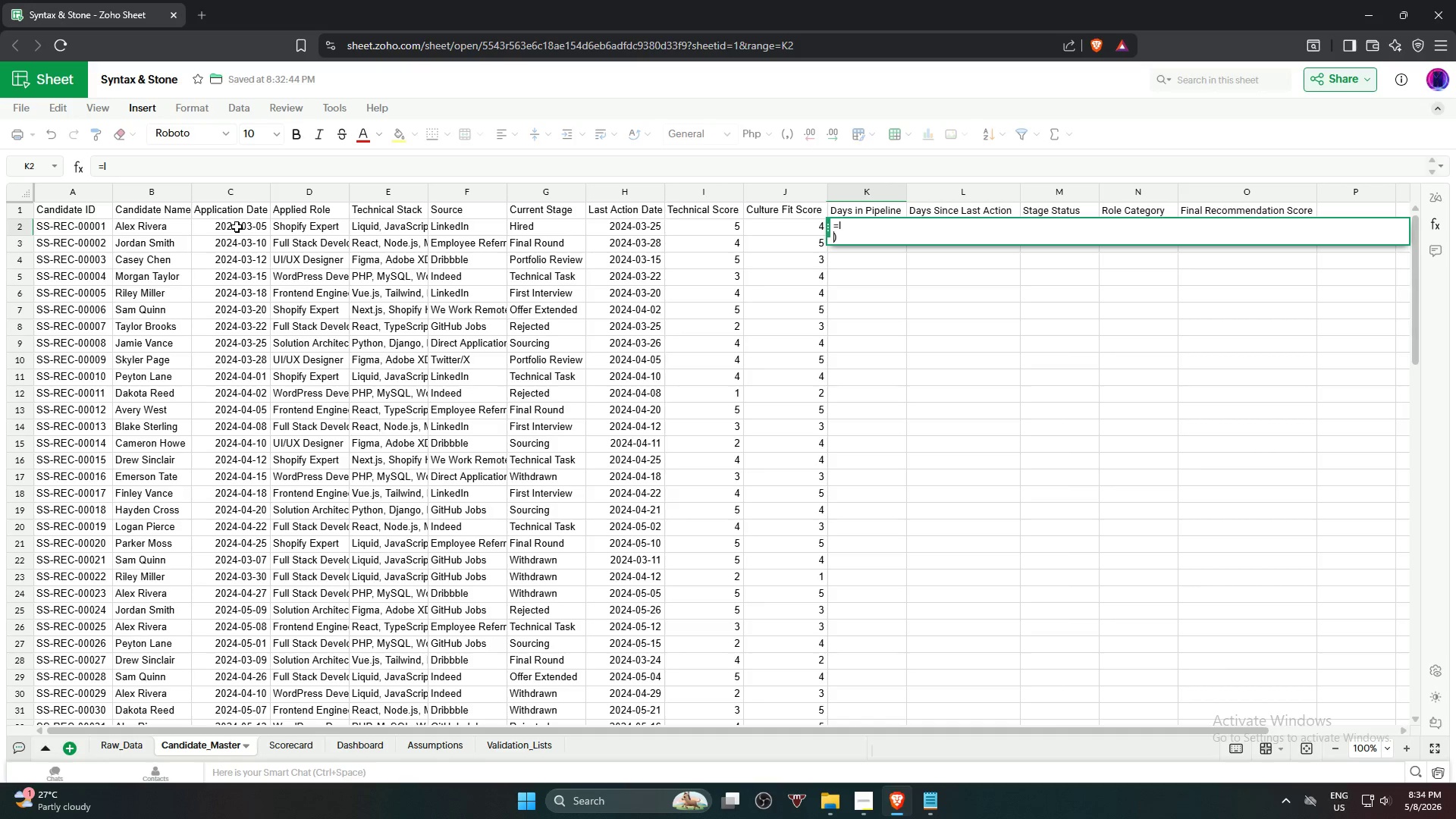 
hold_key(key=Space, duration=1.51)
 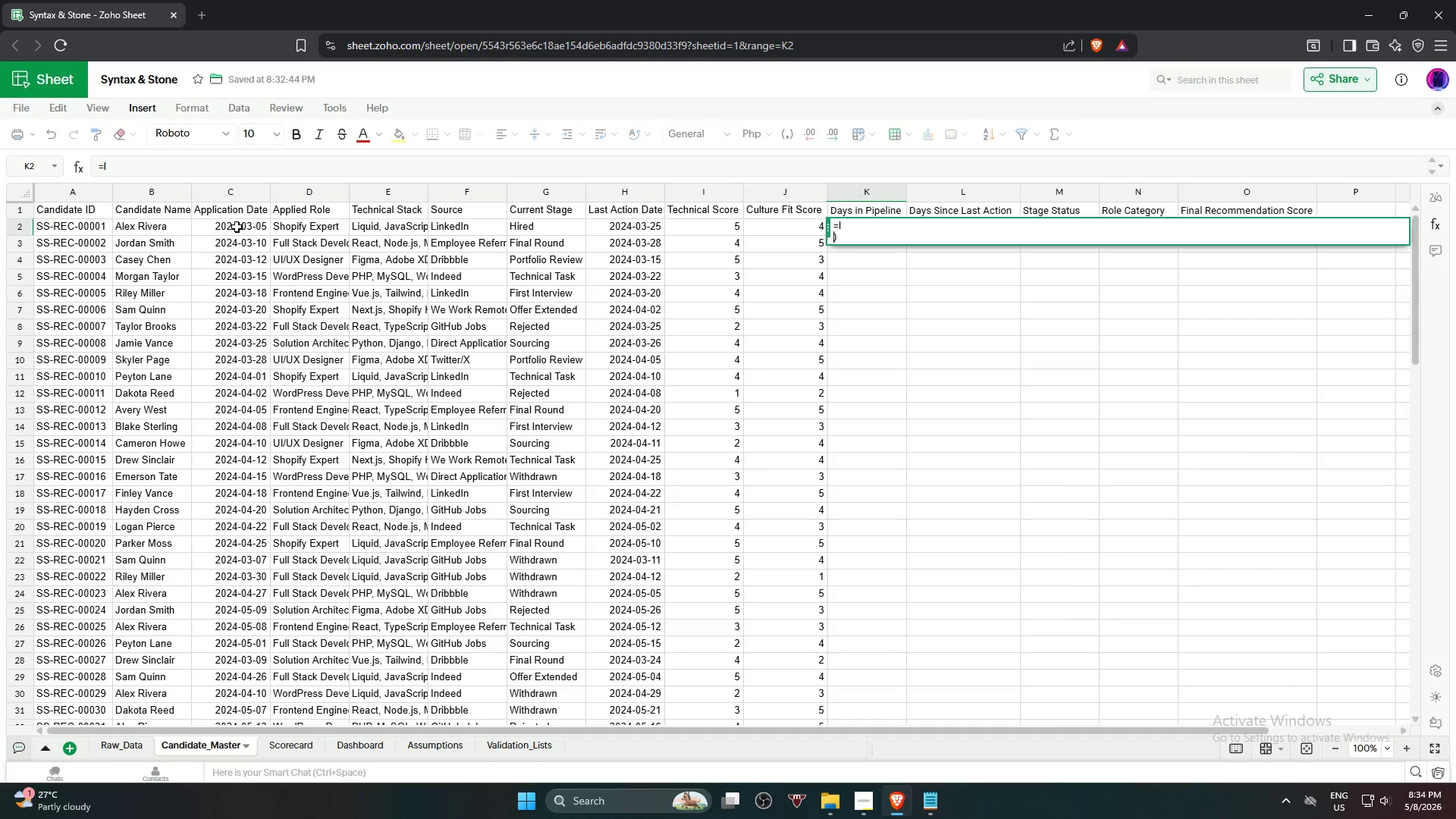 
hold_key(key=Space, duration=1.53)
 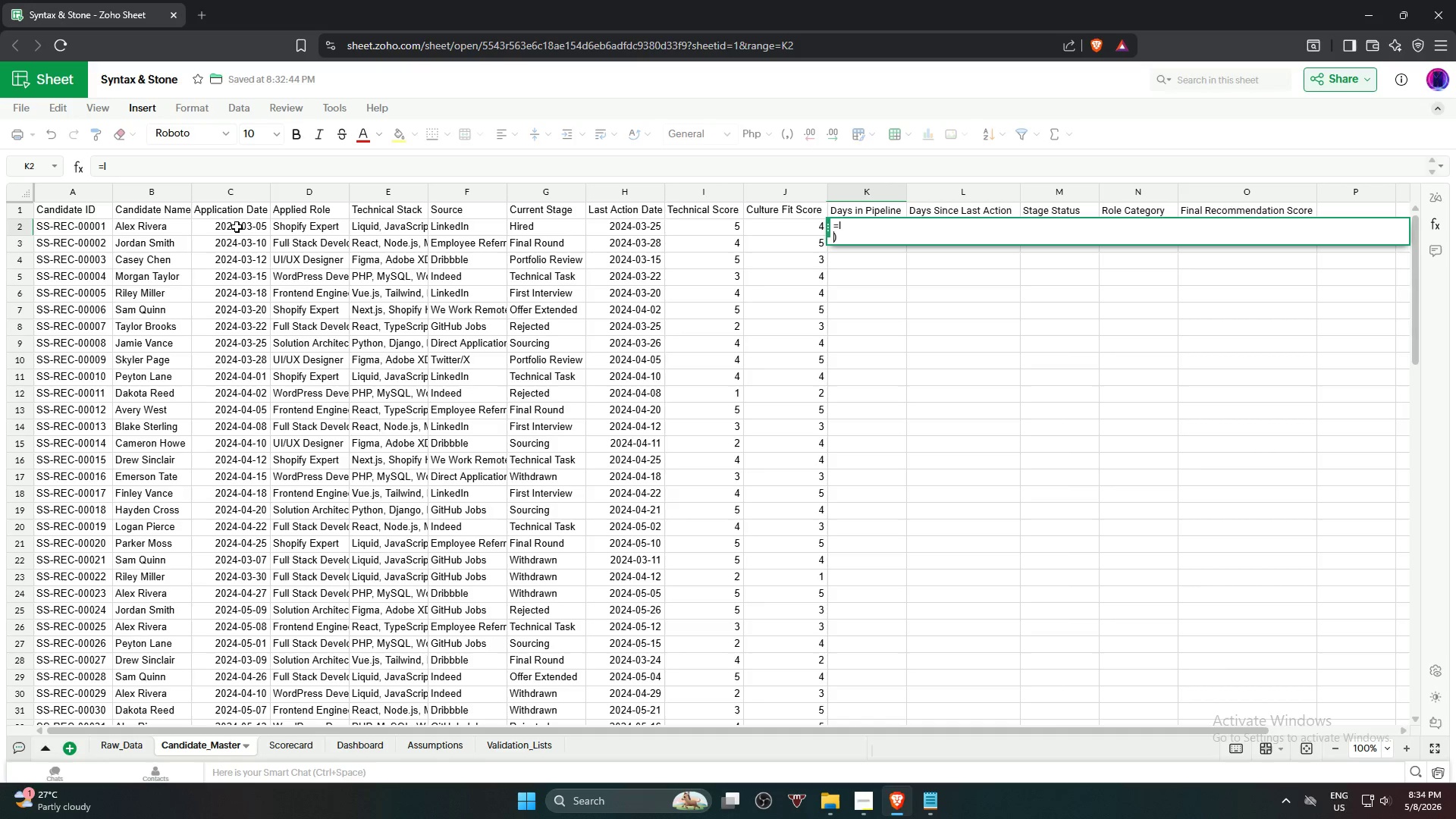 
hold_key(key=Space, duration=1.51)
 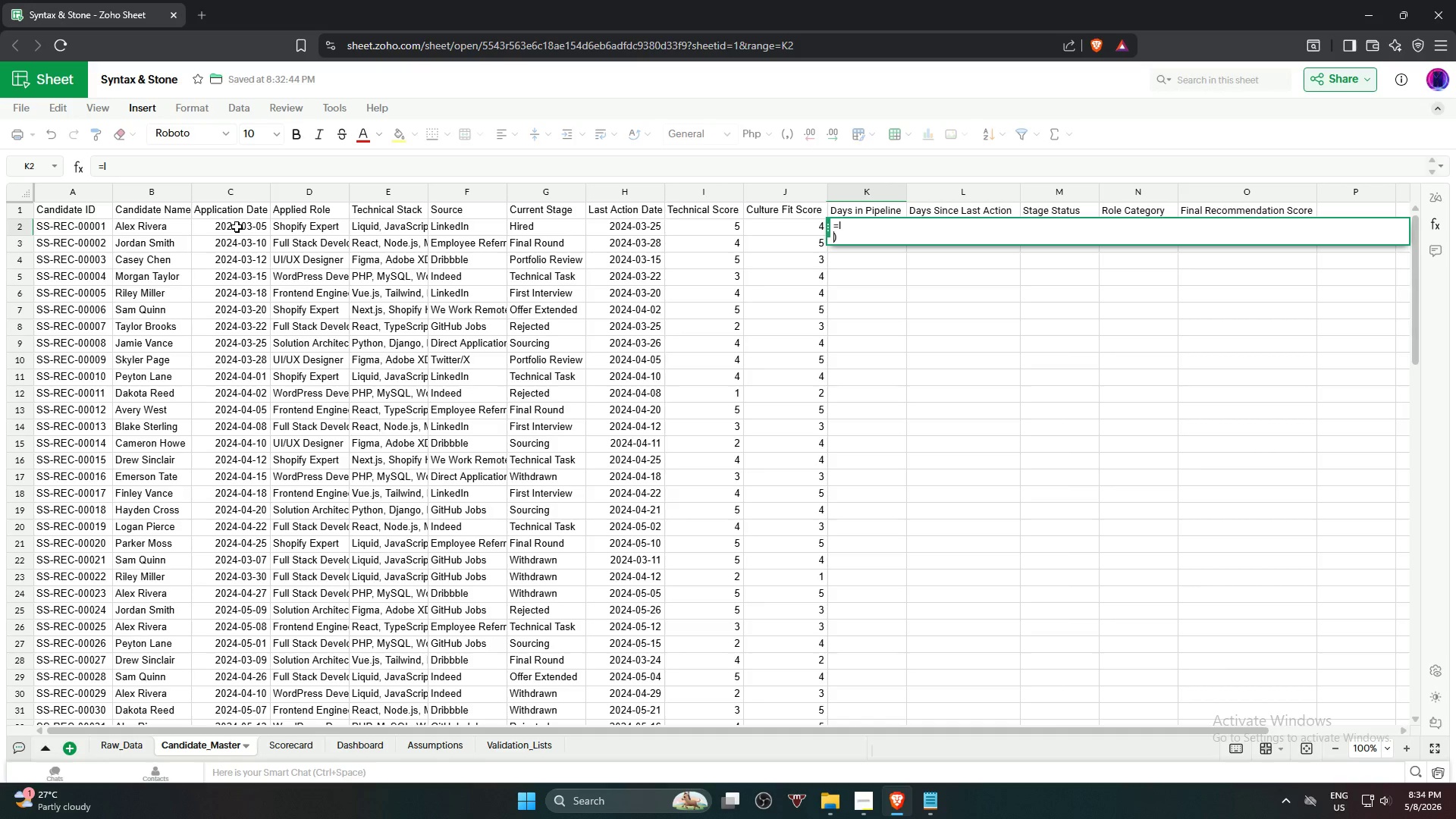 
hold_key(key=Space, duration=1.52)
 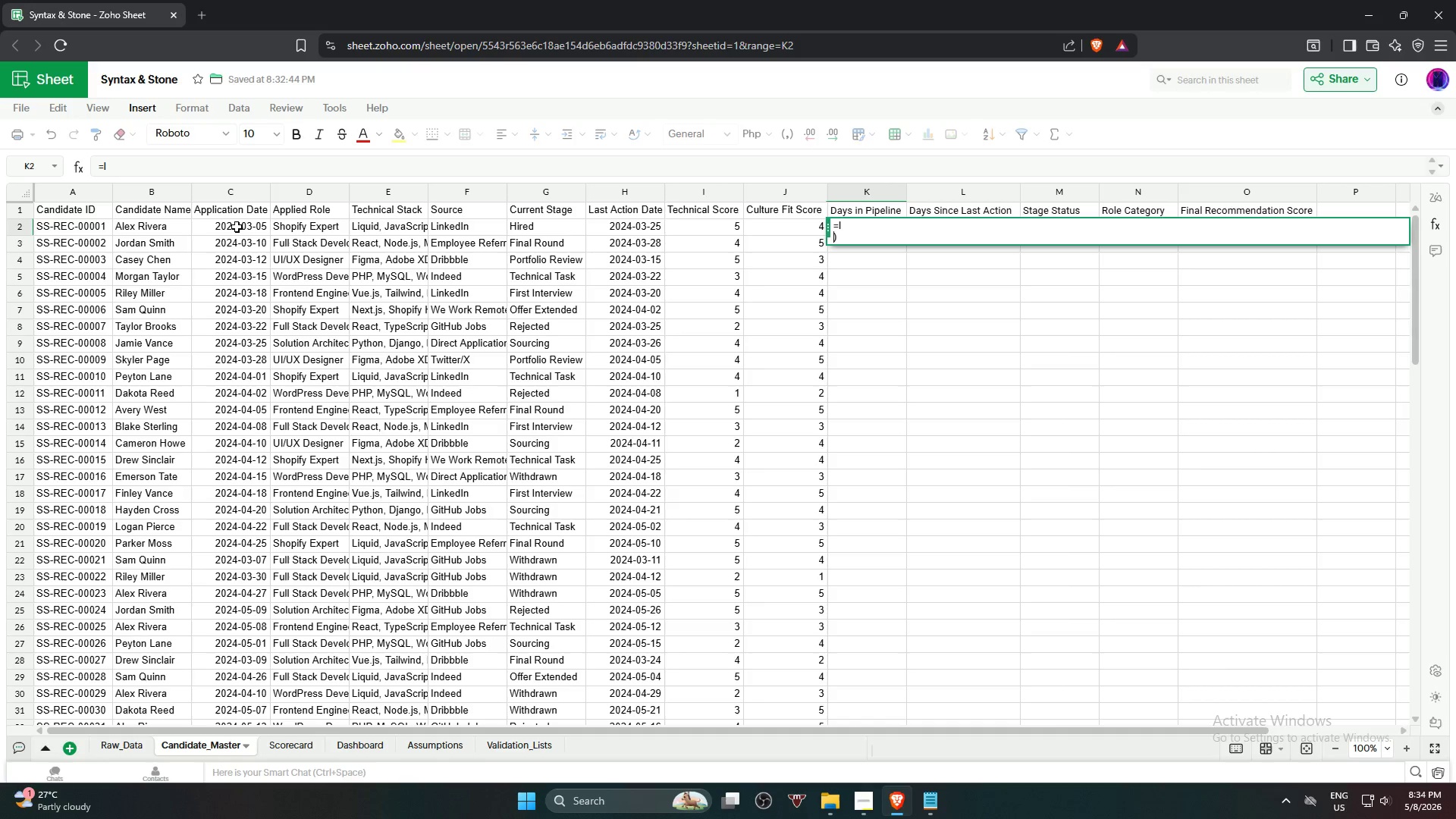 
hold_key(key=Space, duration=1.5)
 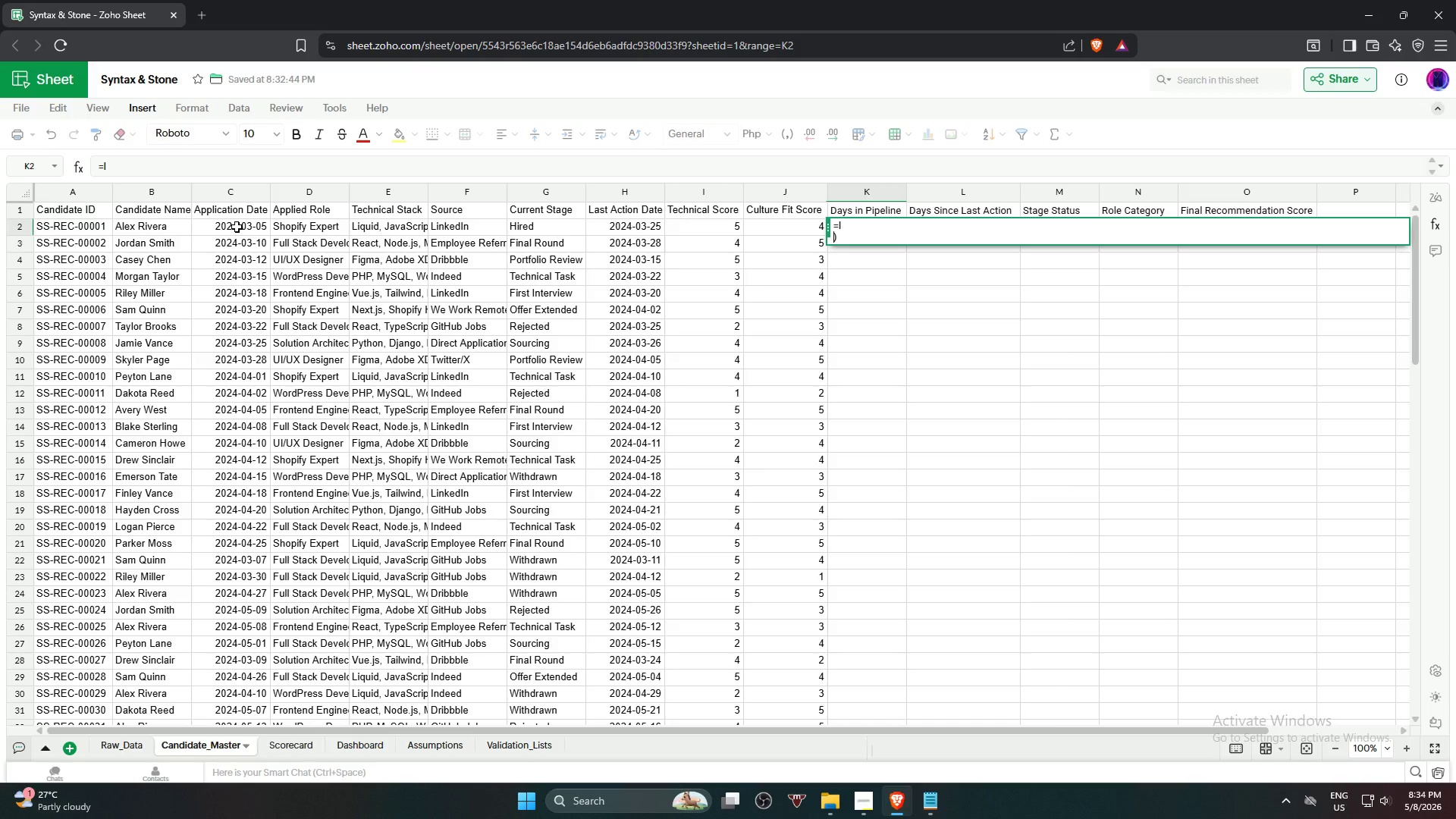 
hold_key(key=Space, duration=1.5)
 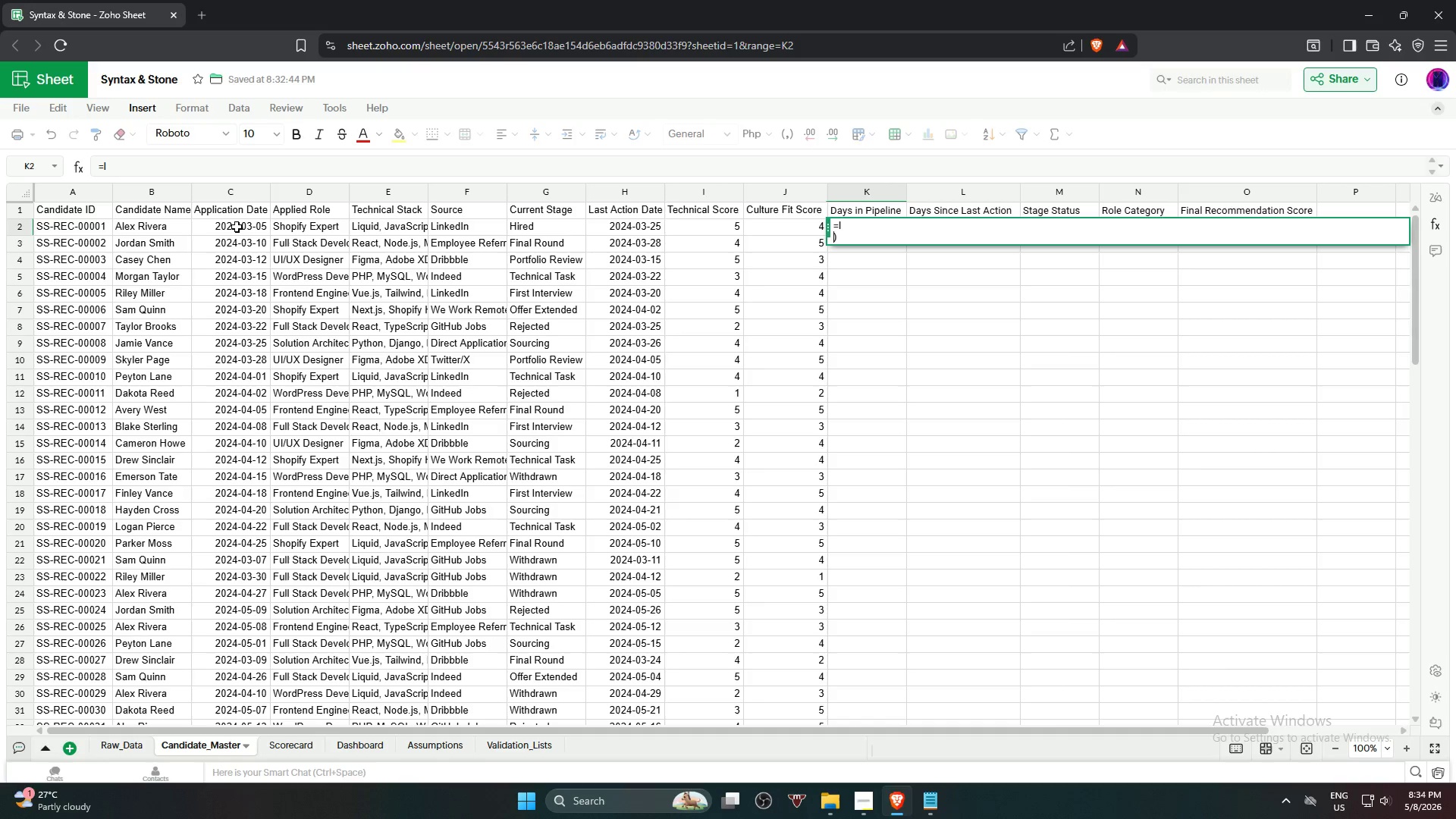 
hold_key(key=Space, duration=1.51)
 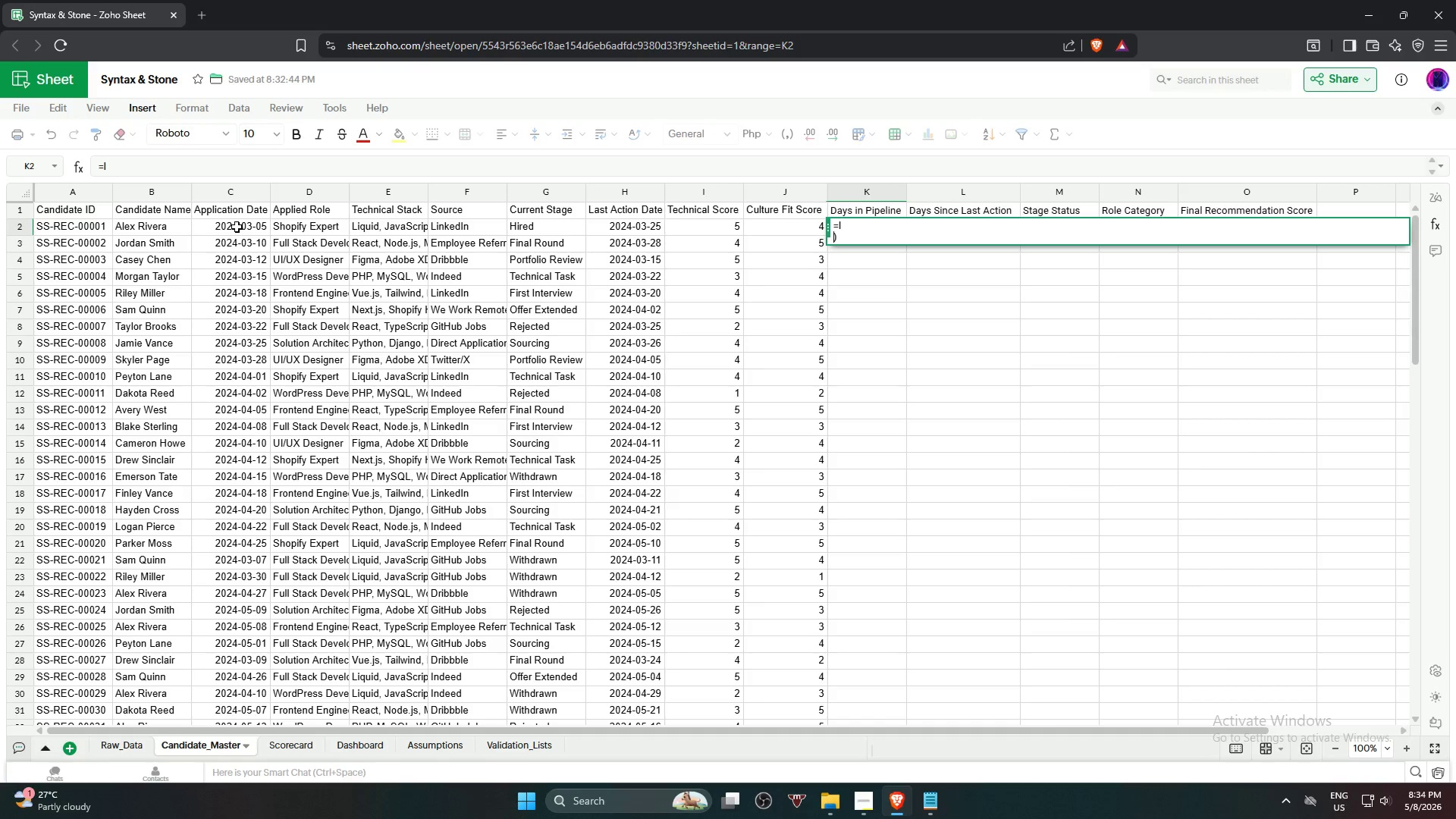 
hold_key(key=Space, duration=1.52)
 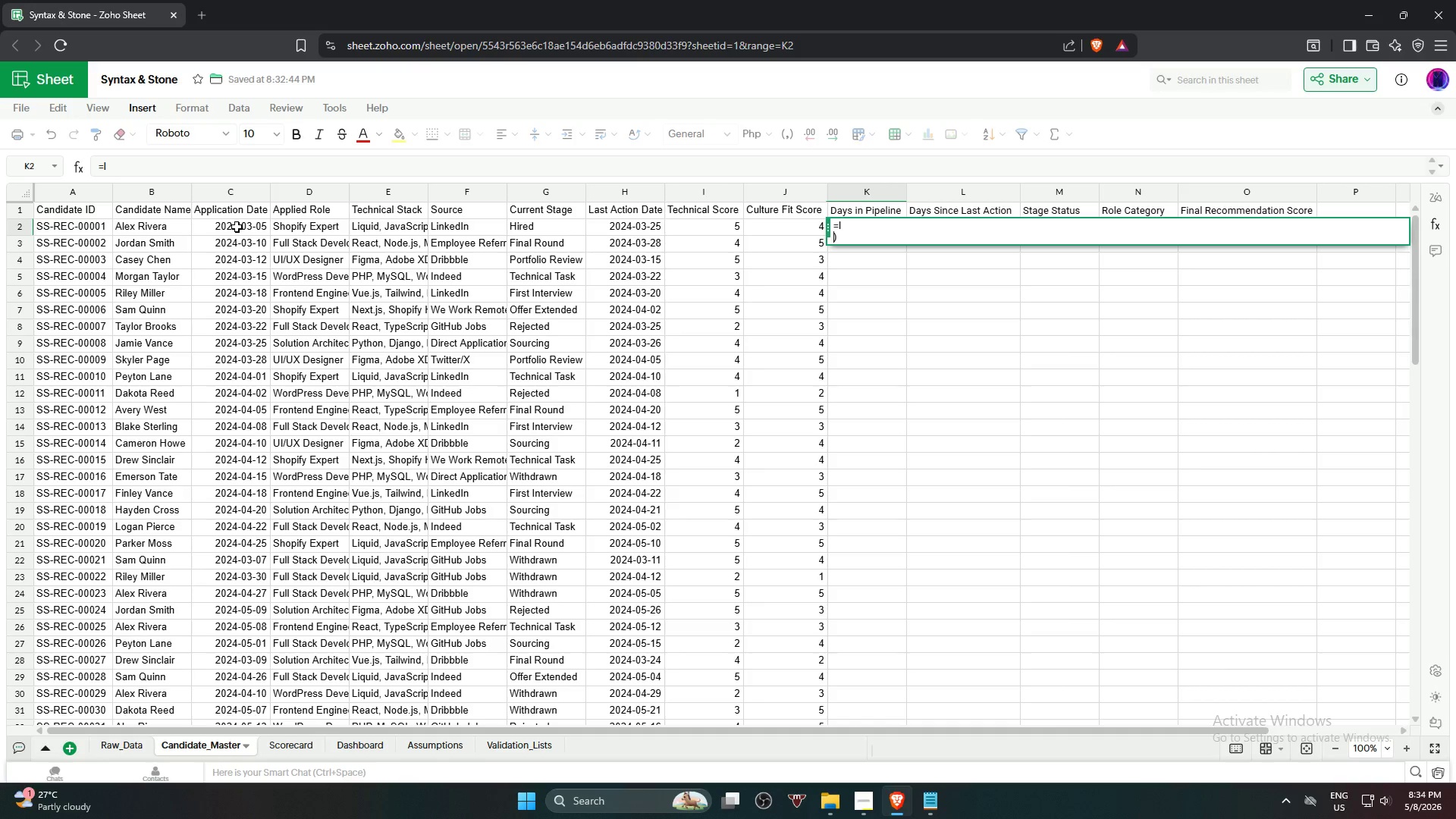 
hold_key(key=Space, duration=1.53)
 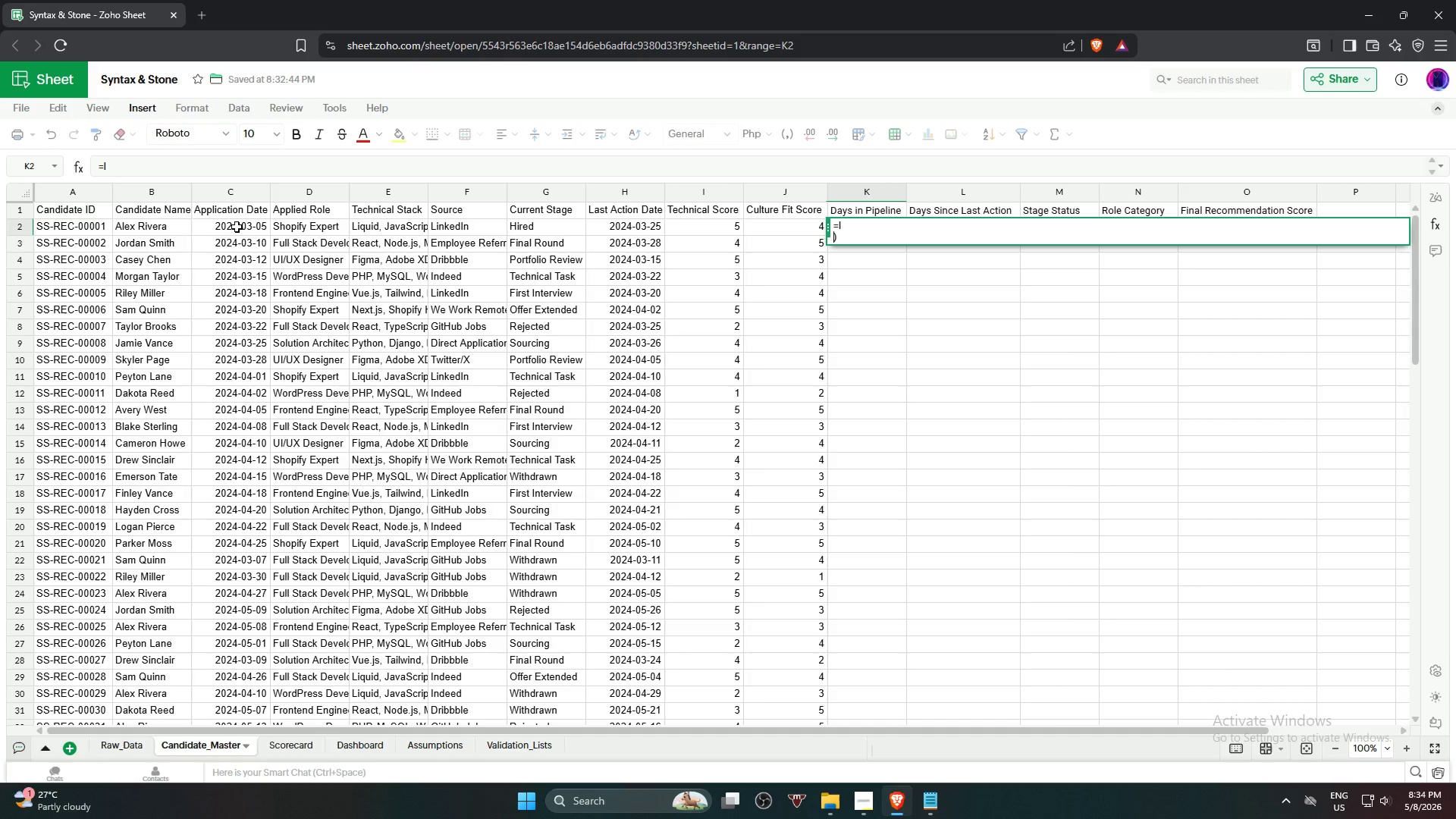 
hold_key(key=Space, duration=1.52)
 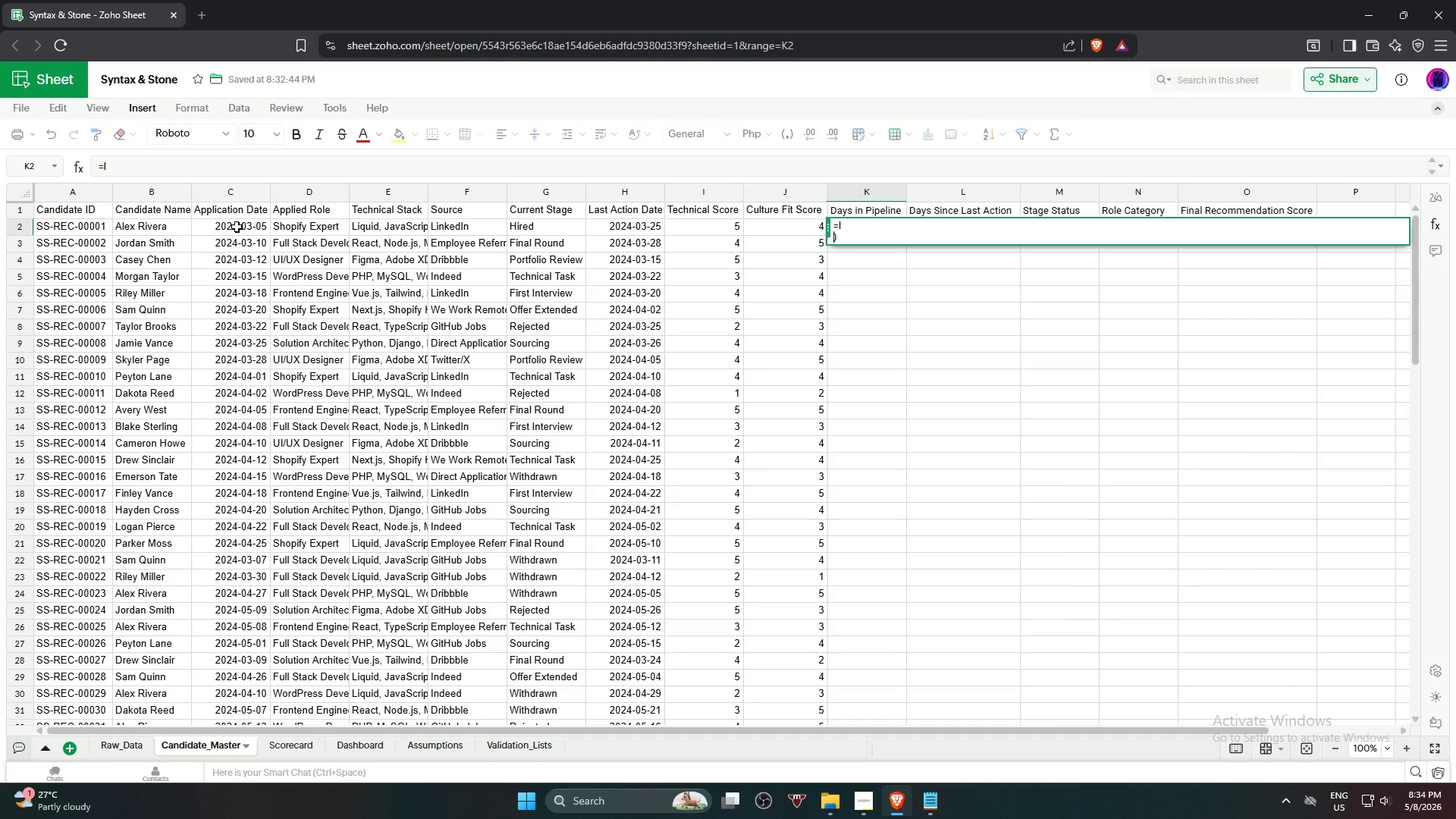 
hold_key(key=Space, duration=1.5)
 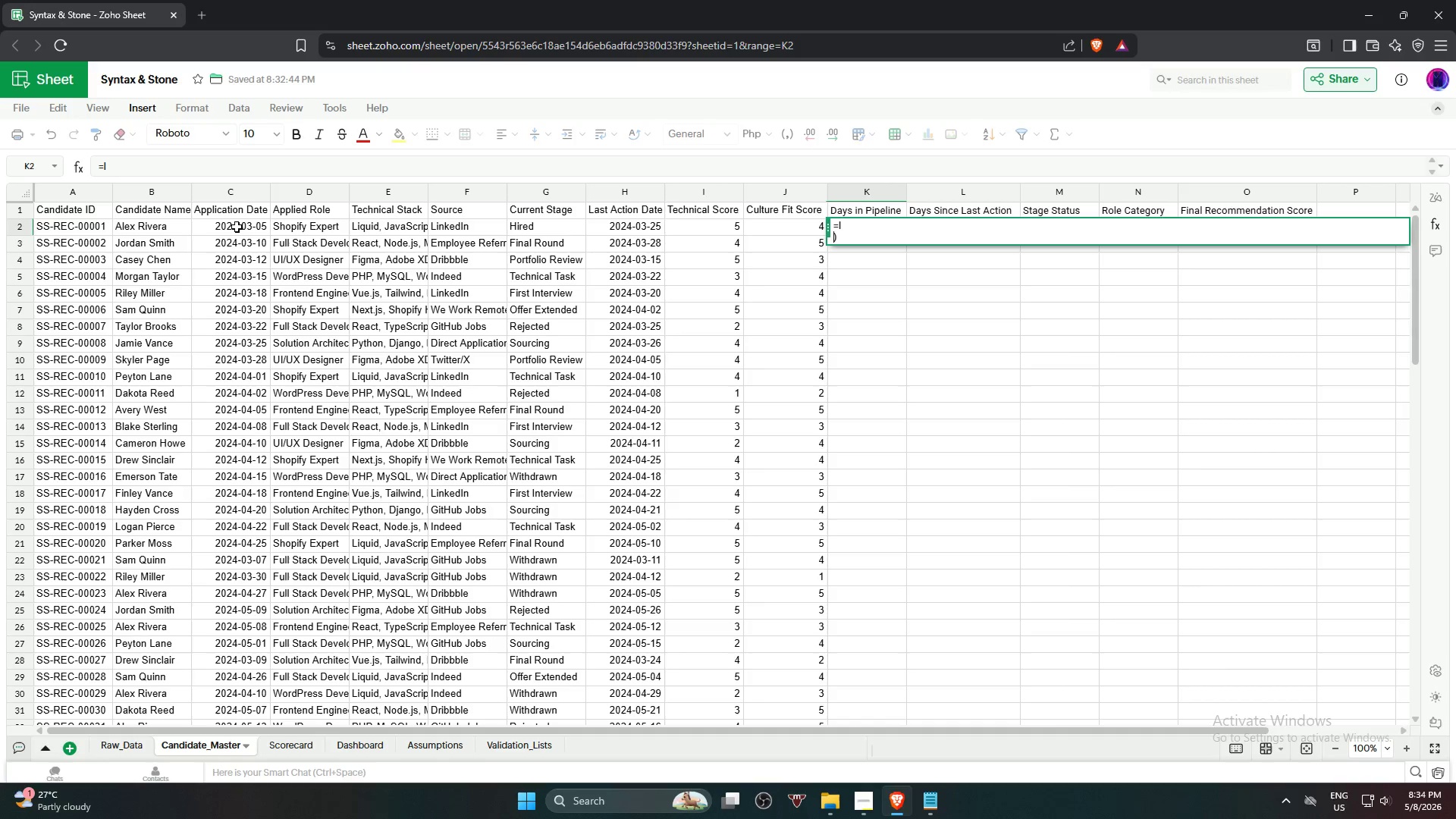 
hold_key(key=Space, duration=1.5)
 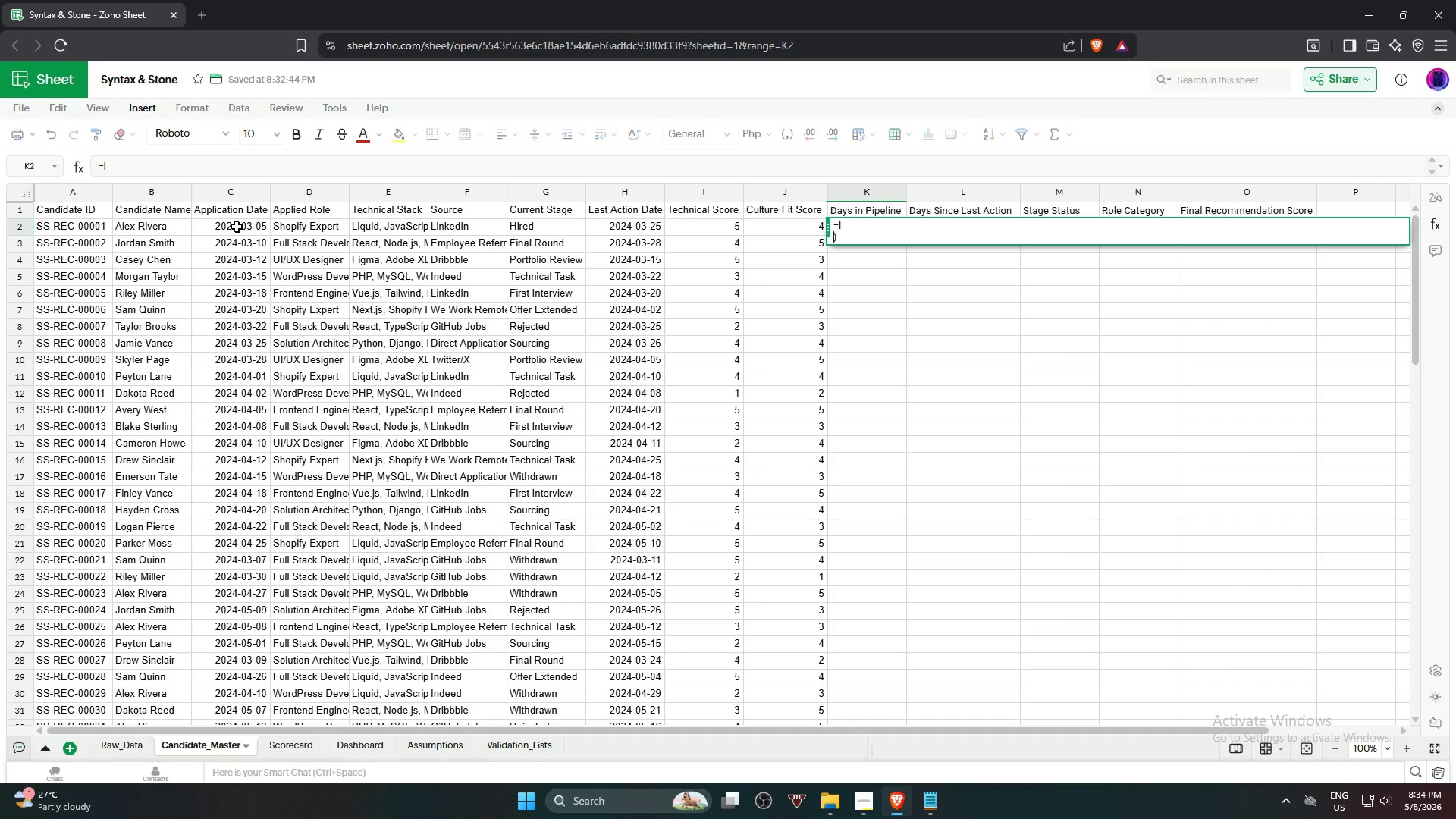 
hold_key(key=Space, duration=1.52)
 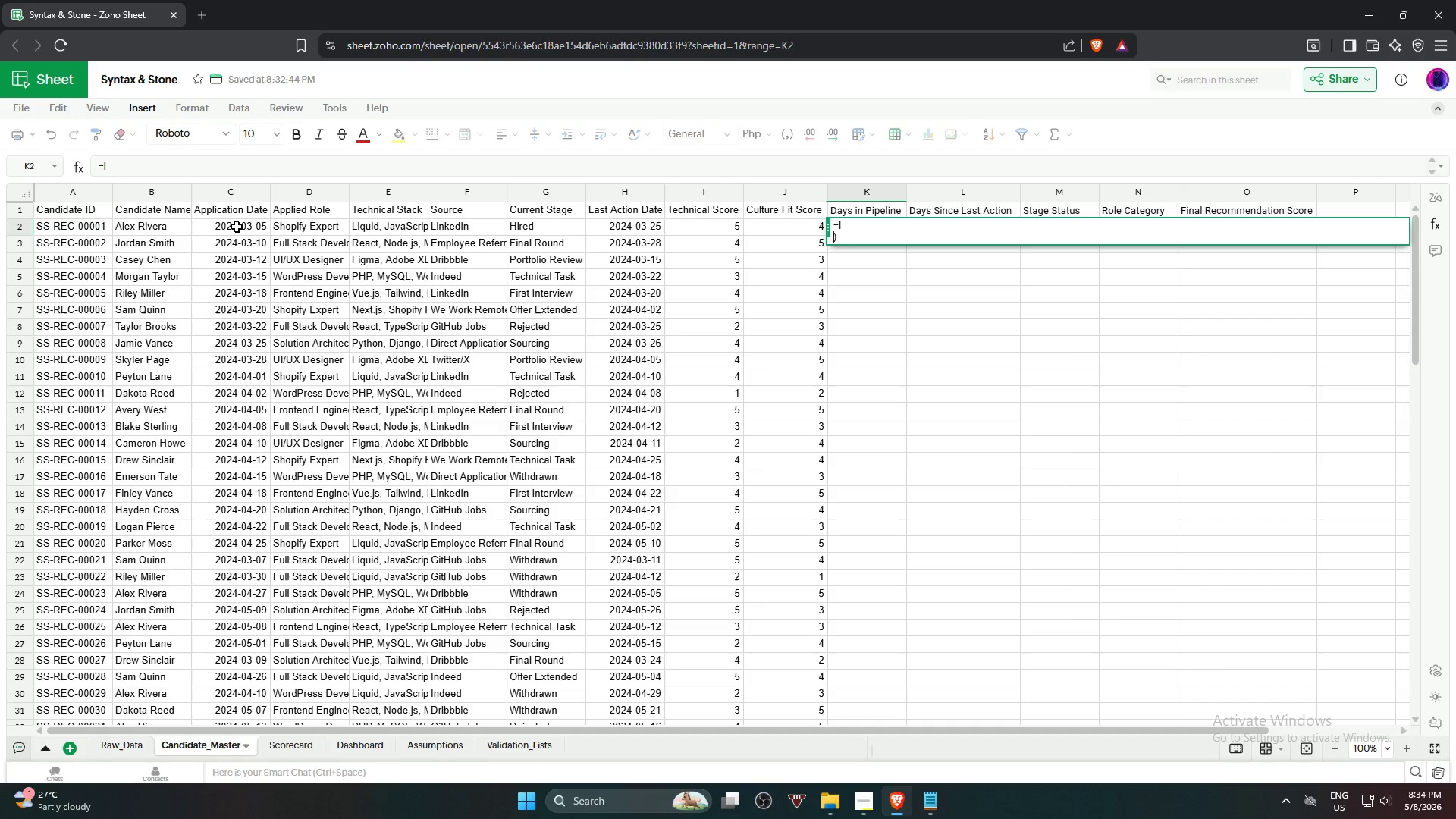 
hold_key(key=Space, duration=1.5)
 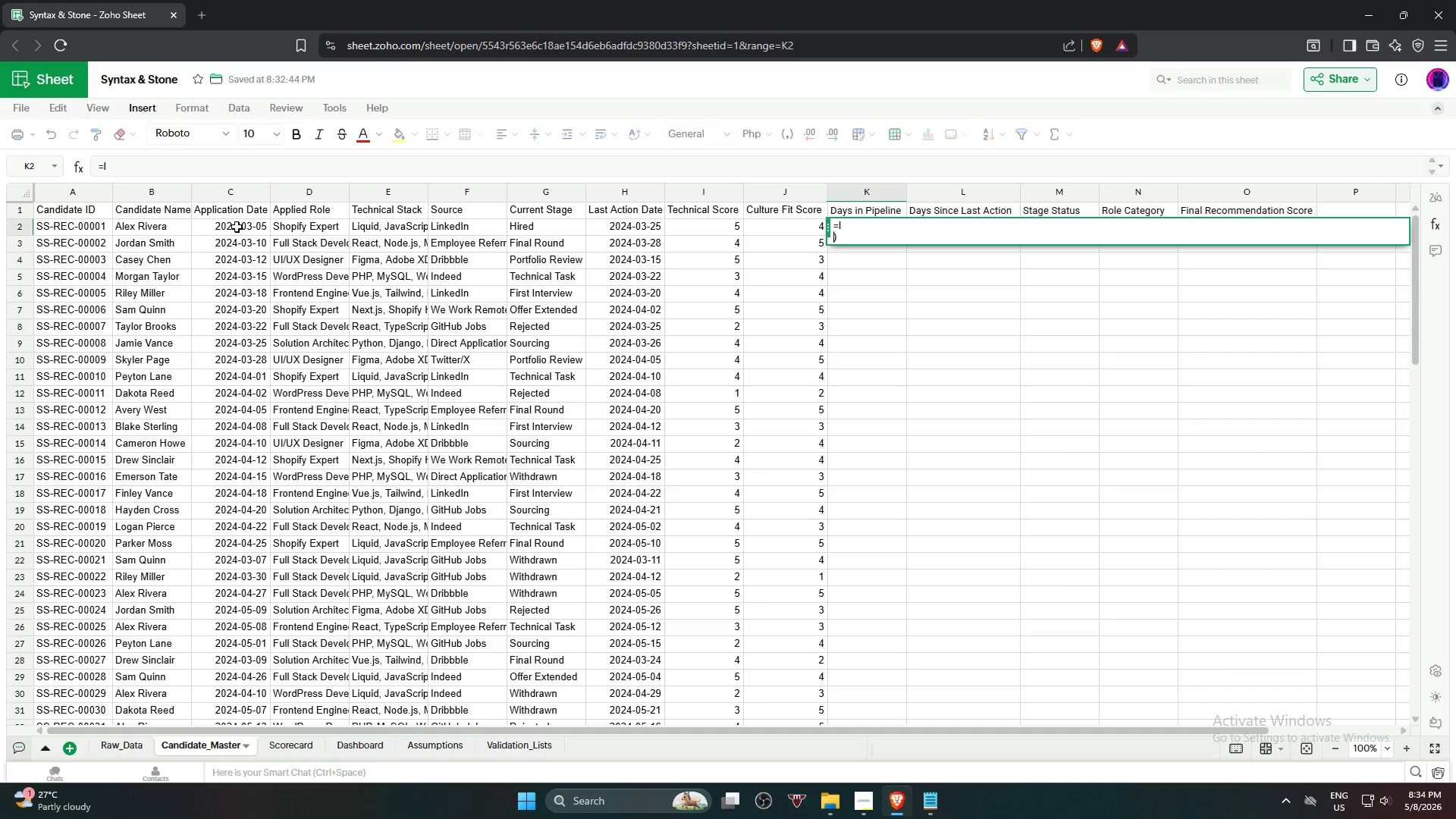 
hold_key(key=Space, duration=1.5)
 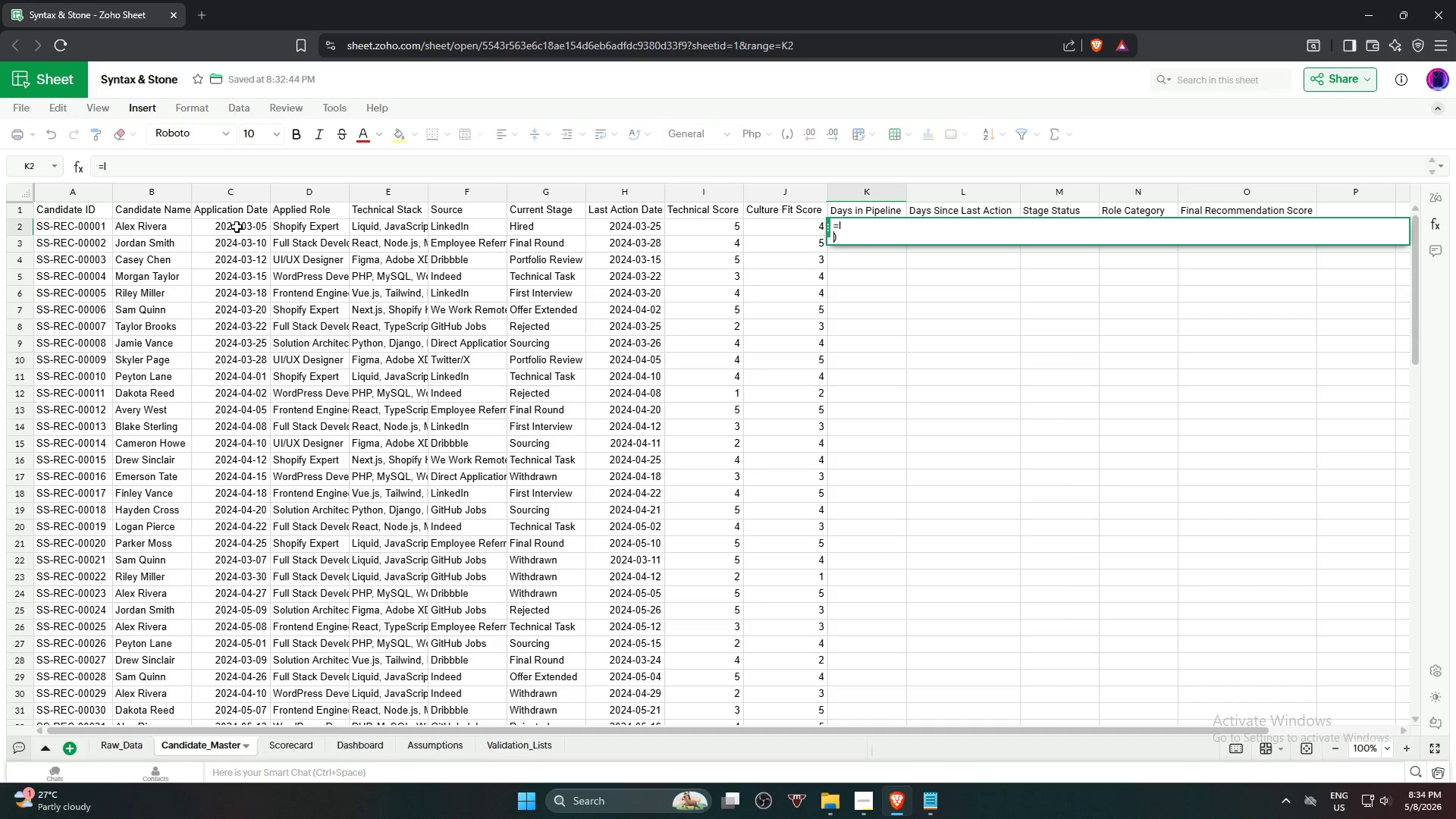 
hold_key(key=Space, duration=1.53)
 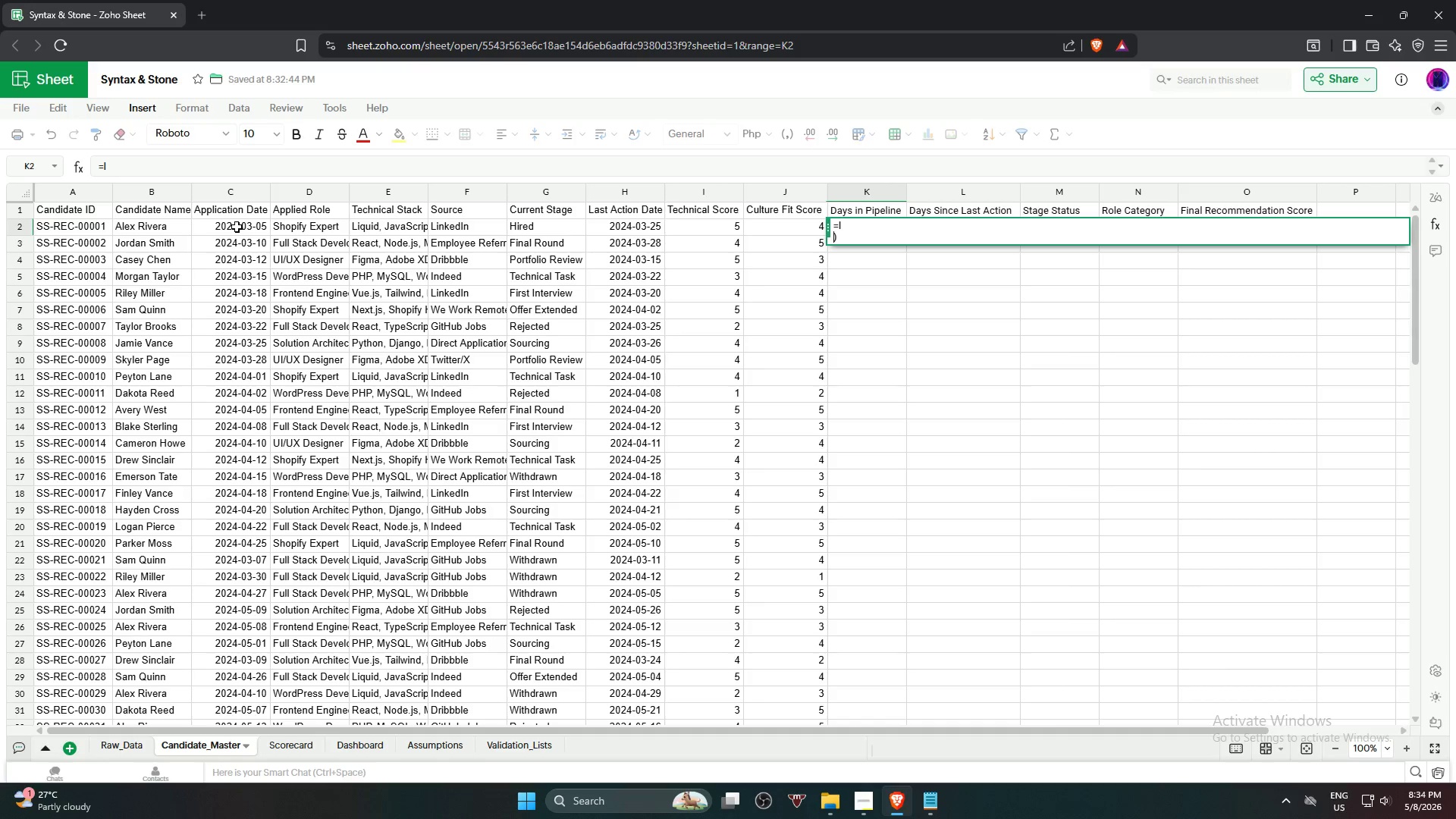 
hold_key(key=Space, duration=1.51)
 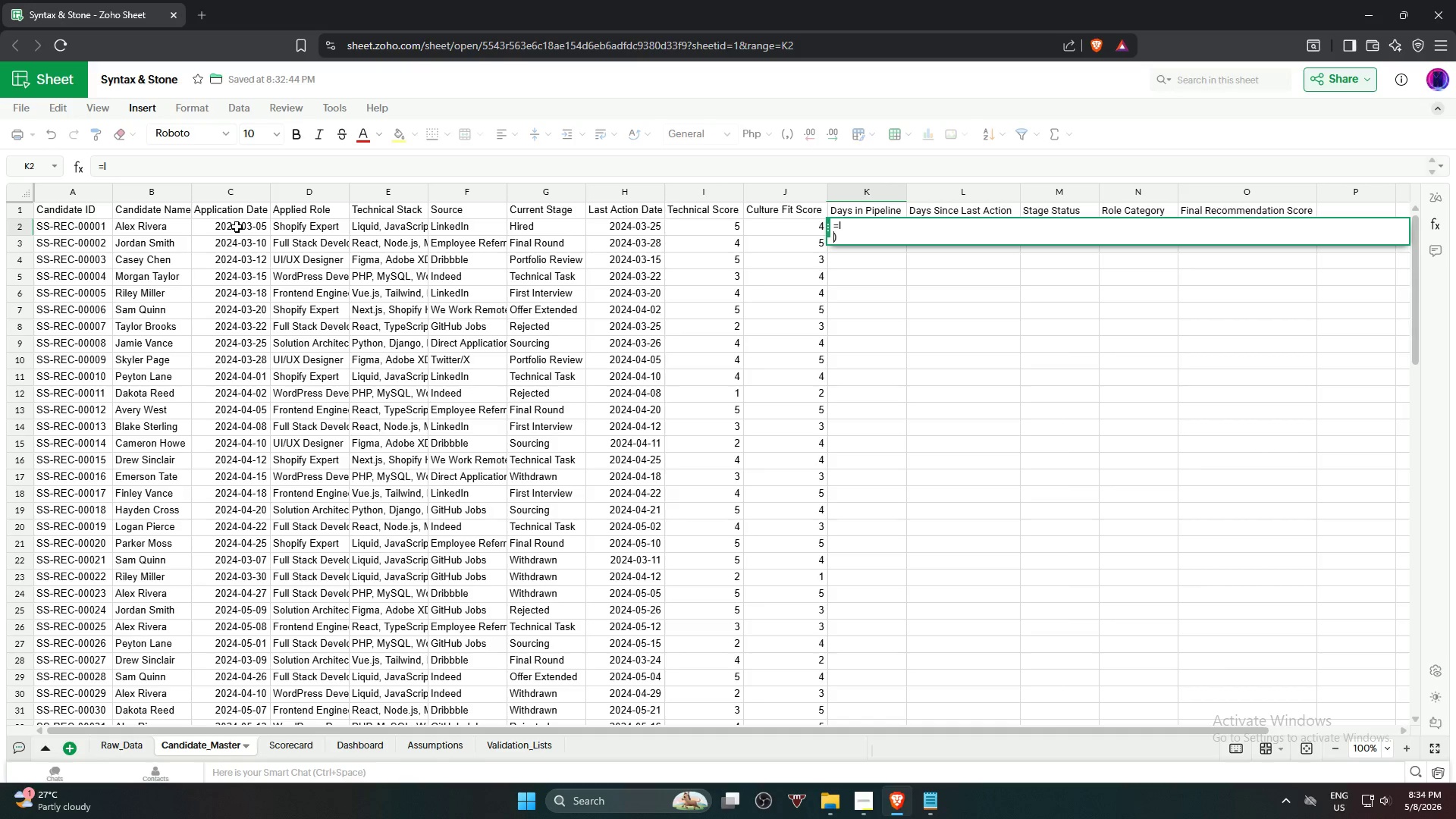 
hold_key(key=Space, duration=1.52)
 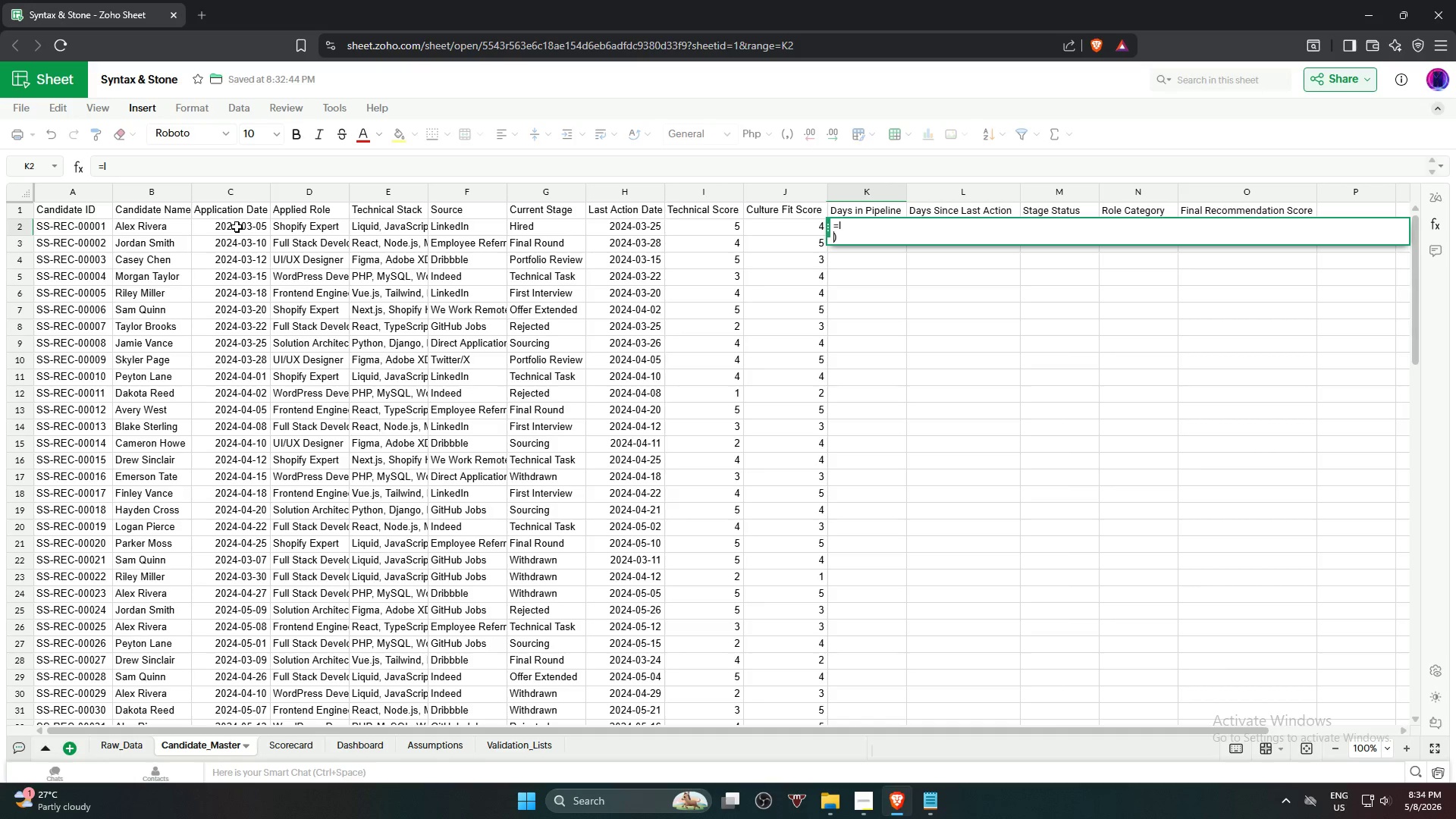 
hold_key(key=Space, duration=1.52)
 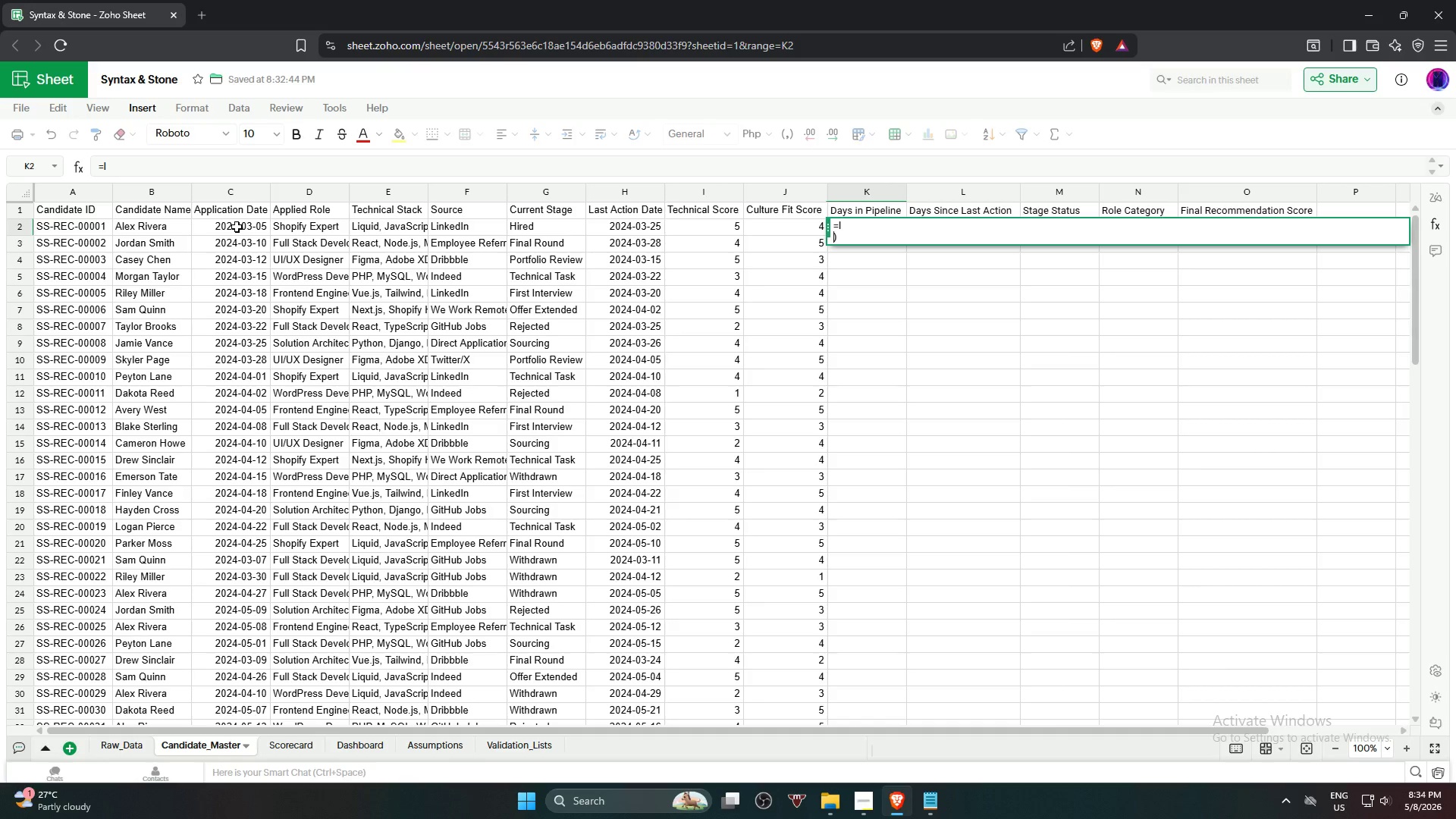 
hold_key(key=Space, duration=1.51)
 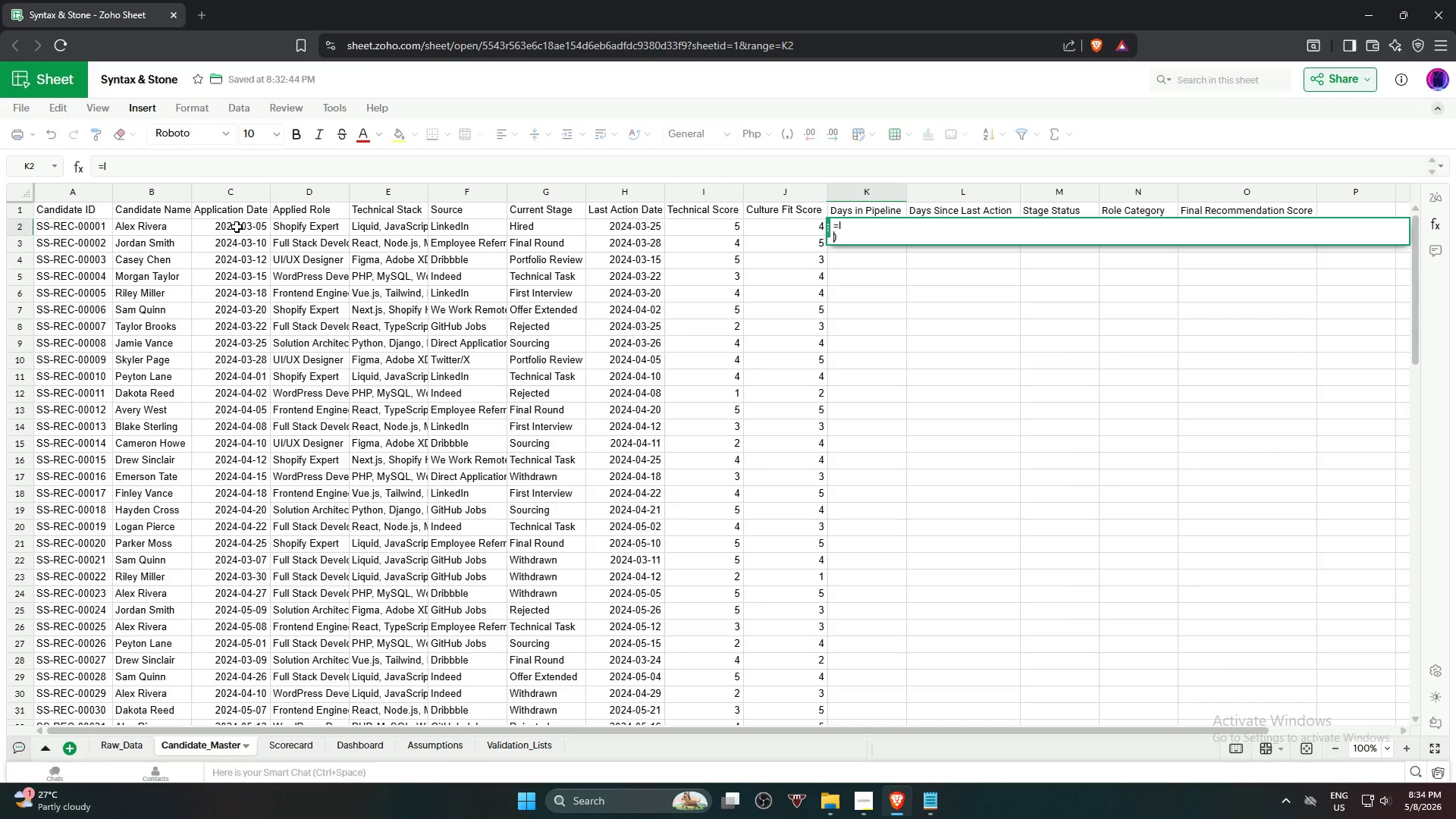 
hold_key(key=Space, duration=1.52)
 